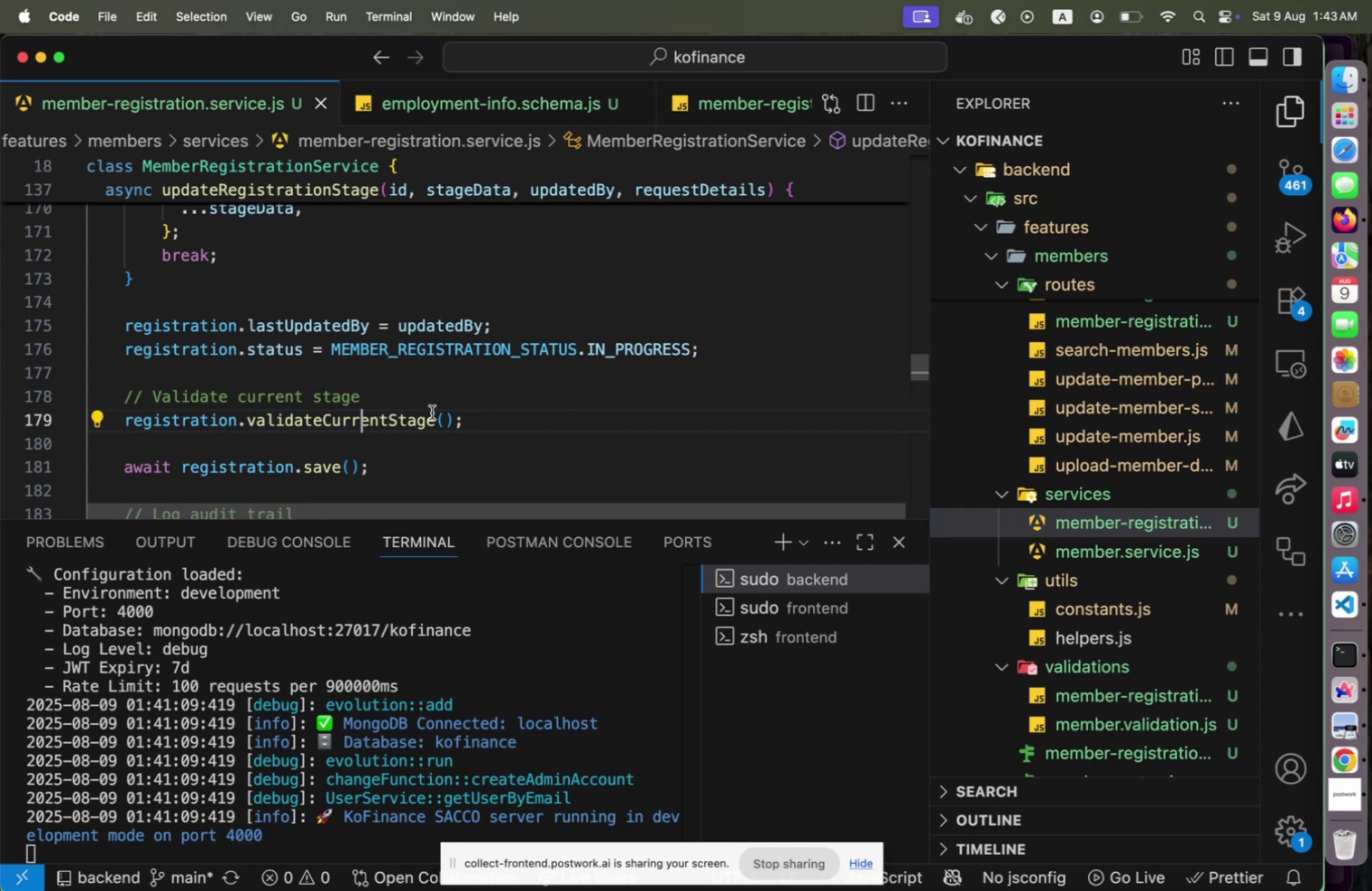 
scroll: coordinate [444, 413], scroll_direction: up, amount: 2.0
 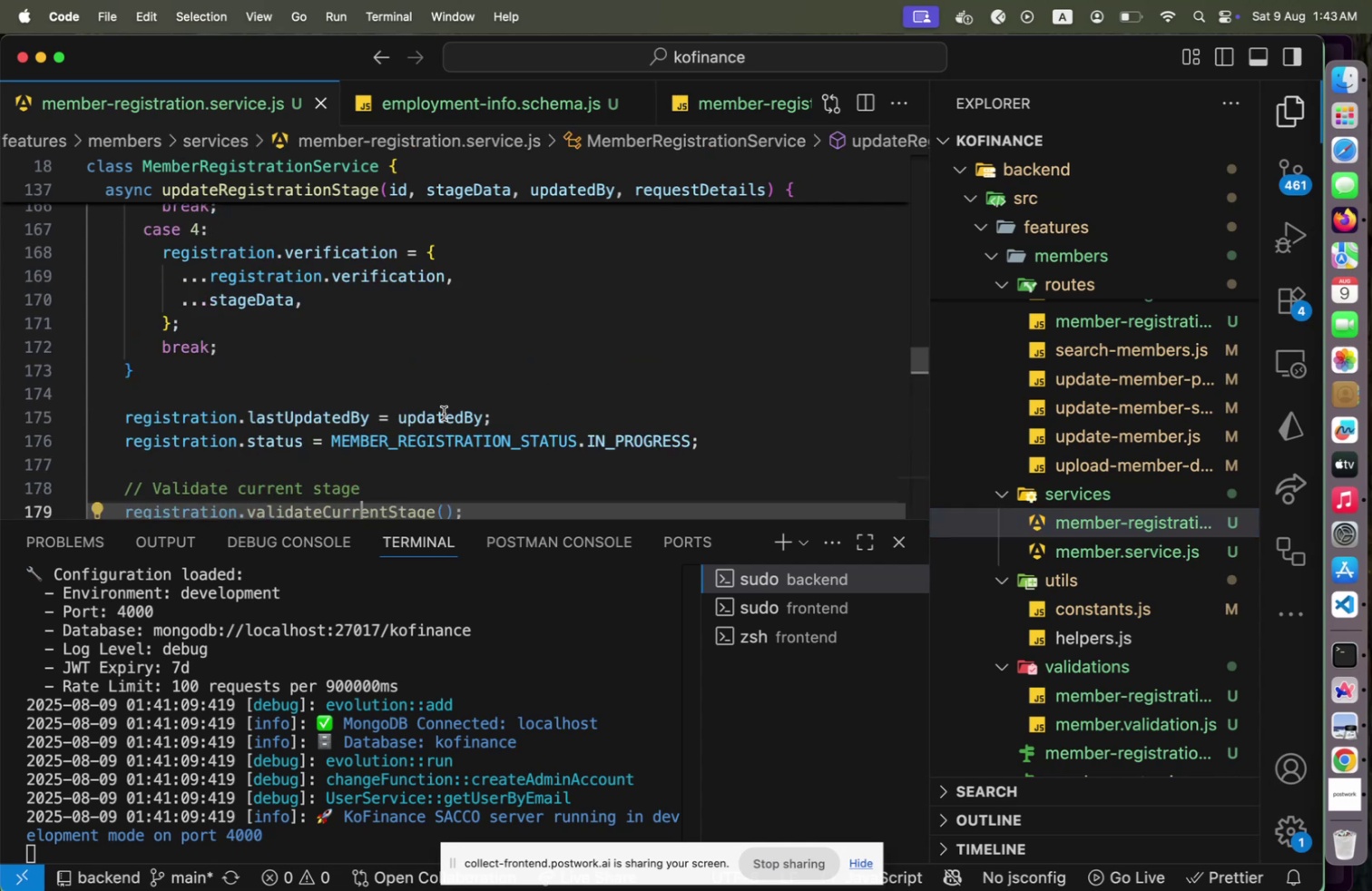 
scroll: coordinate [444, 413], scroll_direction: down, amount: 3.0
 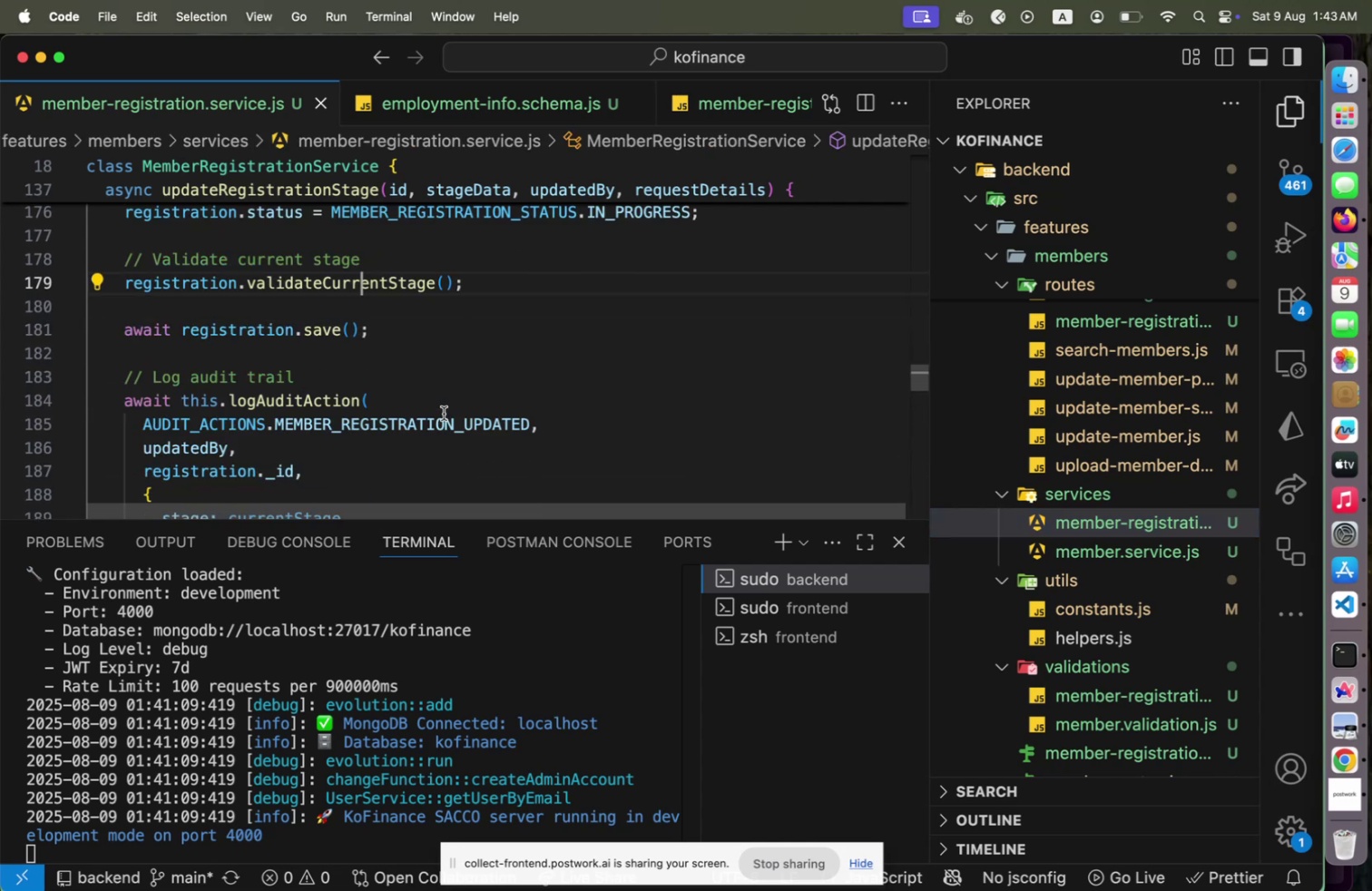 
scroll: coordinate [444, 413], scroll_direction: up, amount: 8.0
 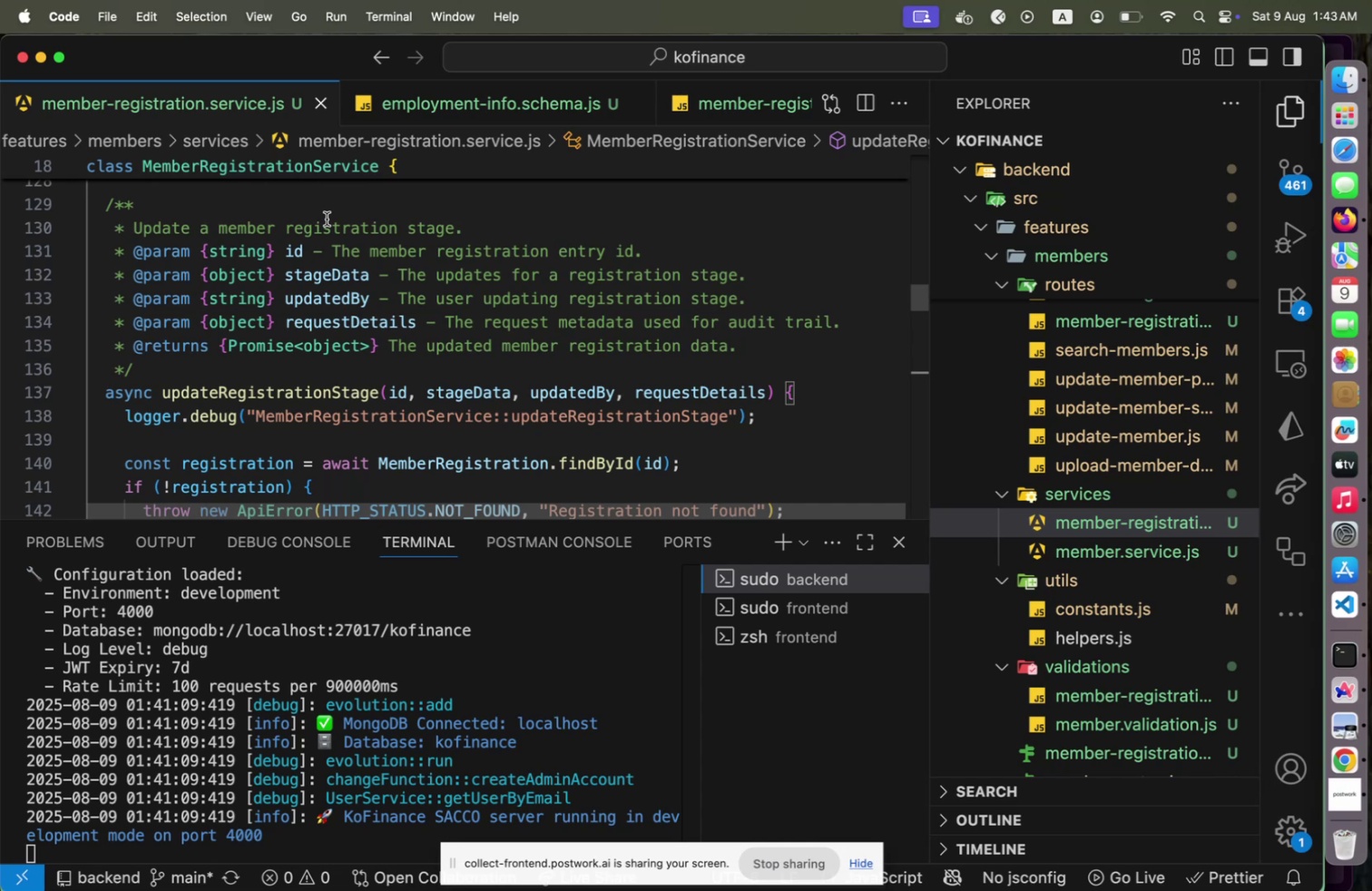 
wait(10.76)
 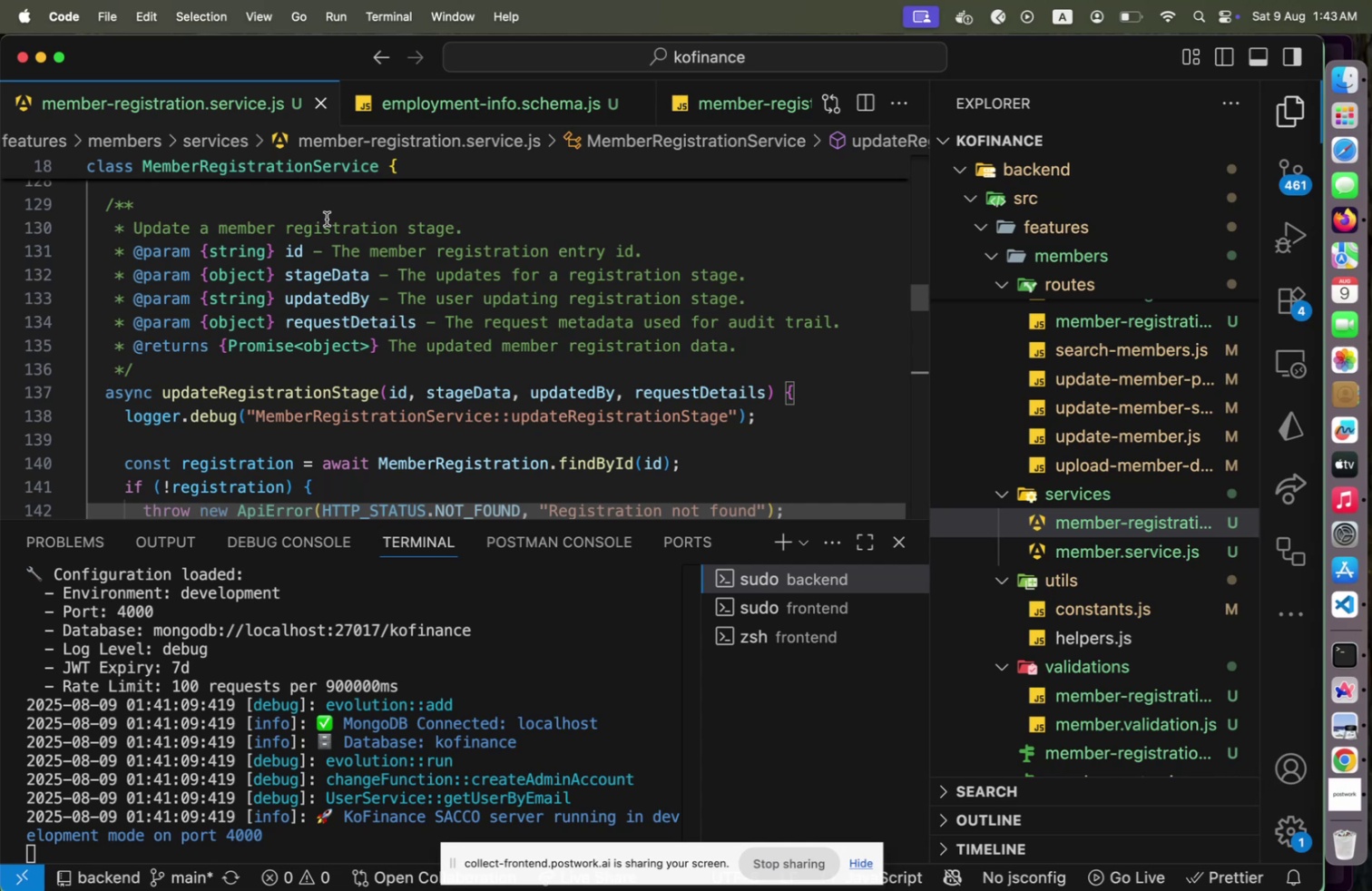 
scroll: coordinate [334, 238], scroll_direction: down, amount: 5.0
 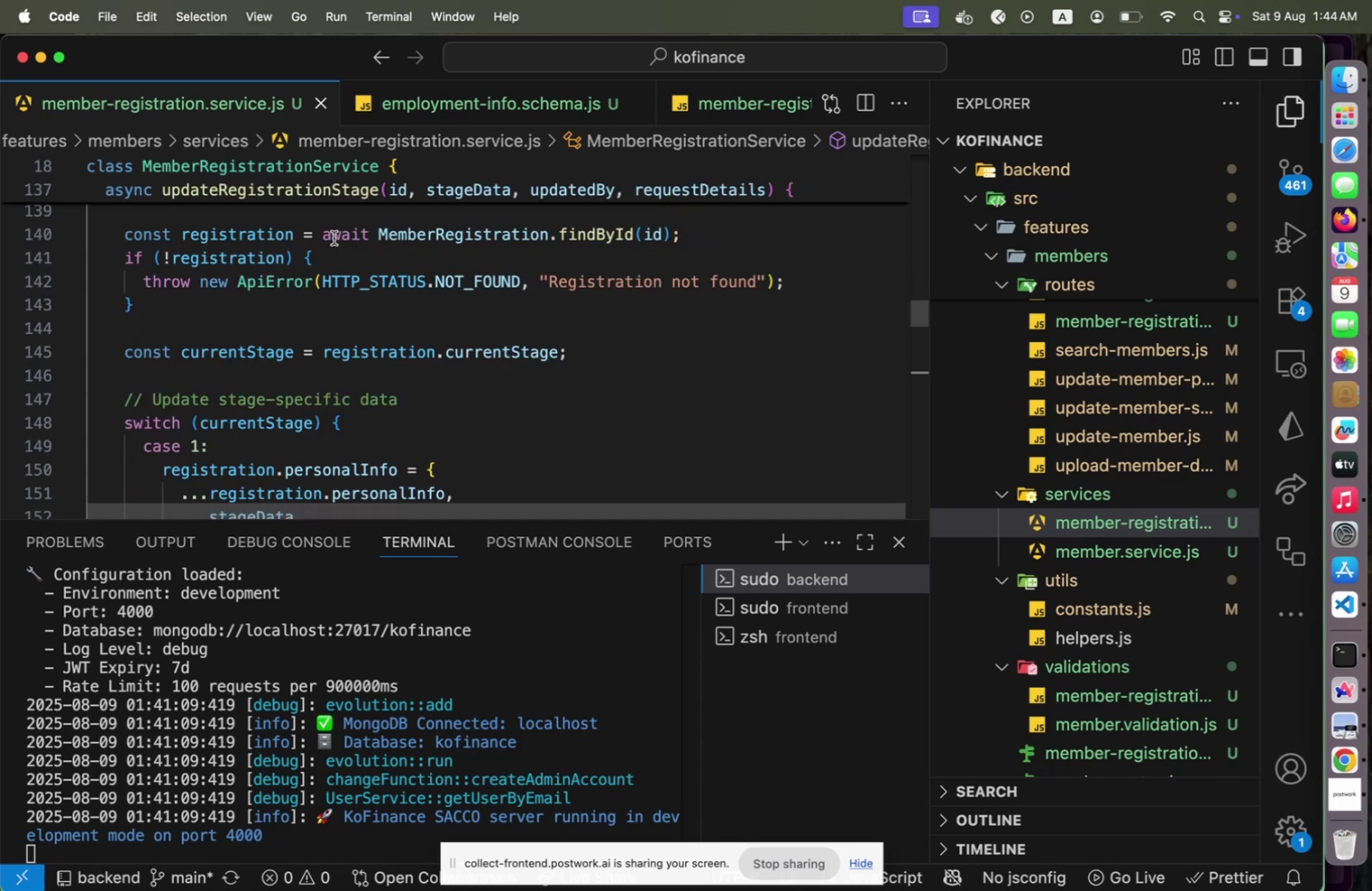 
scroll: coordinate [334, 238], scroll_direction: up, amount: 1.0
 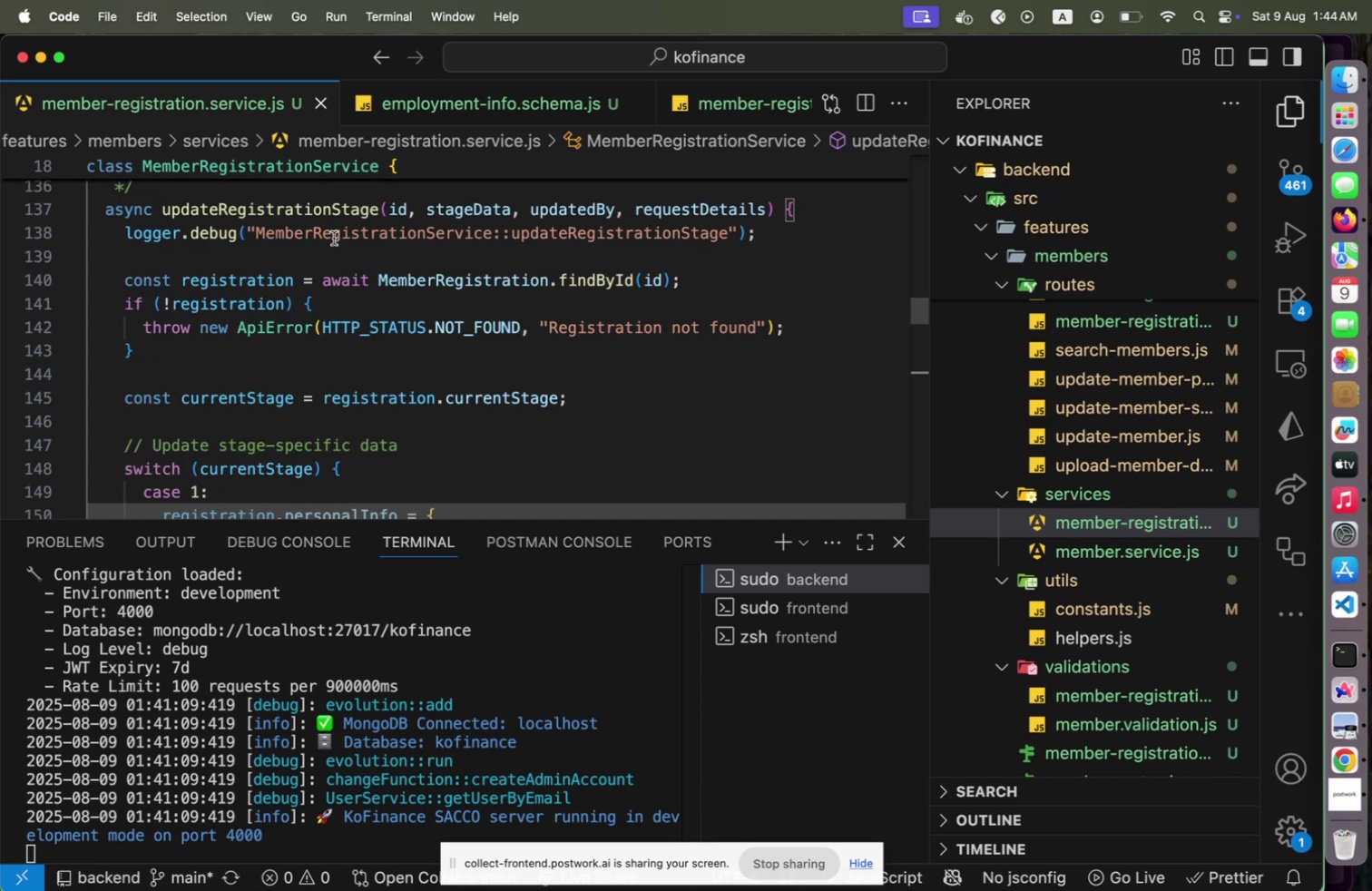 
scroll: coordinate [334, 238], scroll_direction: down, amount: 3.0
 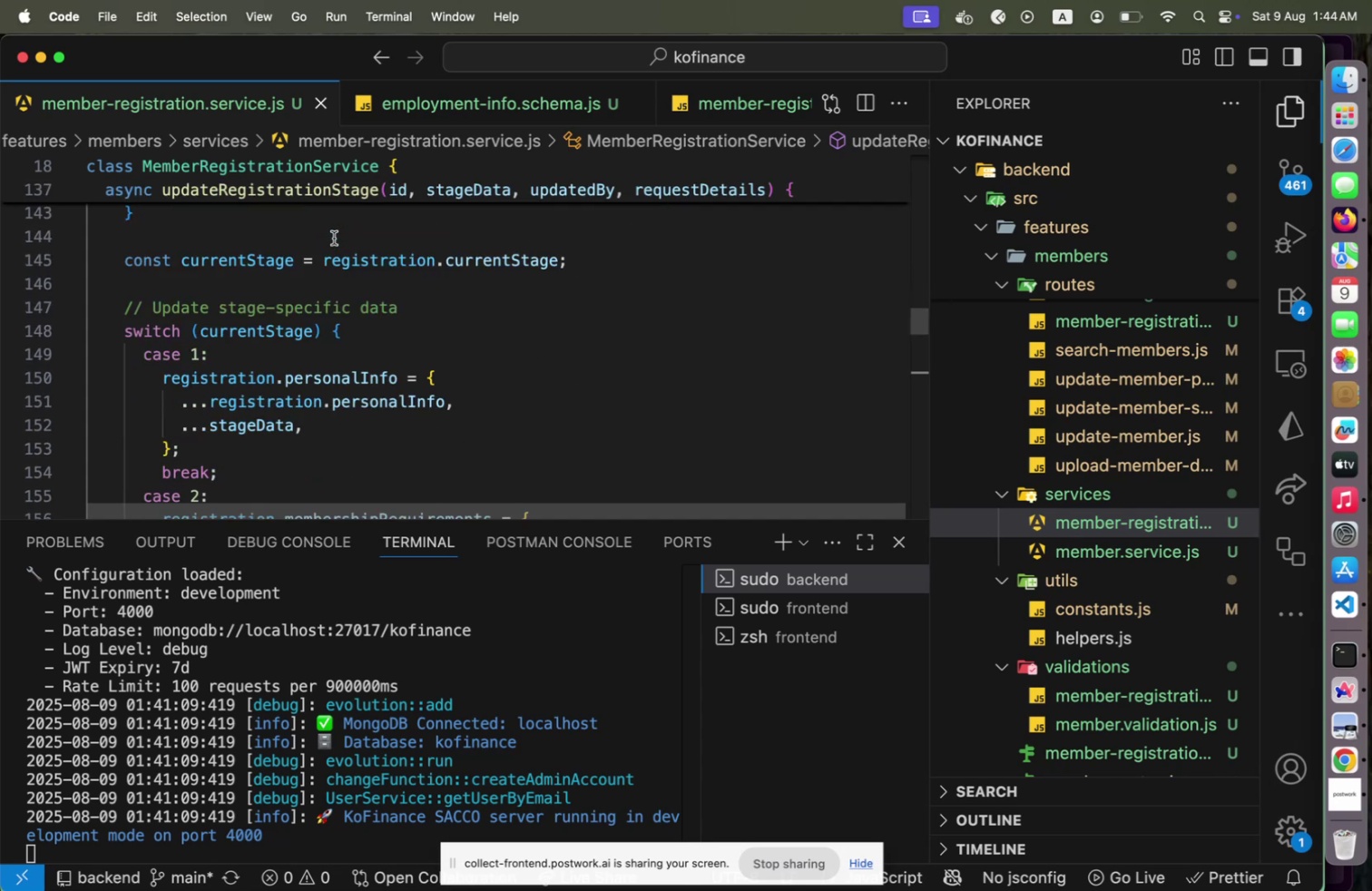 
scroll: coordinate [334, 238], scroll_direction: up, amount: 3.0
 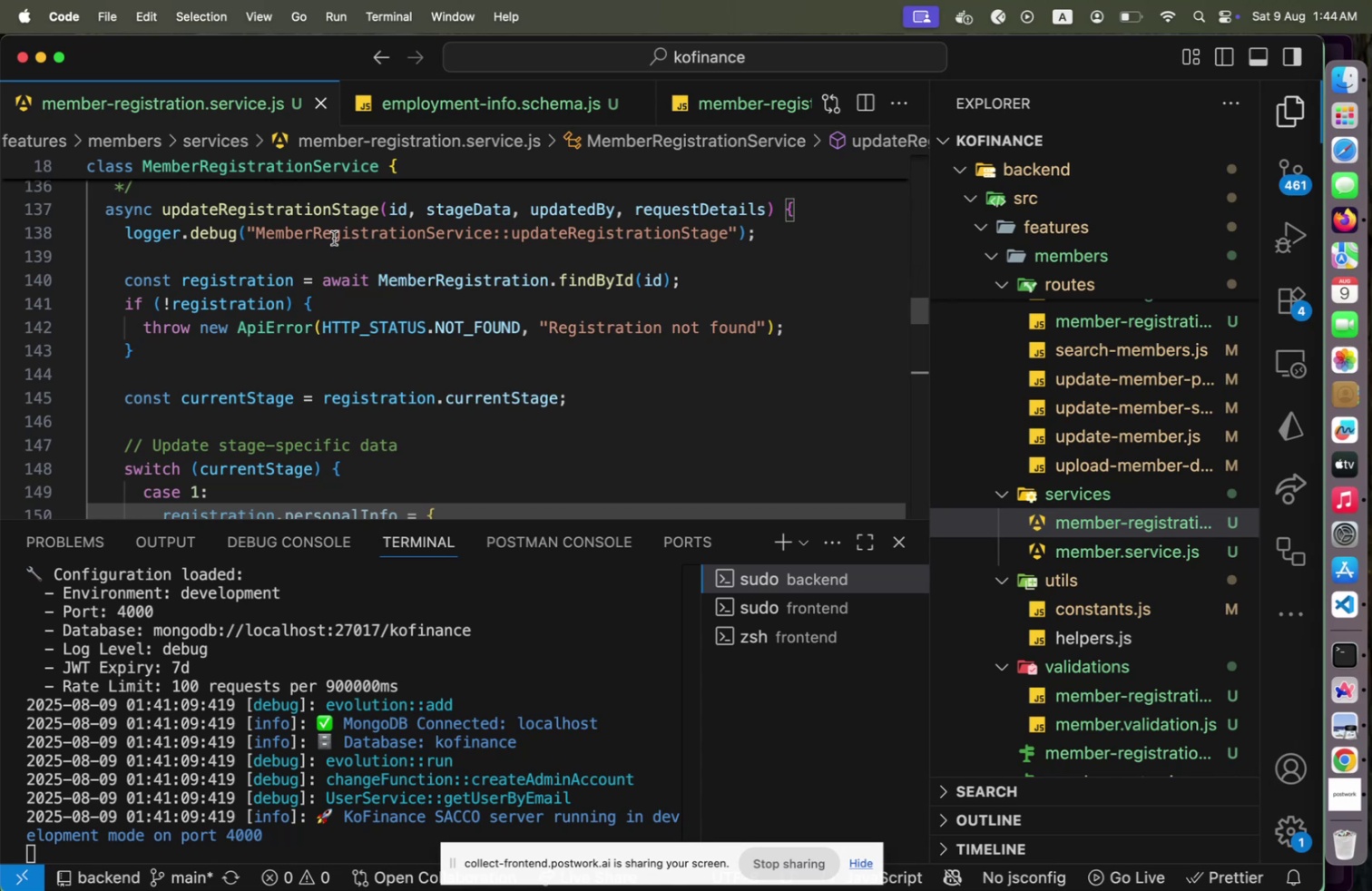 
wait(6.09)
 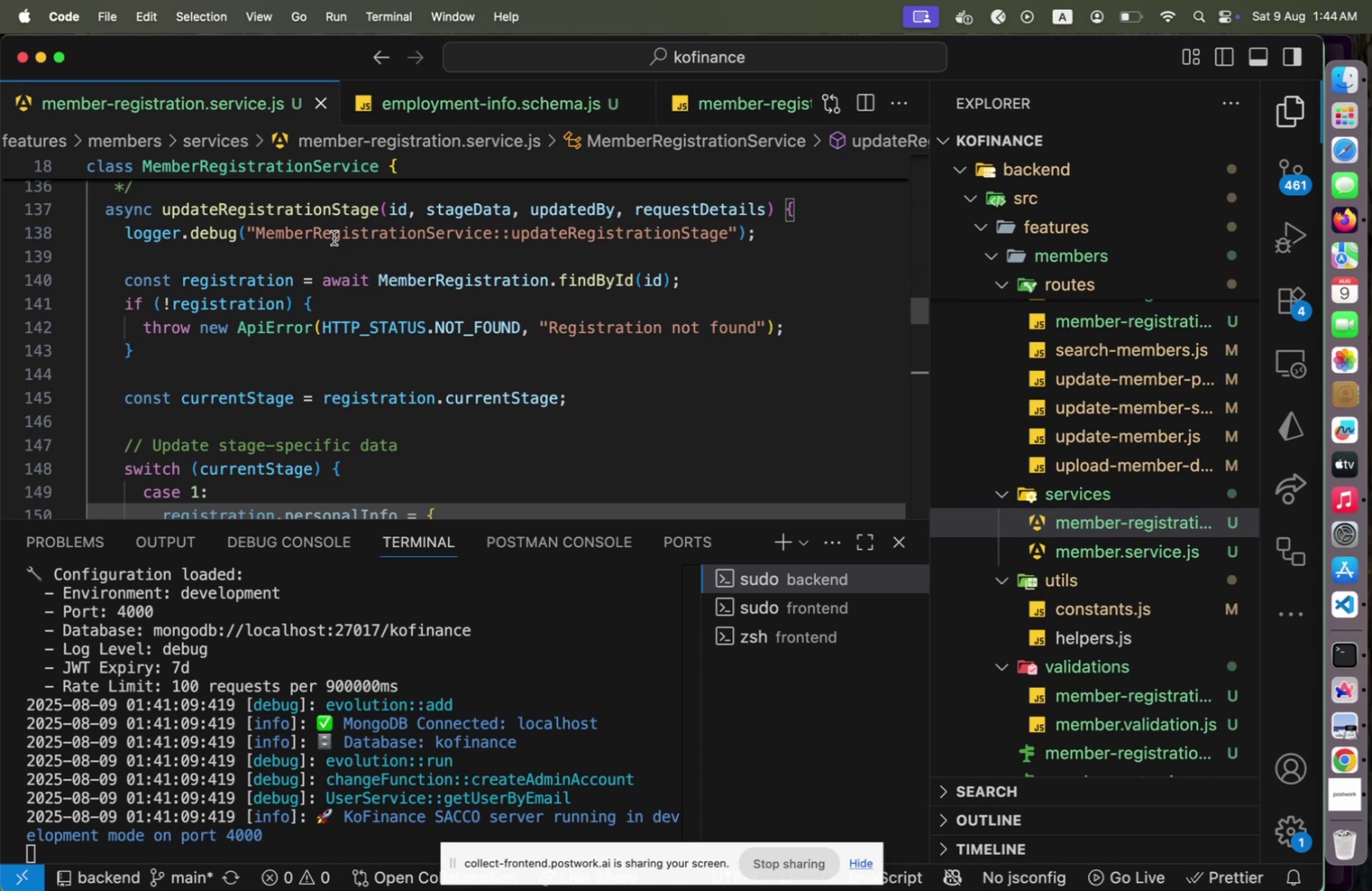 
scroll: coordinate [334, 238], scroll_direction: down, amount: 2.0
 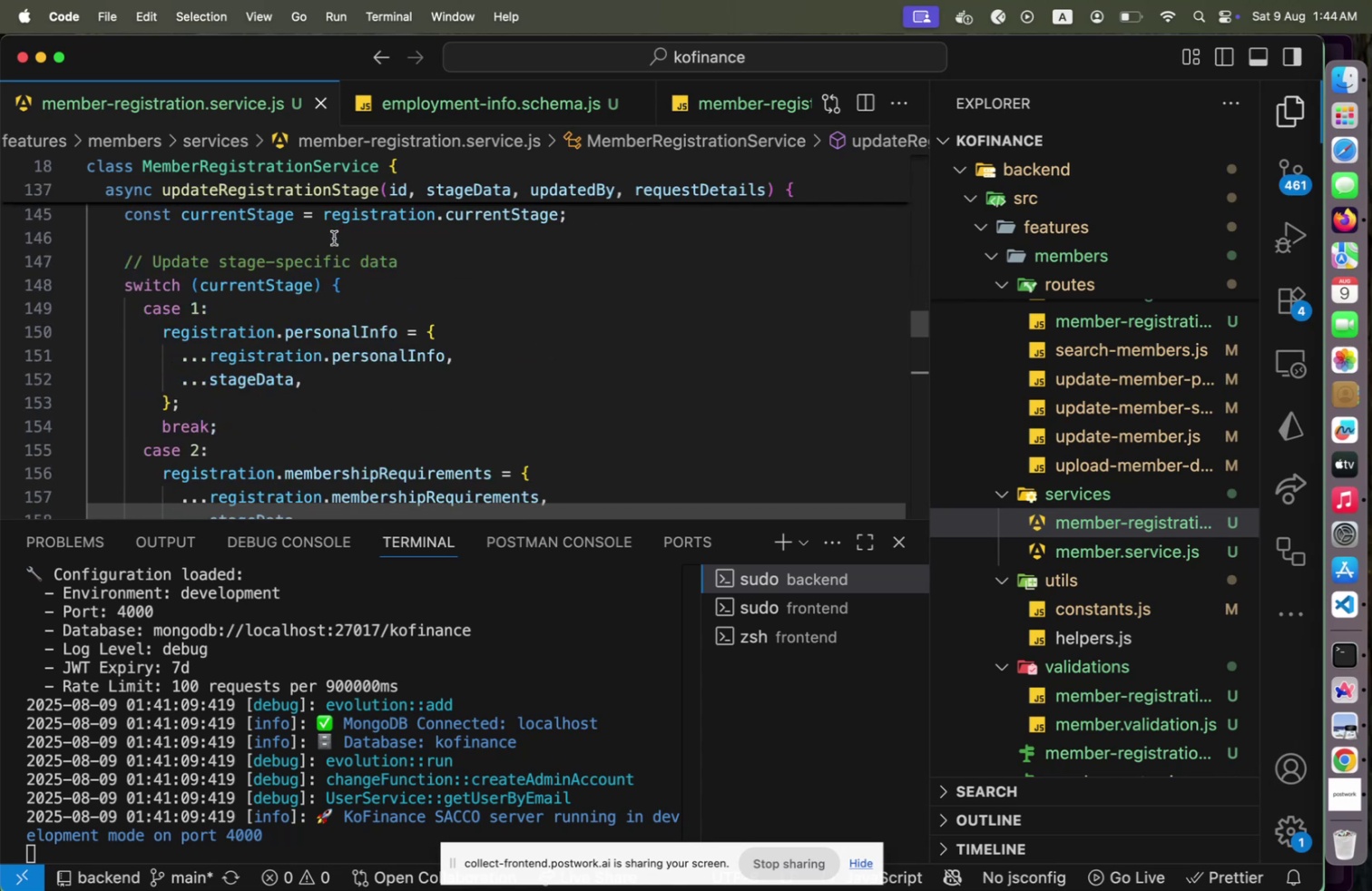 
scroll: coordinate [334, 238], scroll_direction: up, amount: 3.0
 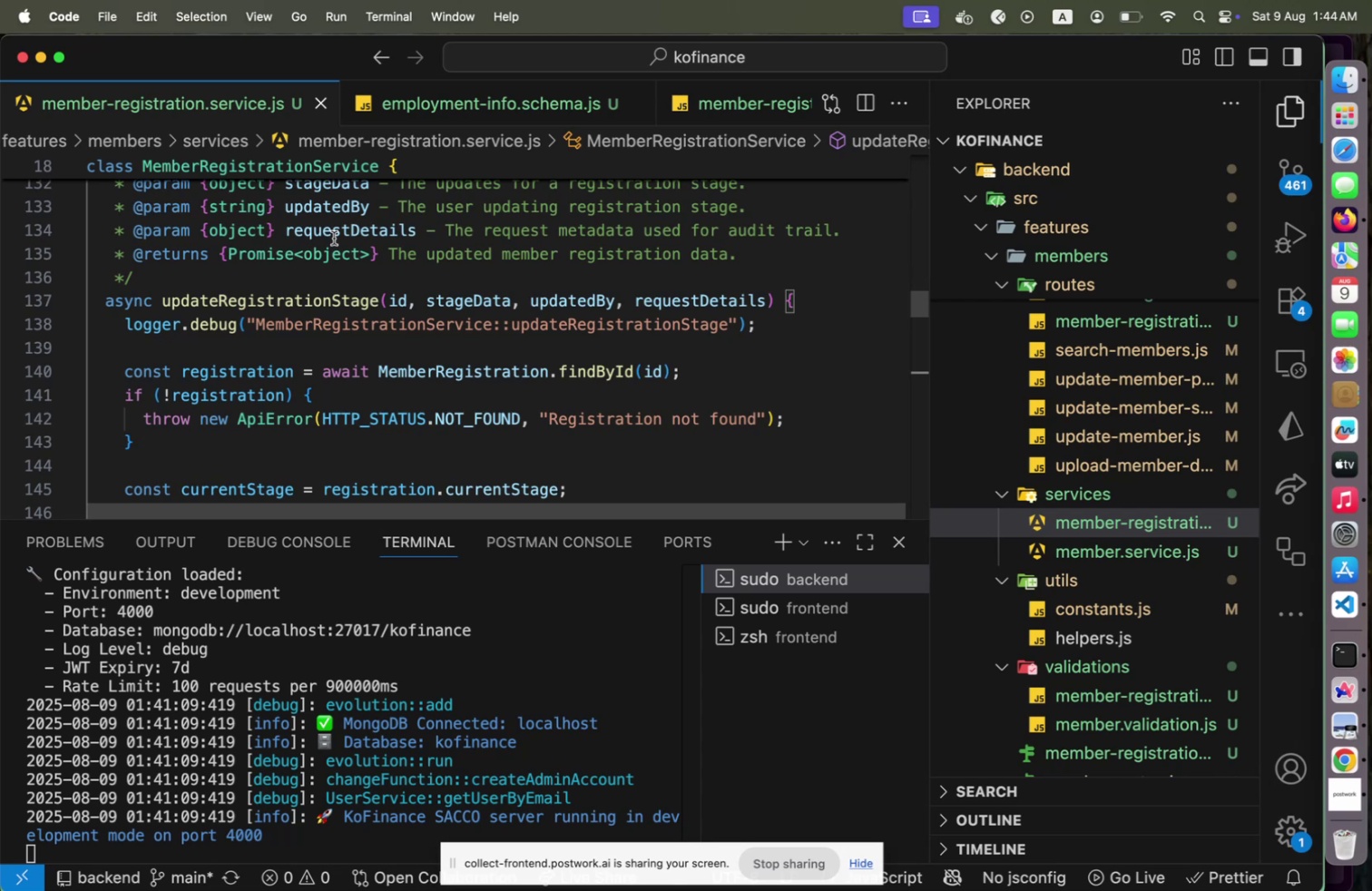 
wait(5.75)
 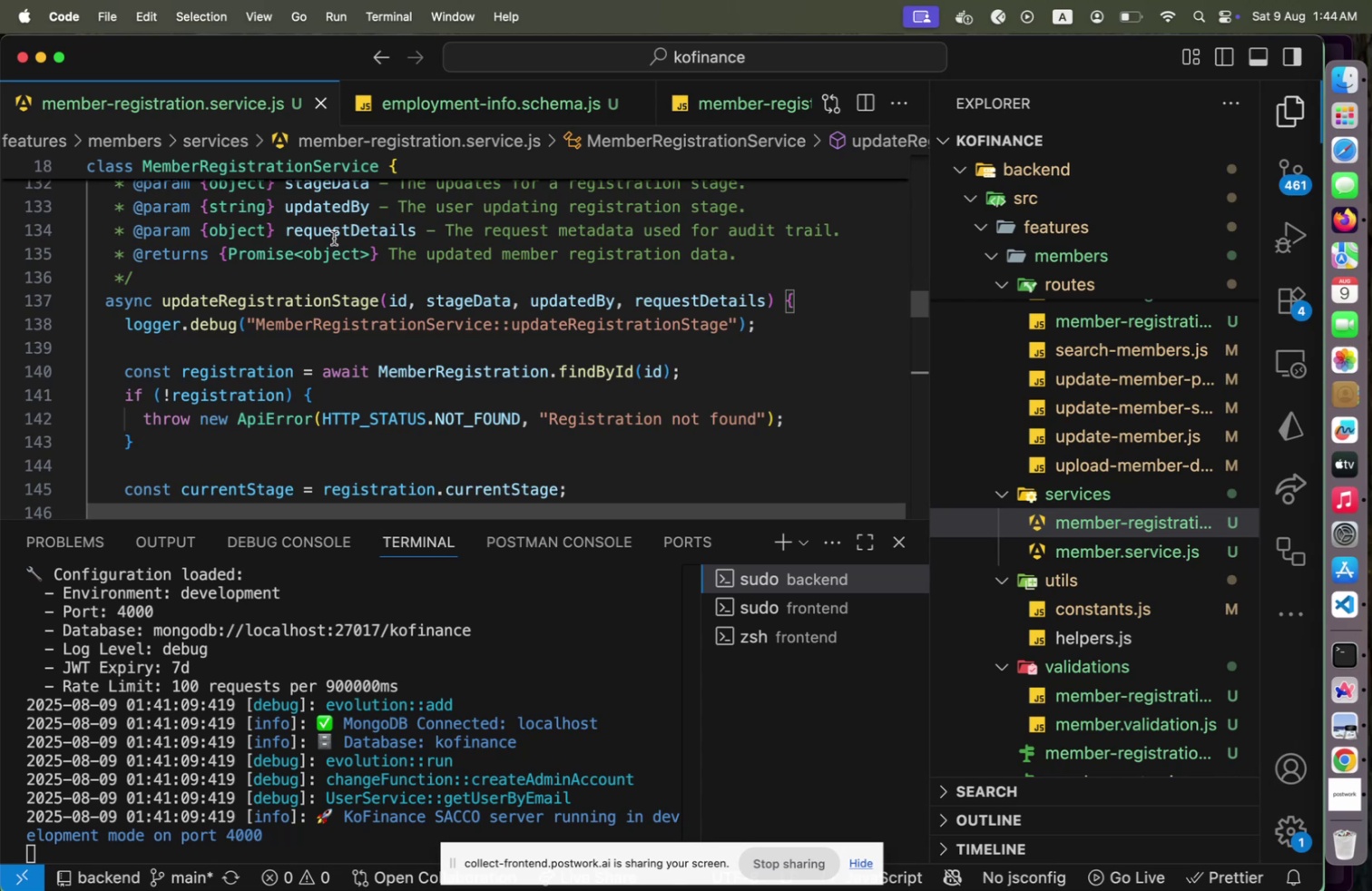 
scroll: coordinate [334, 238], scroll_direction: up, amount: 1.0
 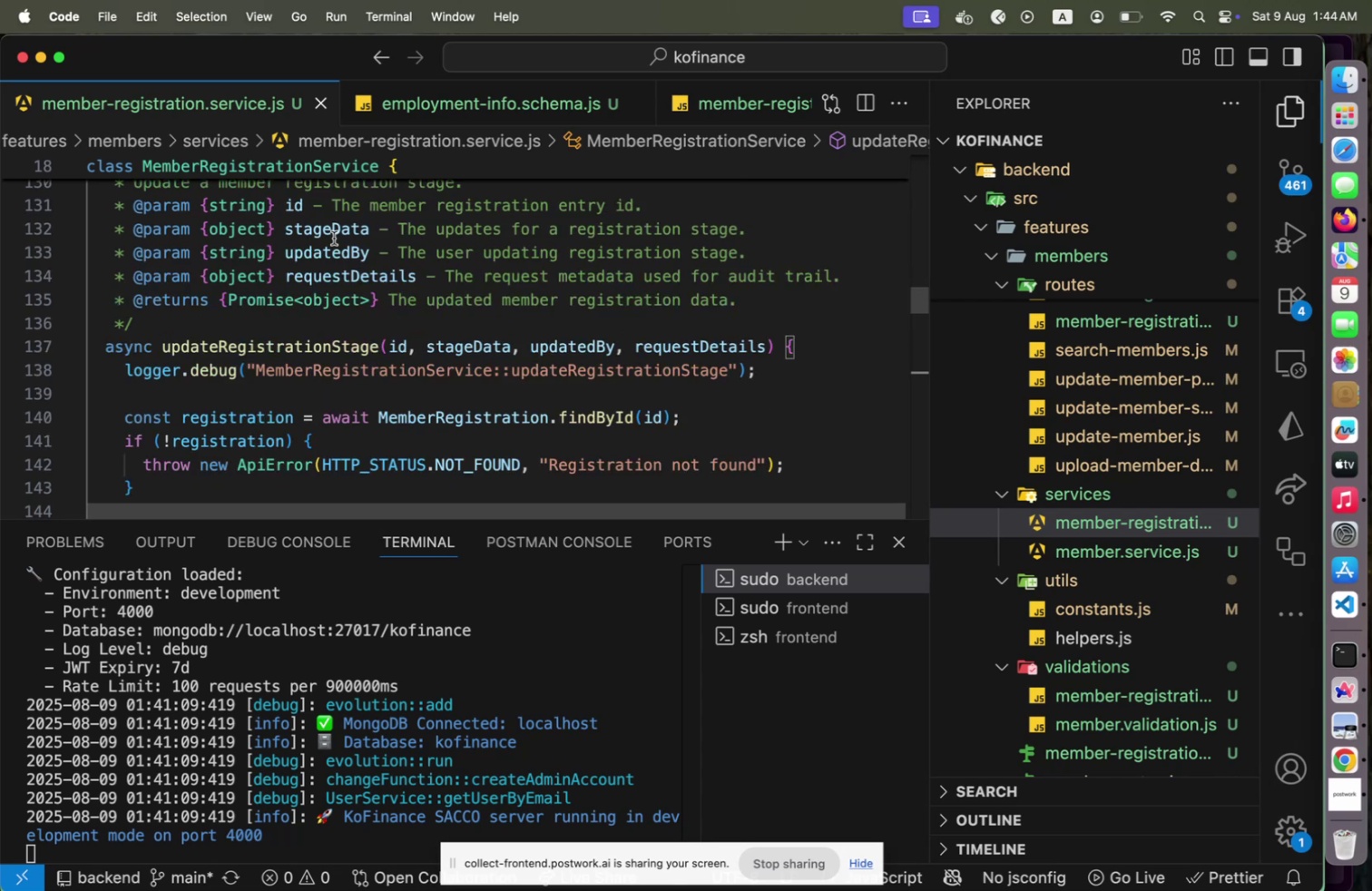 
wait(5.58)
 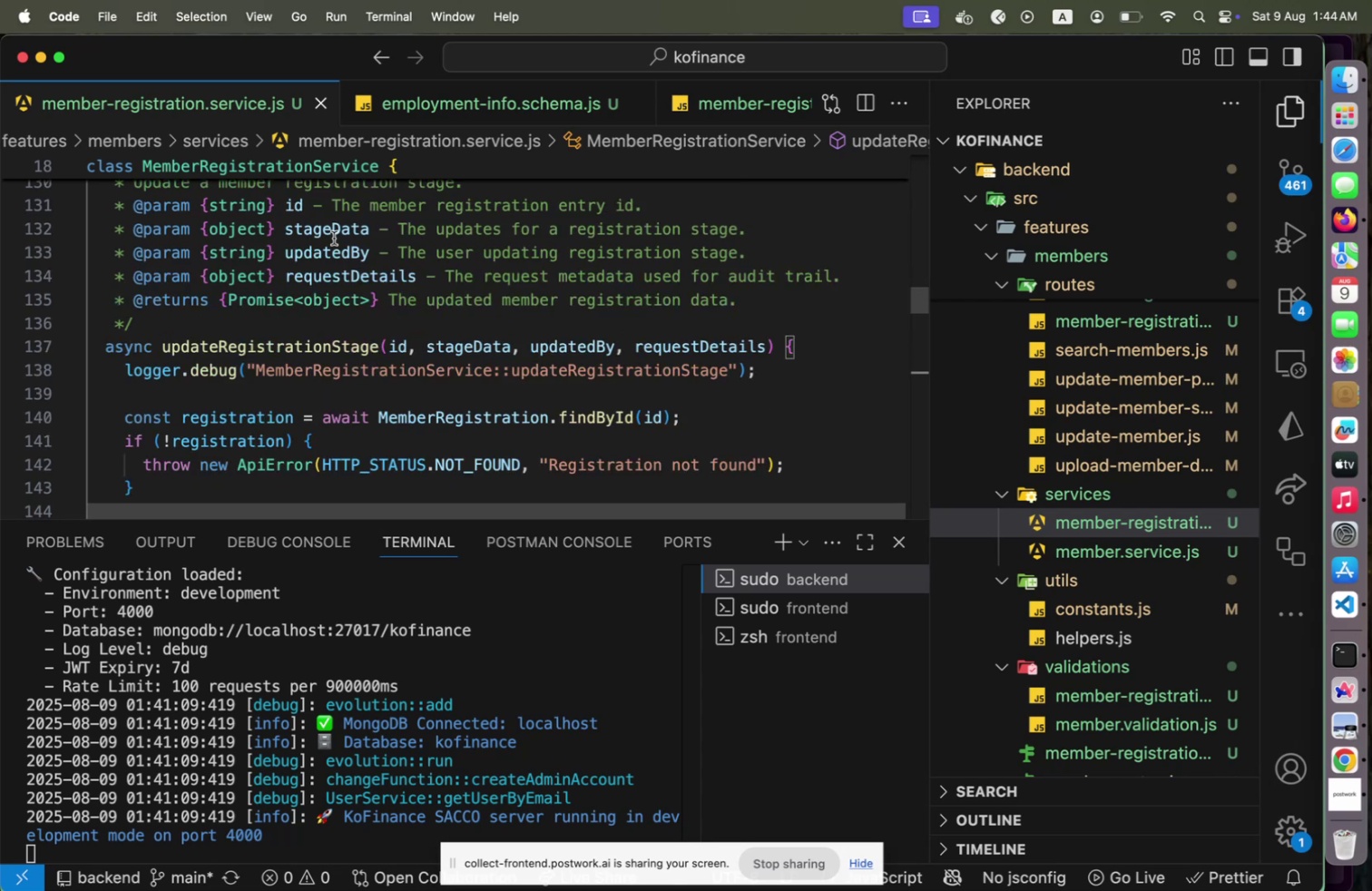 
left_click([563, 225])
 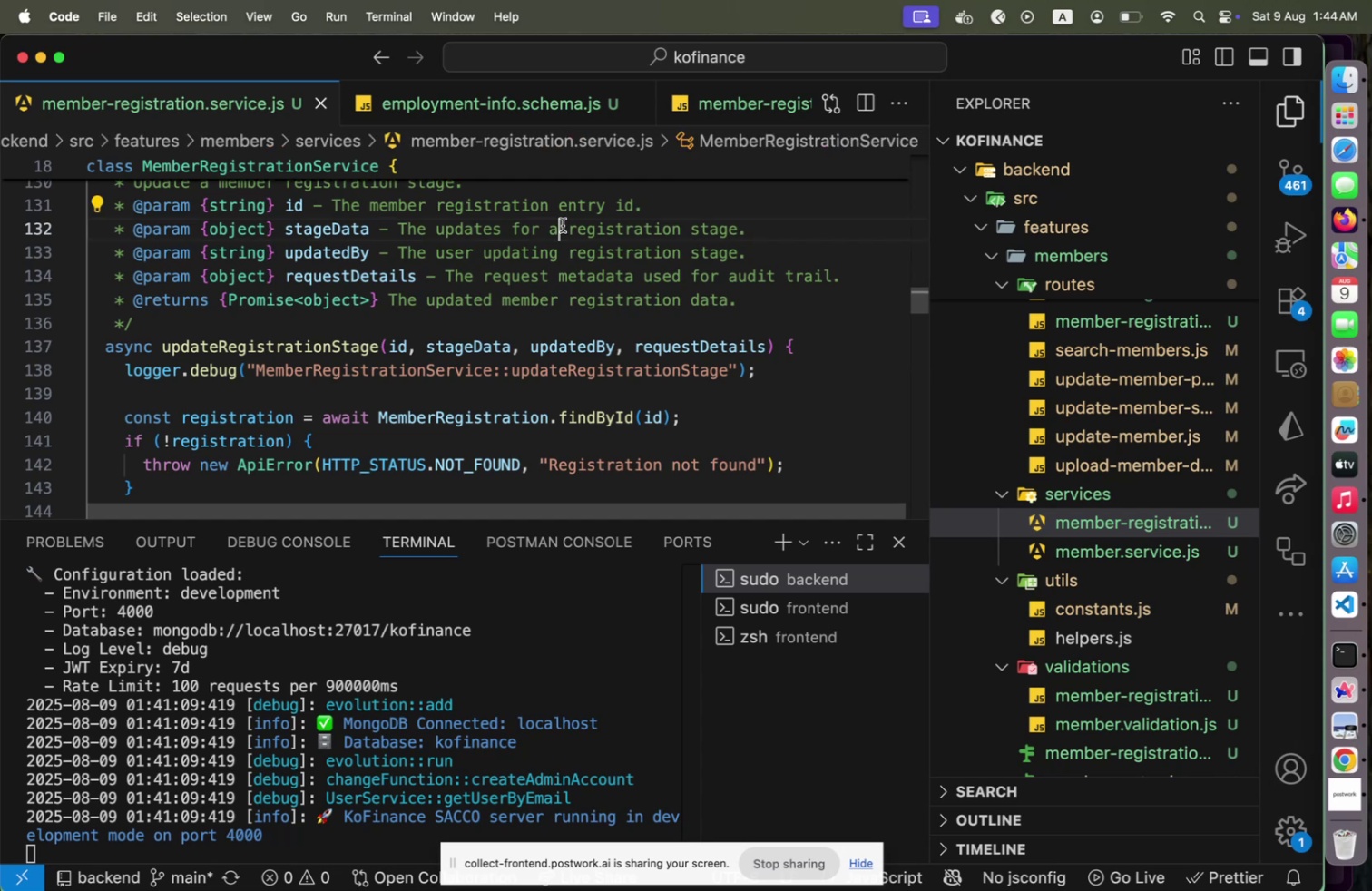 
key(Backspace)
type(the current)
 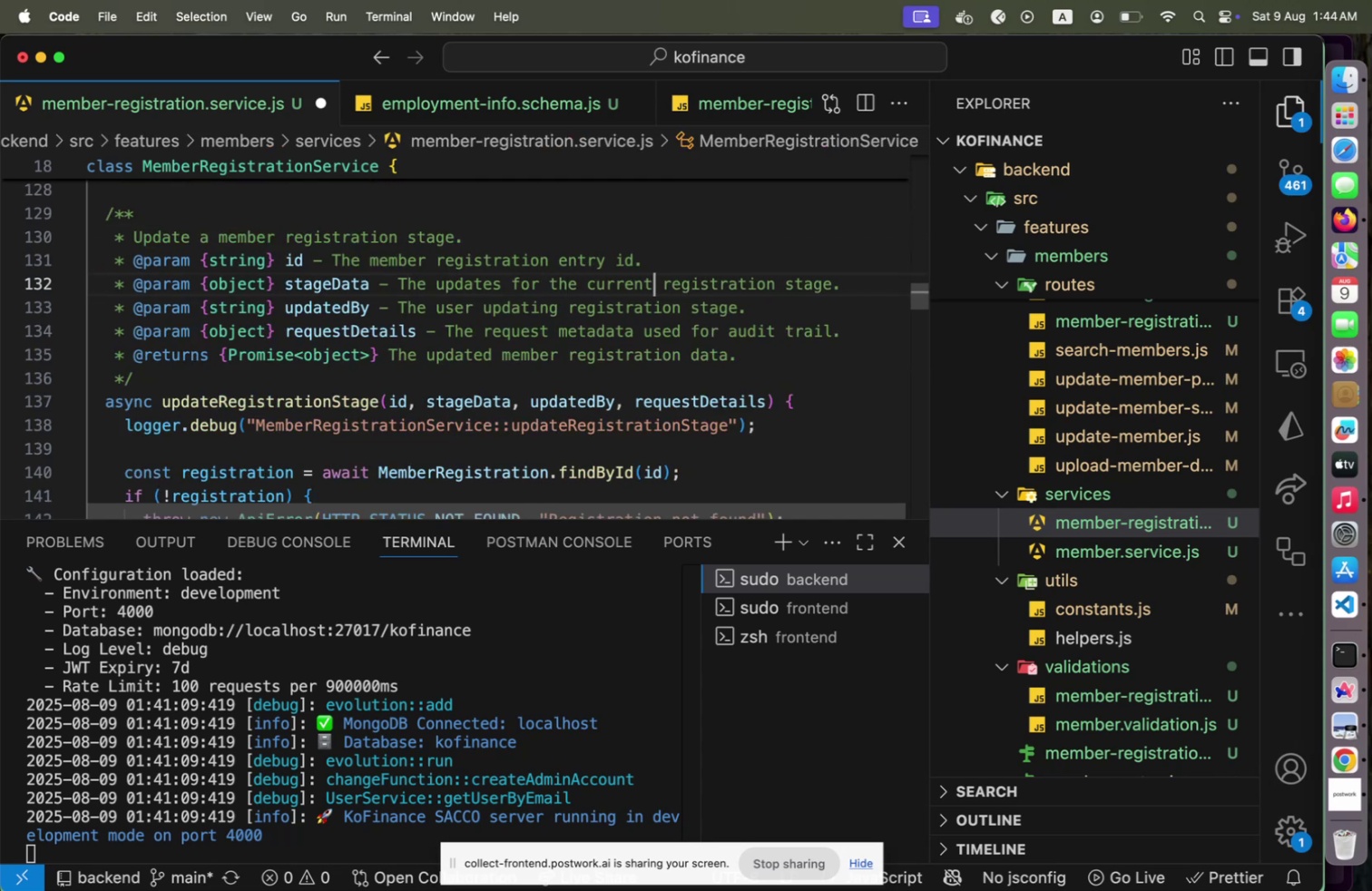 
key(ArrowUp)
 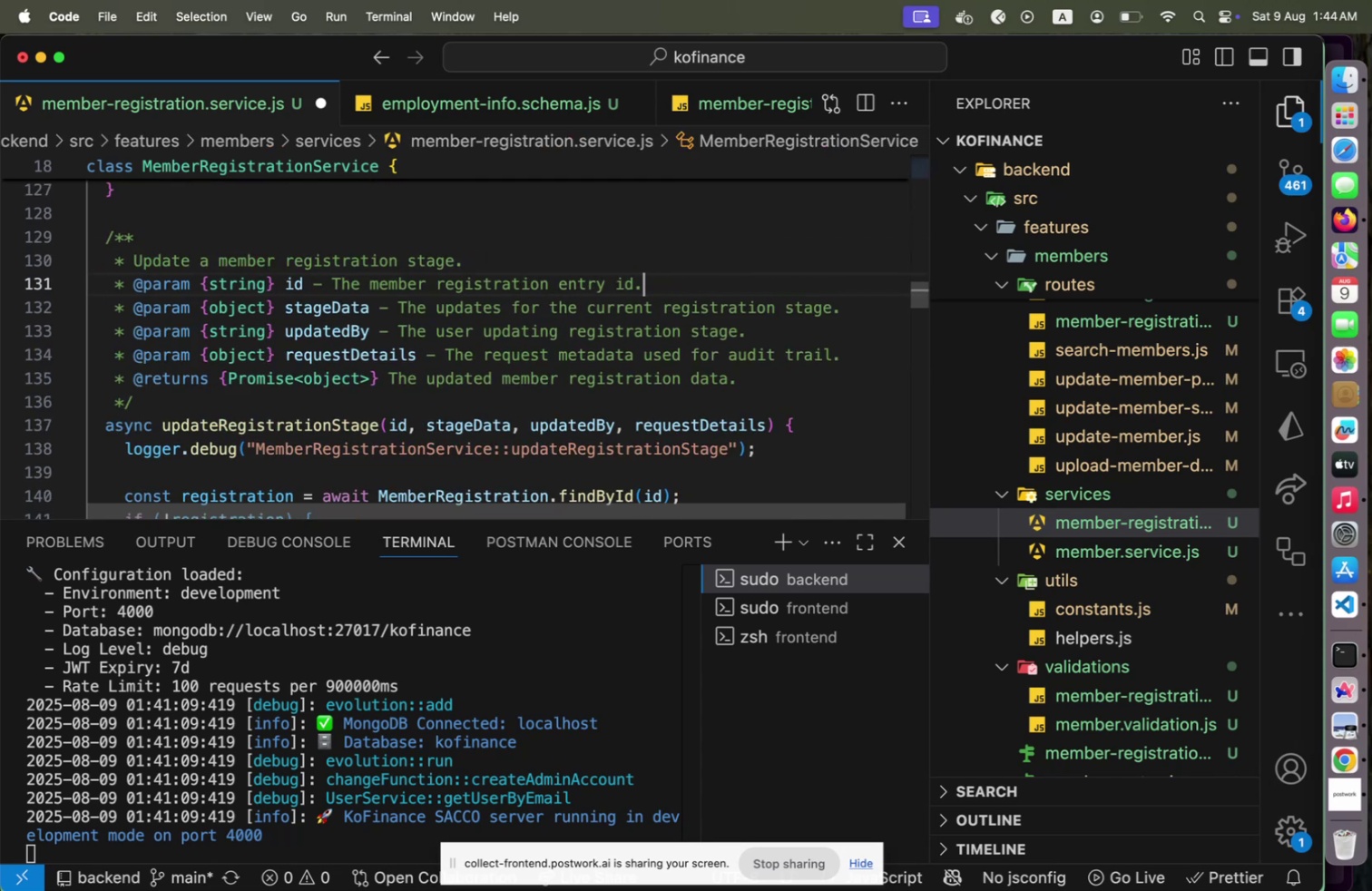 
key(ArrowUp)
 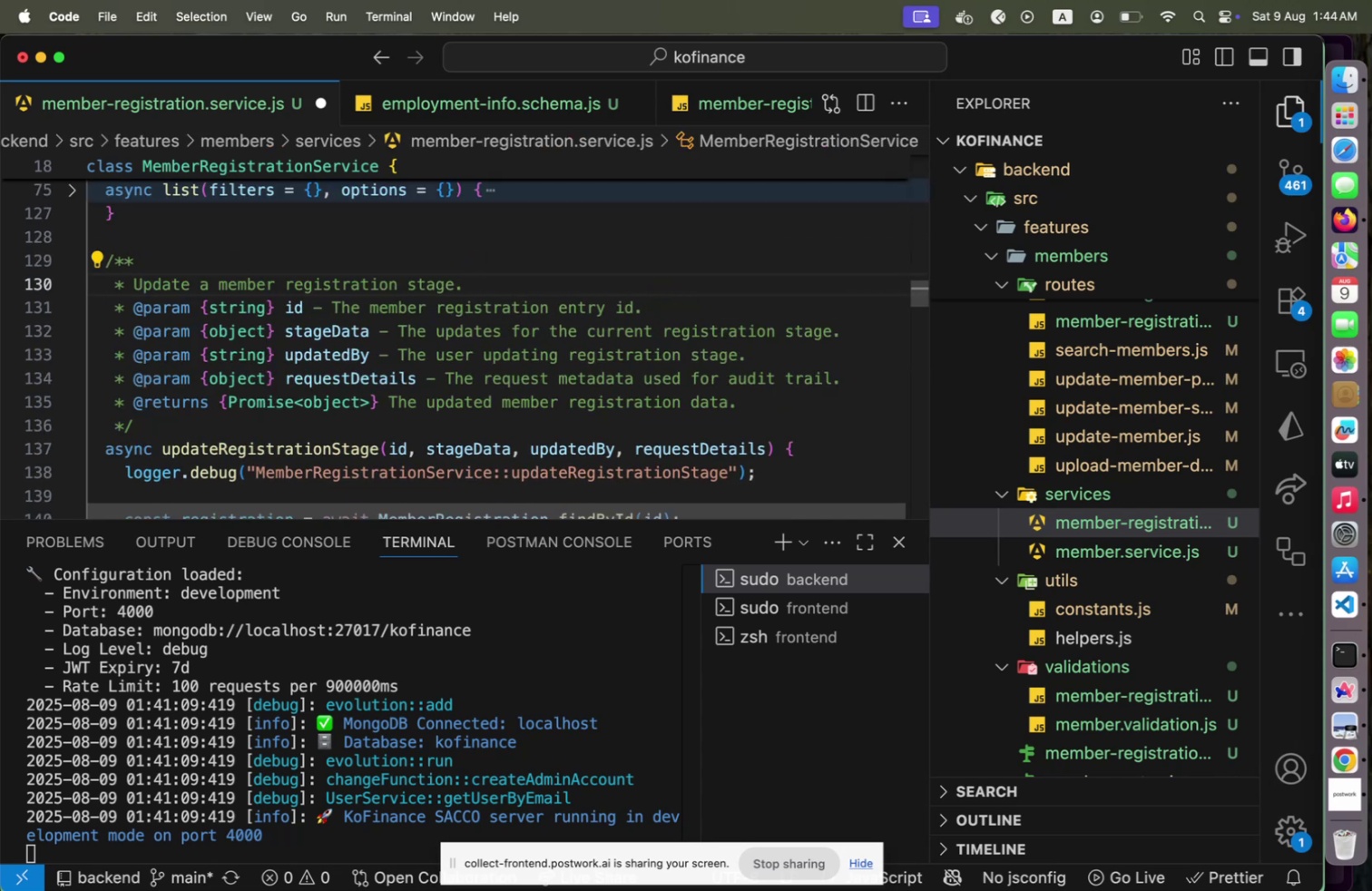 
hold_key(key=ArrowLeft, duration=0.74)
 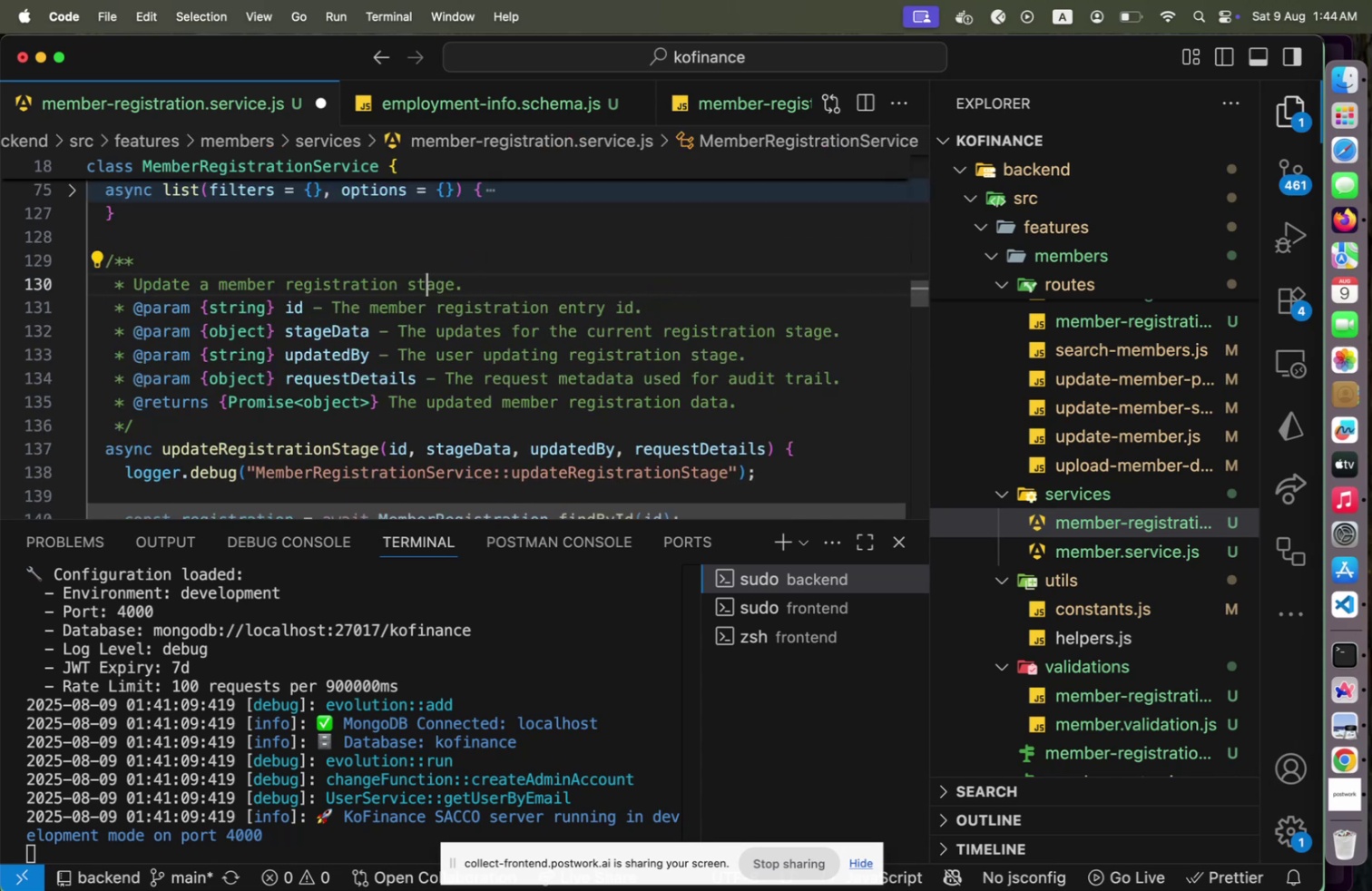 
key(ArrowRight)
 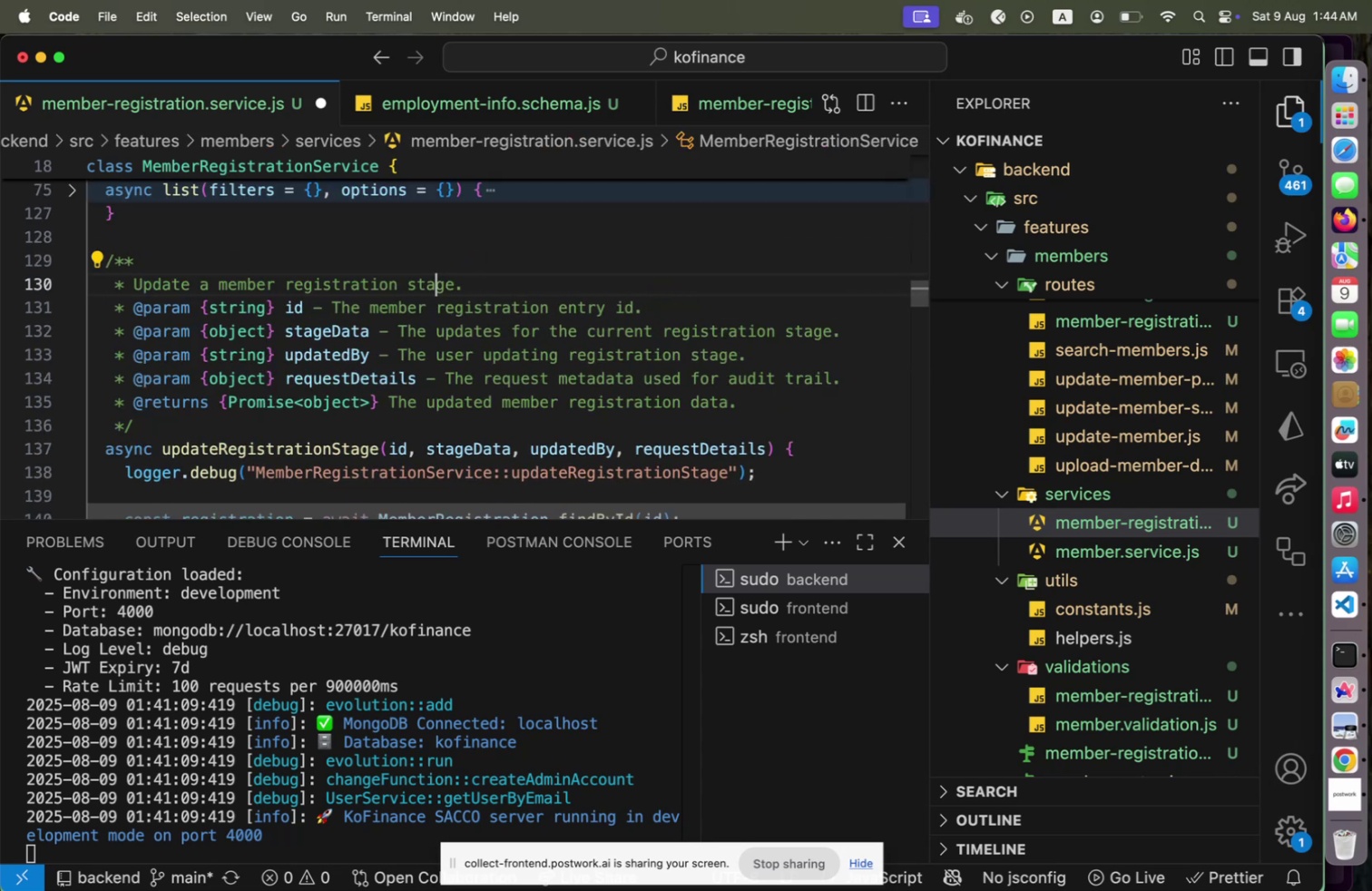 
key(ArrowRight)
 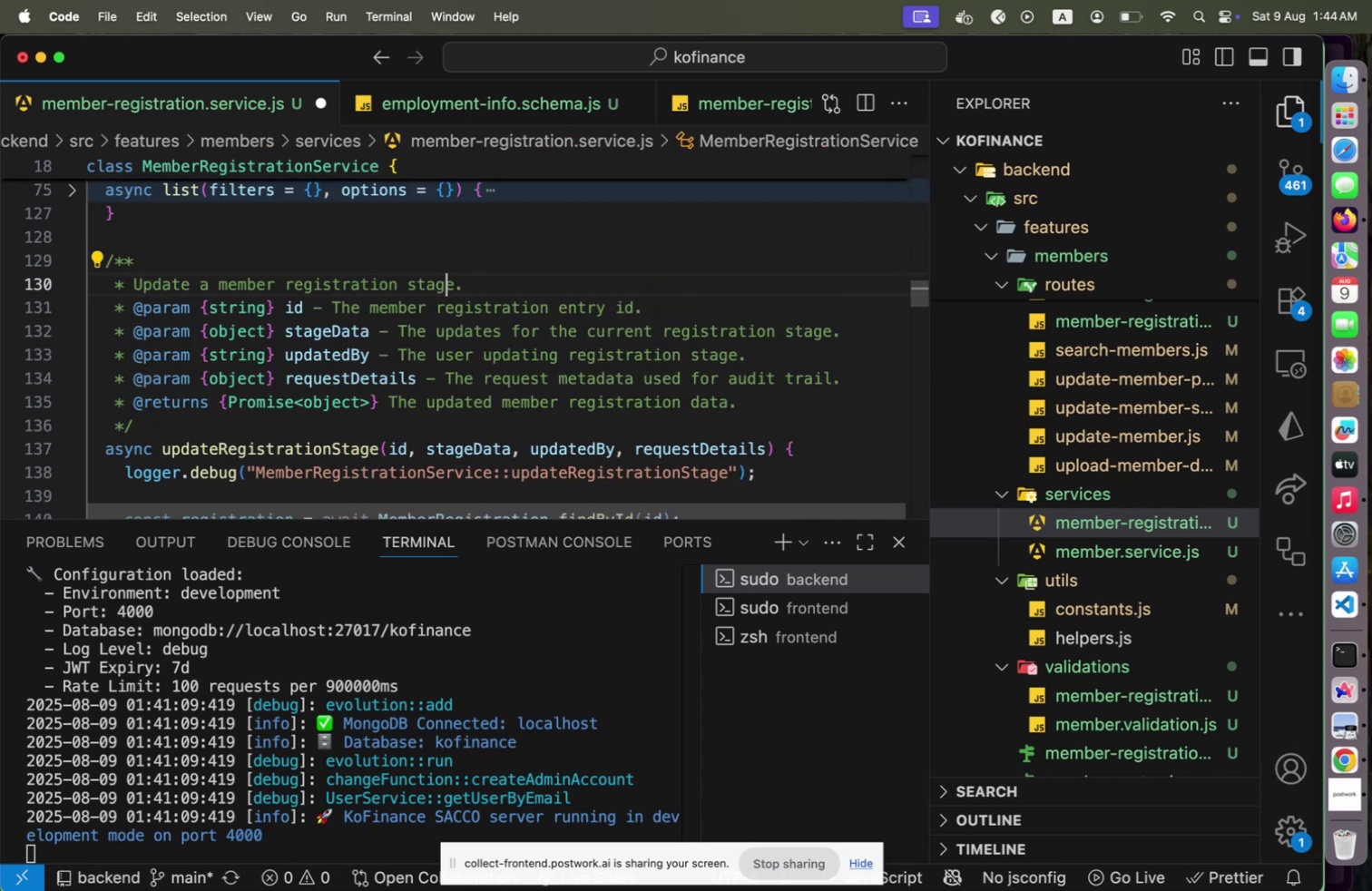 
key(ArrowRight)
 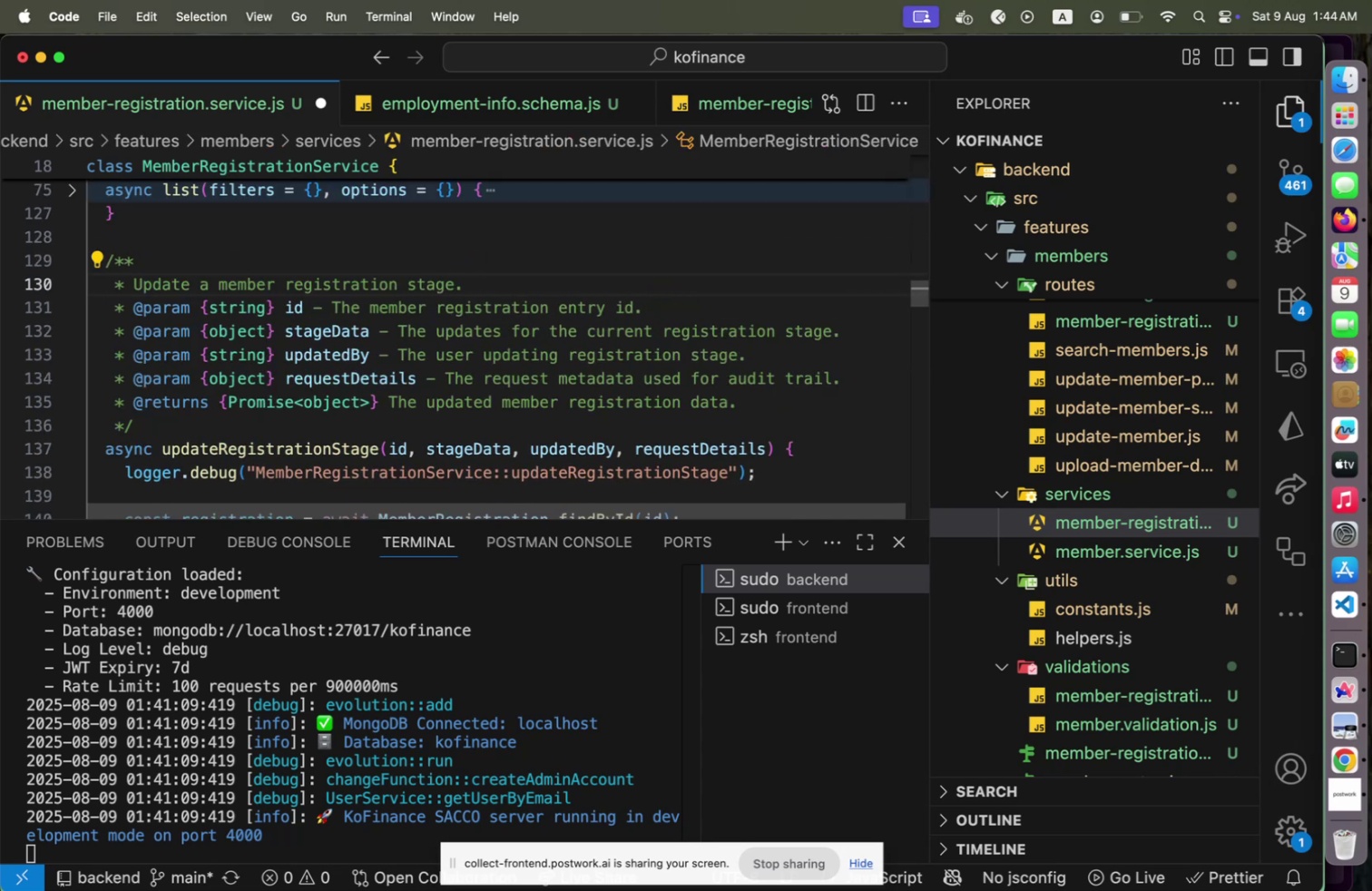 
hold_key(key=ArrowLeft, duration=1.5)
 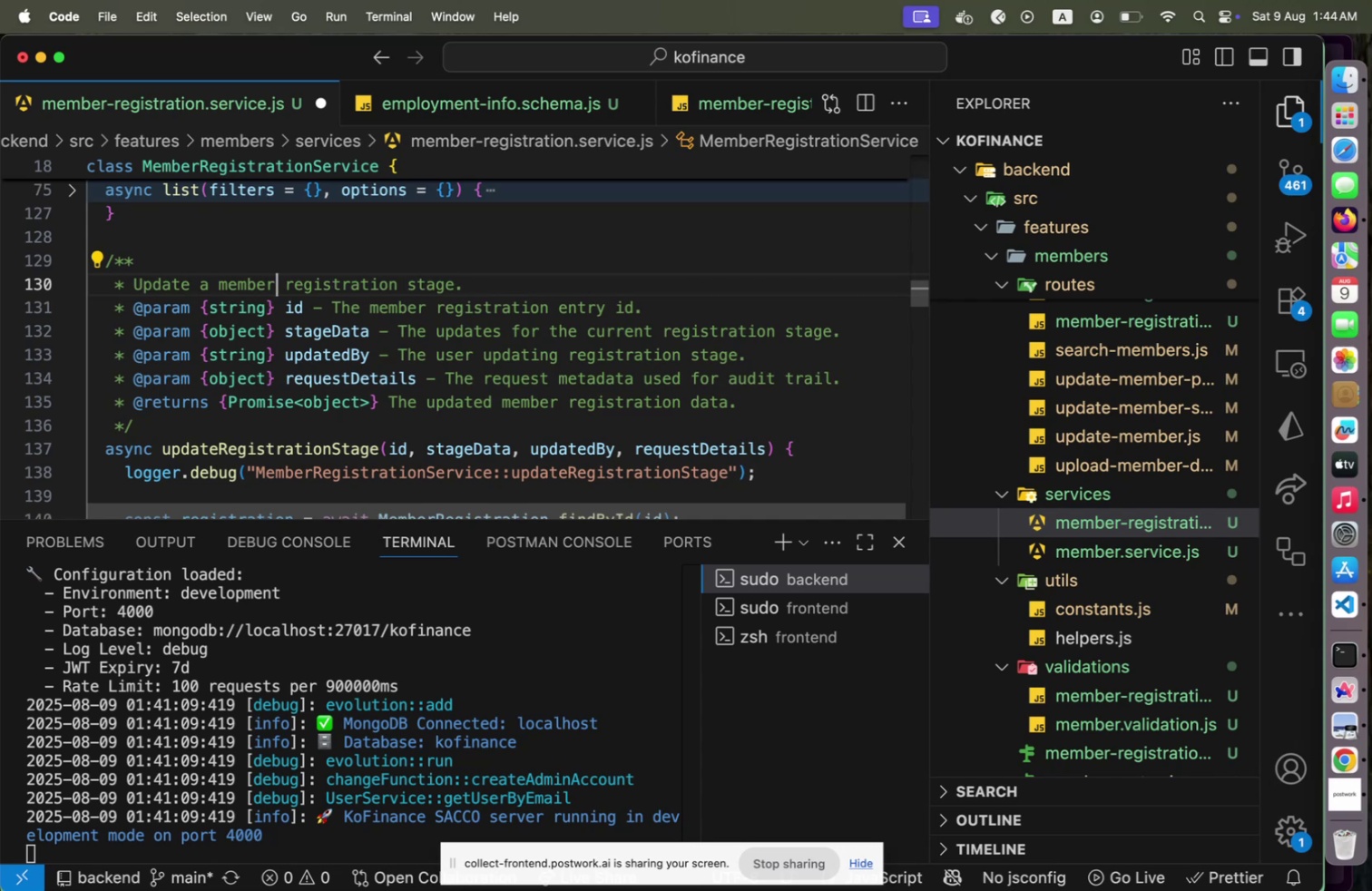 
hold_key(key=ArrowLeft, duration=0.5)
 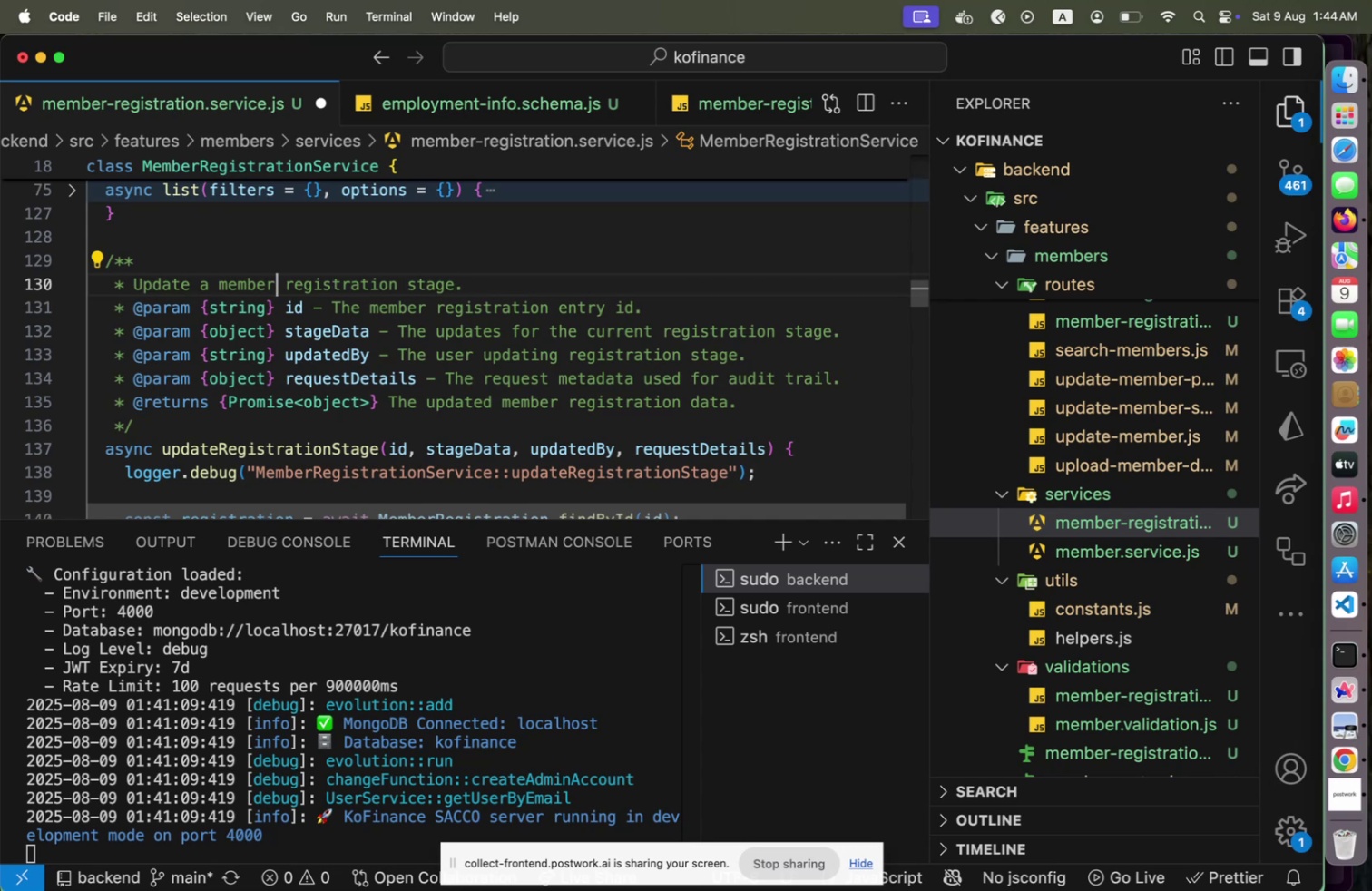 
hold_key(key=ArrowLeft, duration=0.98)
 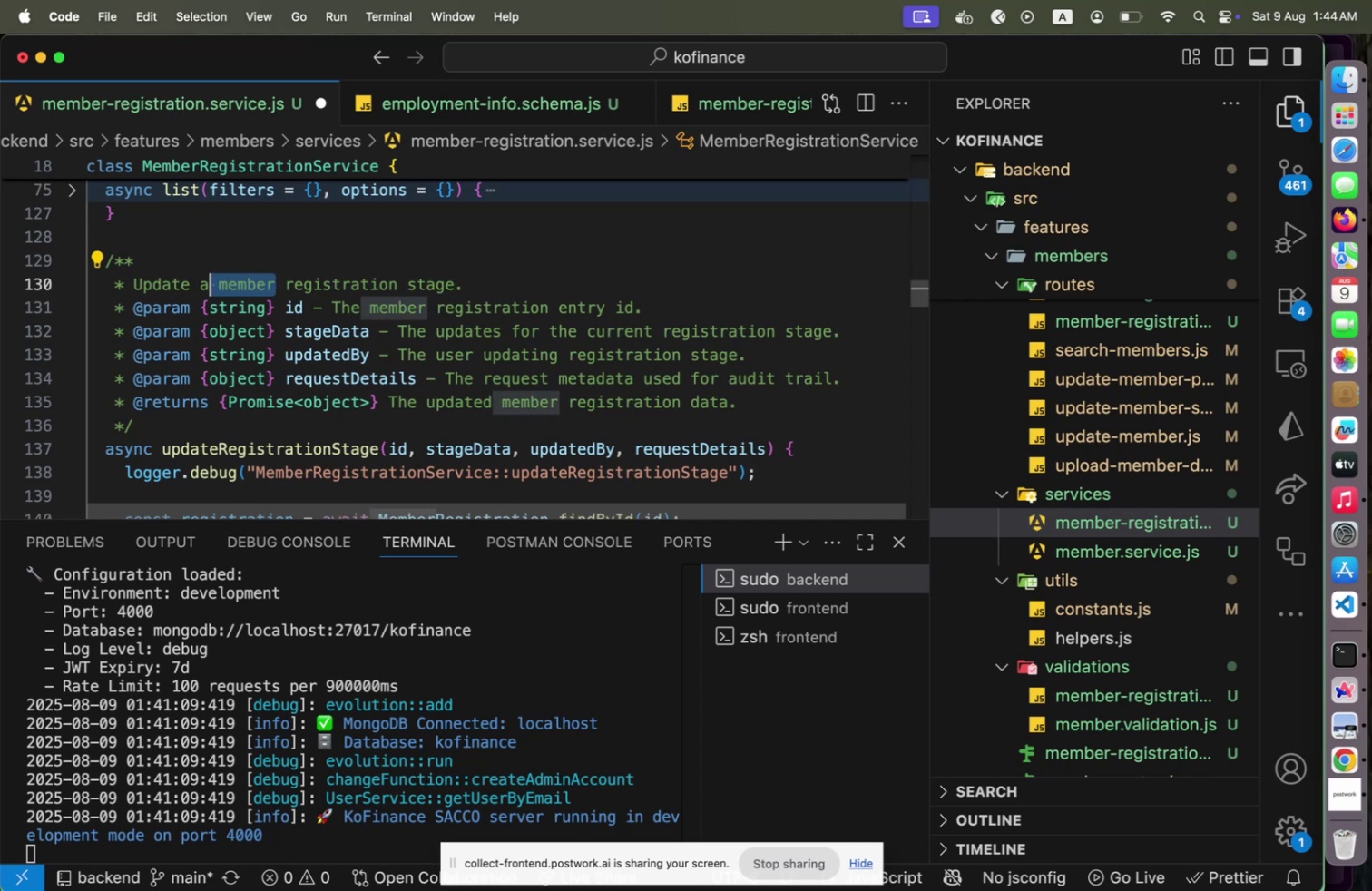 
key(Shift+ArrowLeft)
 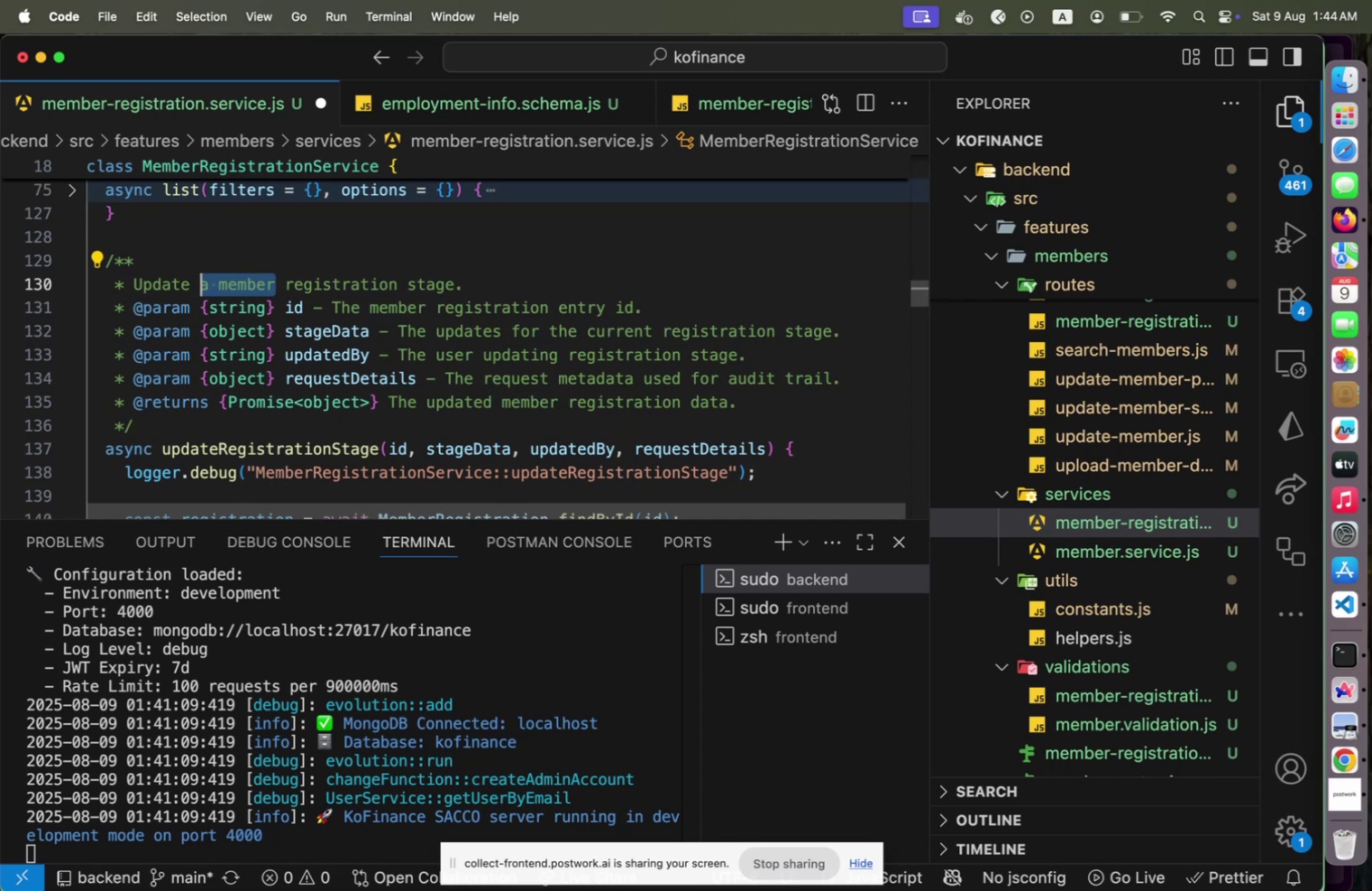 
type(the current)
 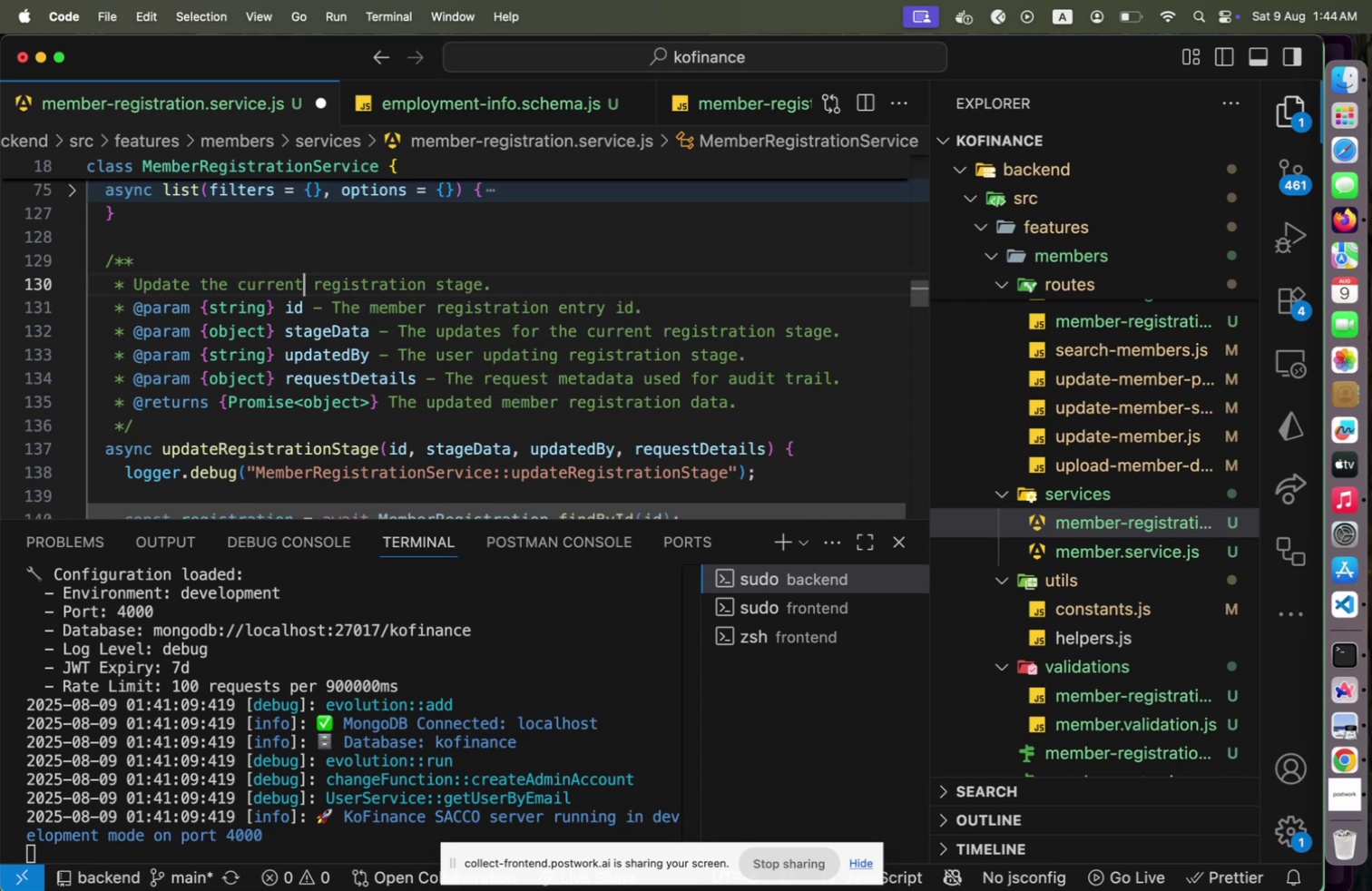 
hold_key(key=ArrowRight, duration=0.8)
 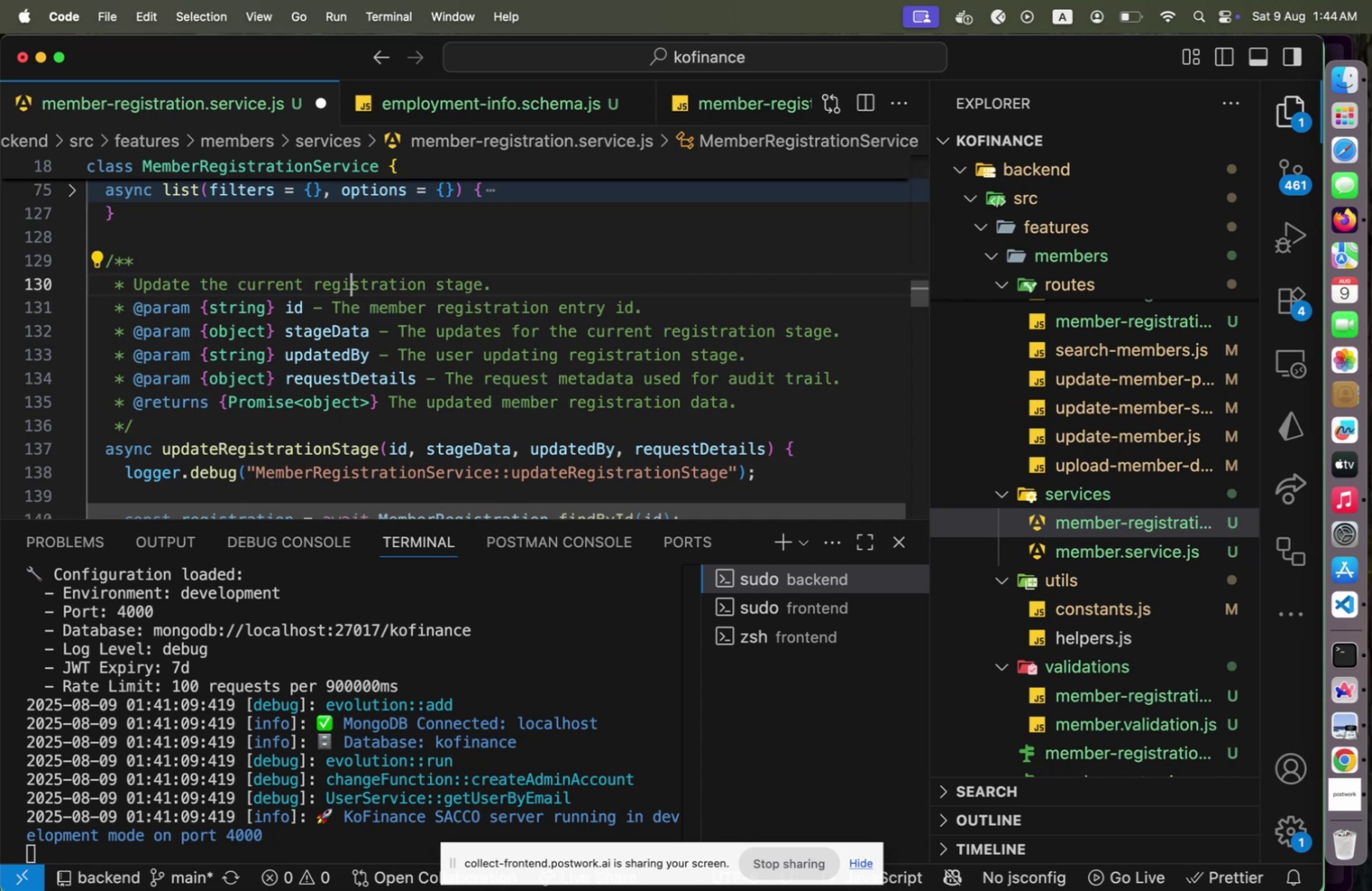 
hold_key(key=ArrowLeft, duration=1.3)
 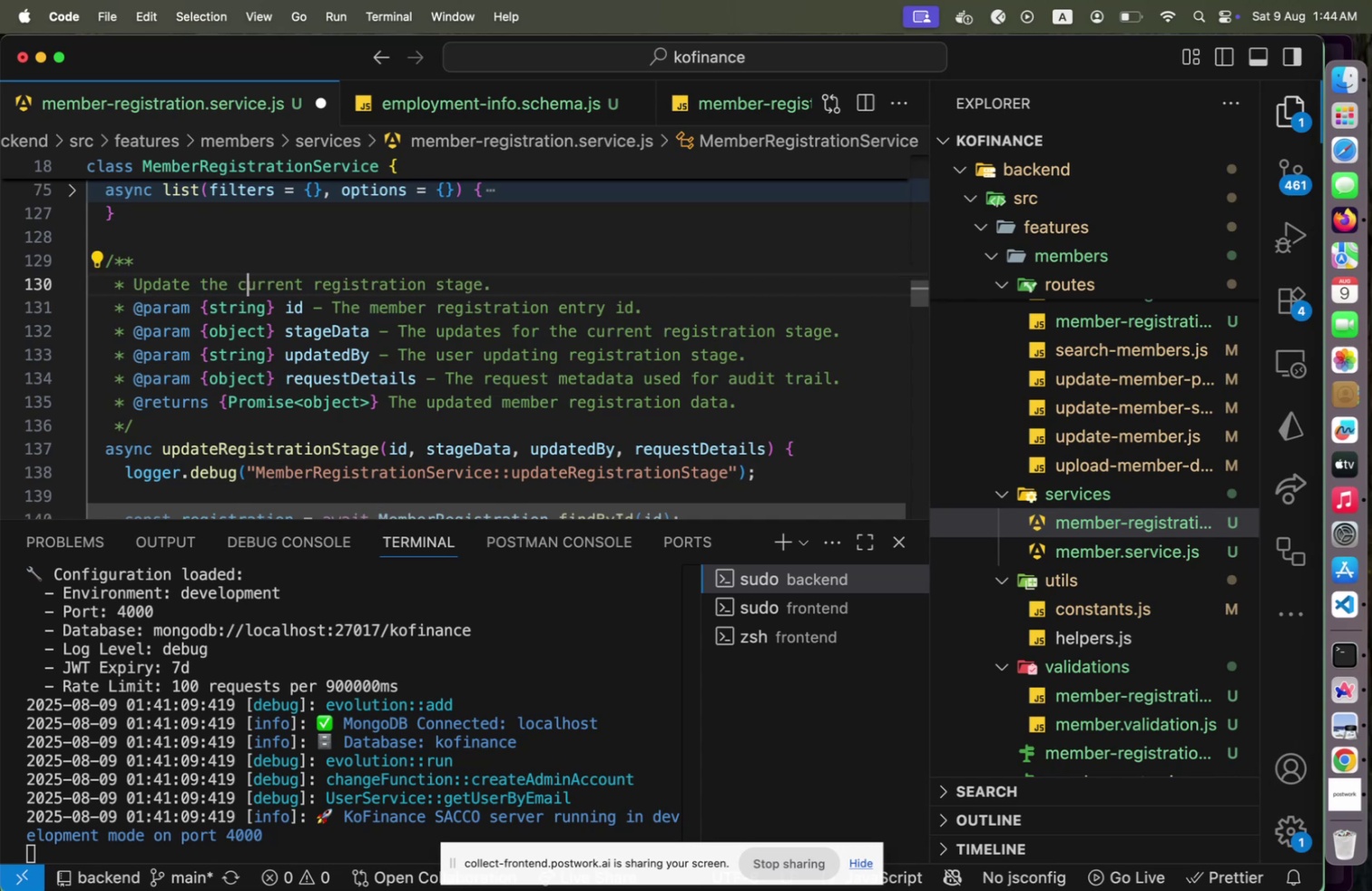 
key(ArrowLeft)
 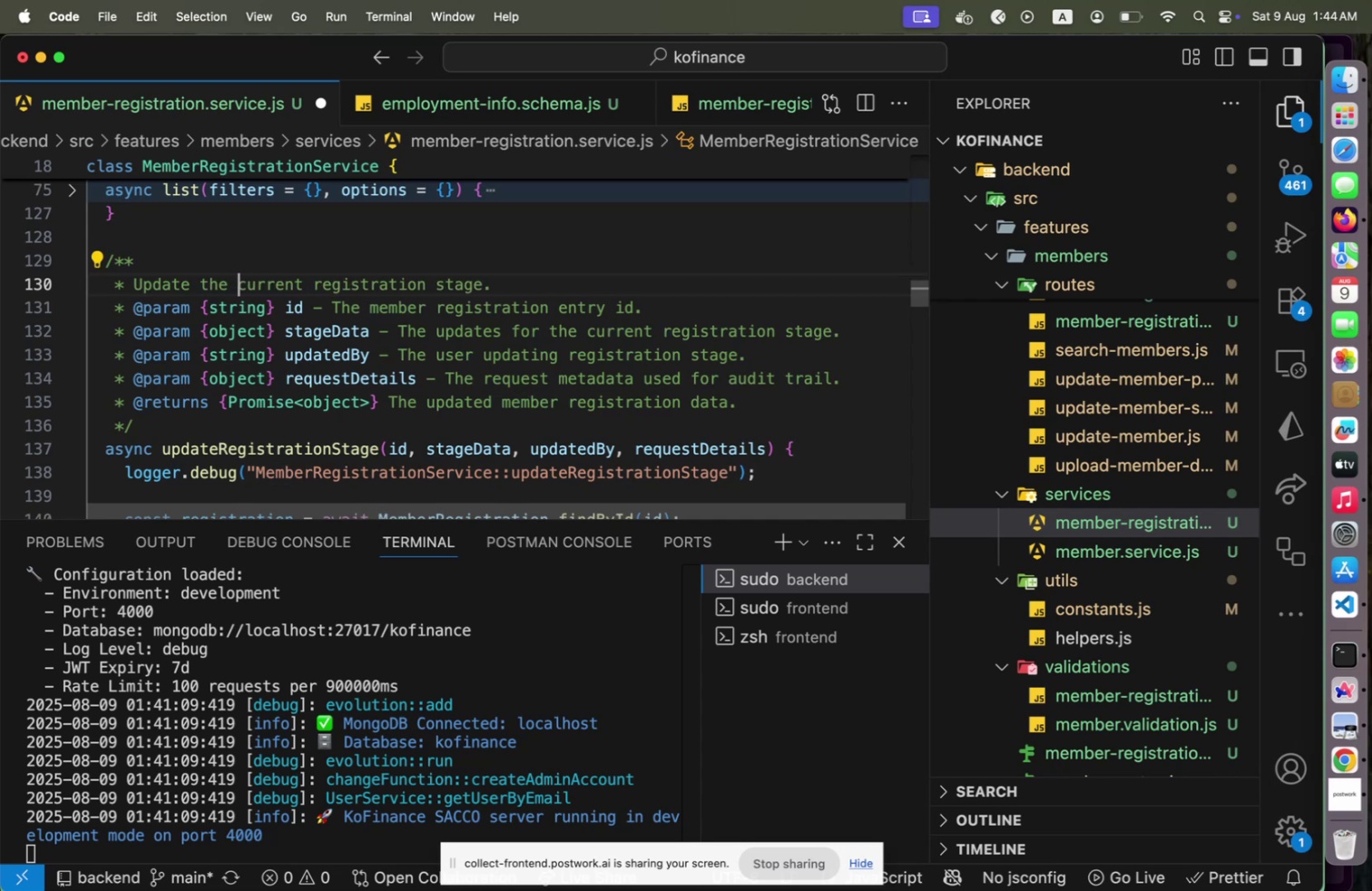 
type(details f)
key(Backspace)
type(of the )
 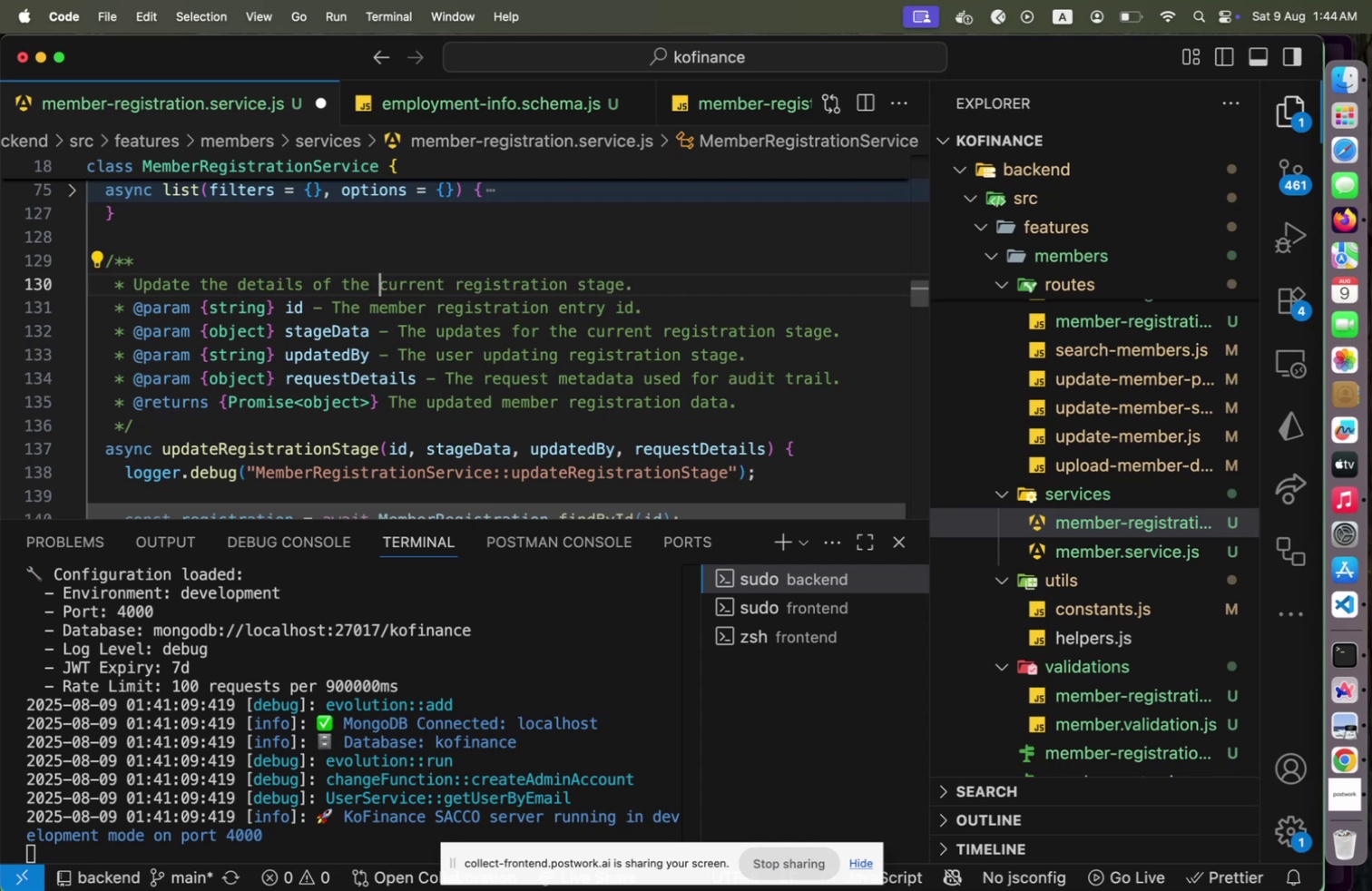 
key(ArrowDown)
 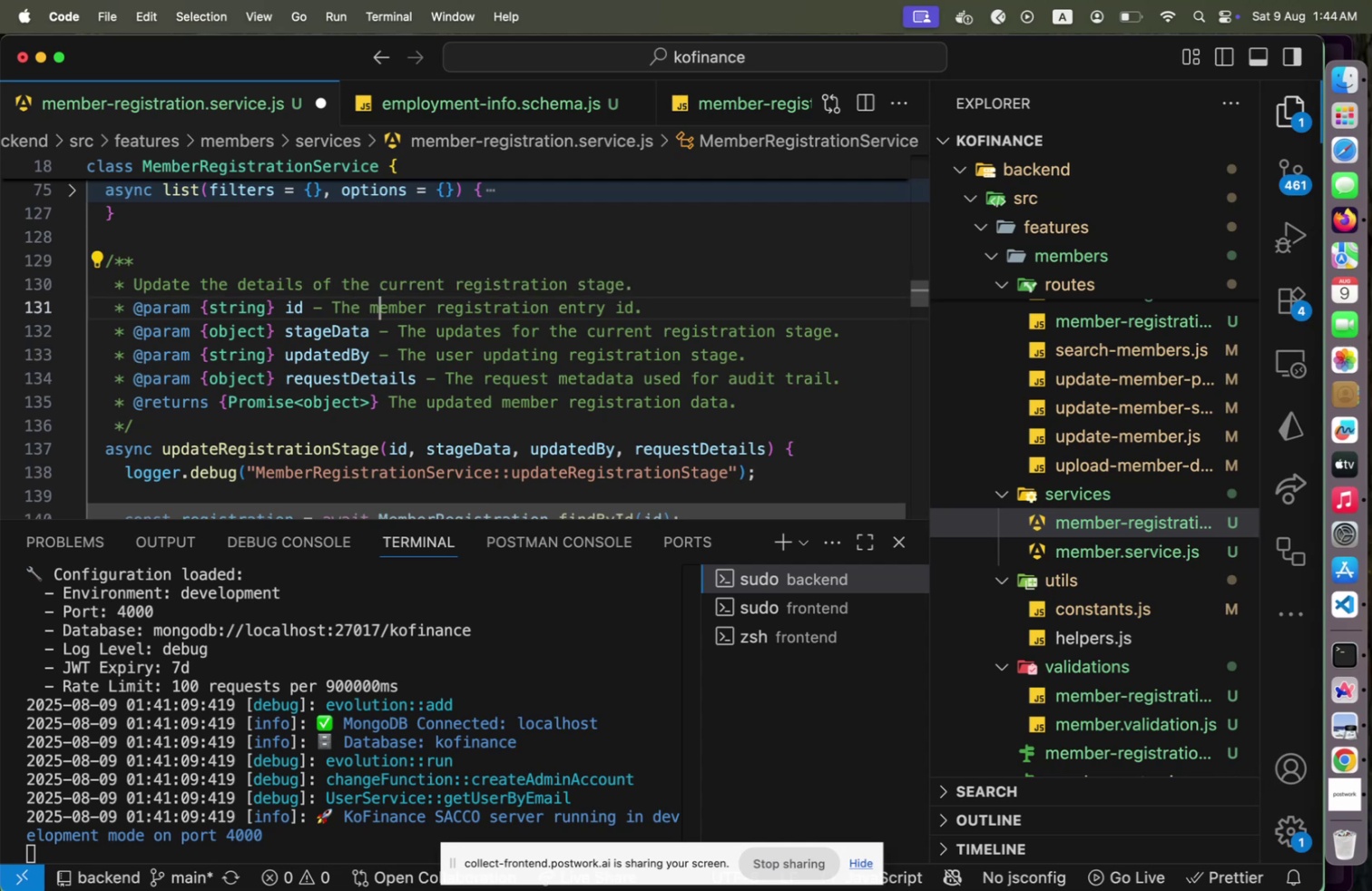 
key(Meta+CommandLeft)
 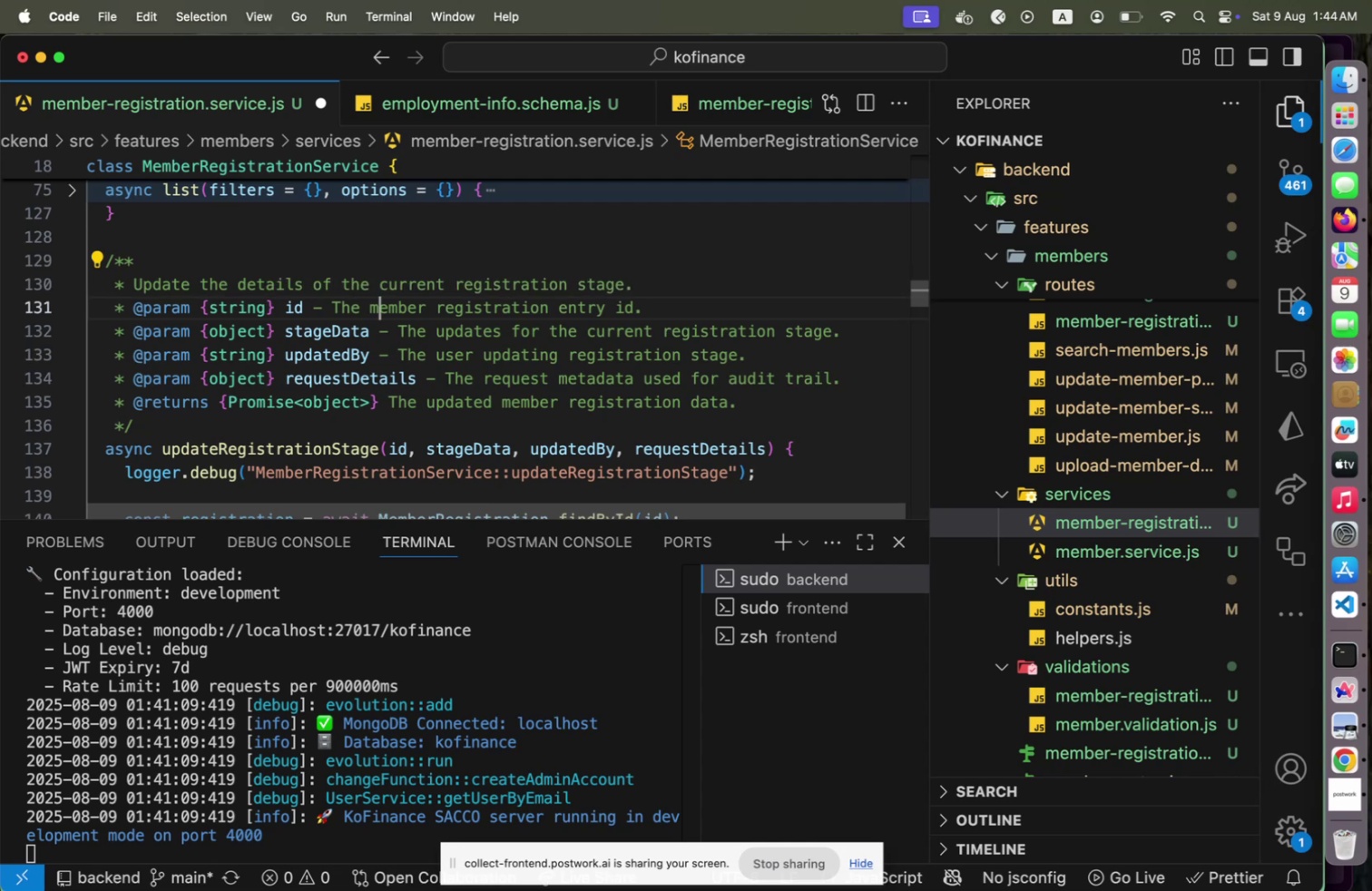 
key(Meta+S)
 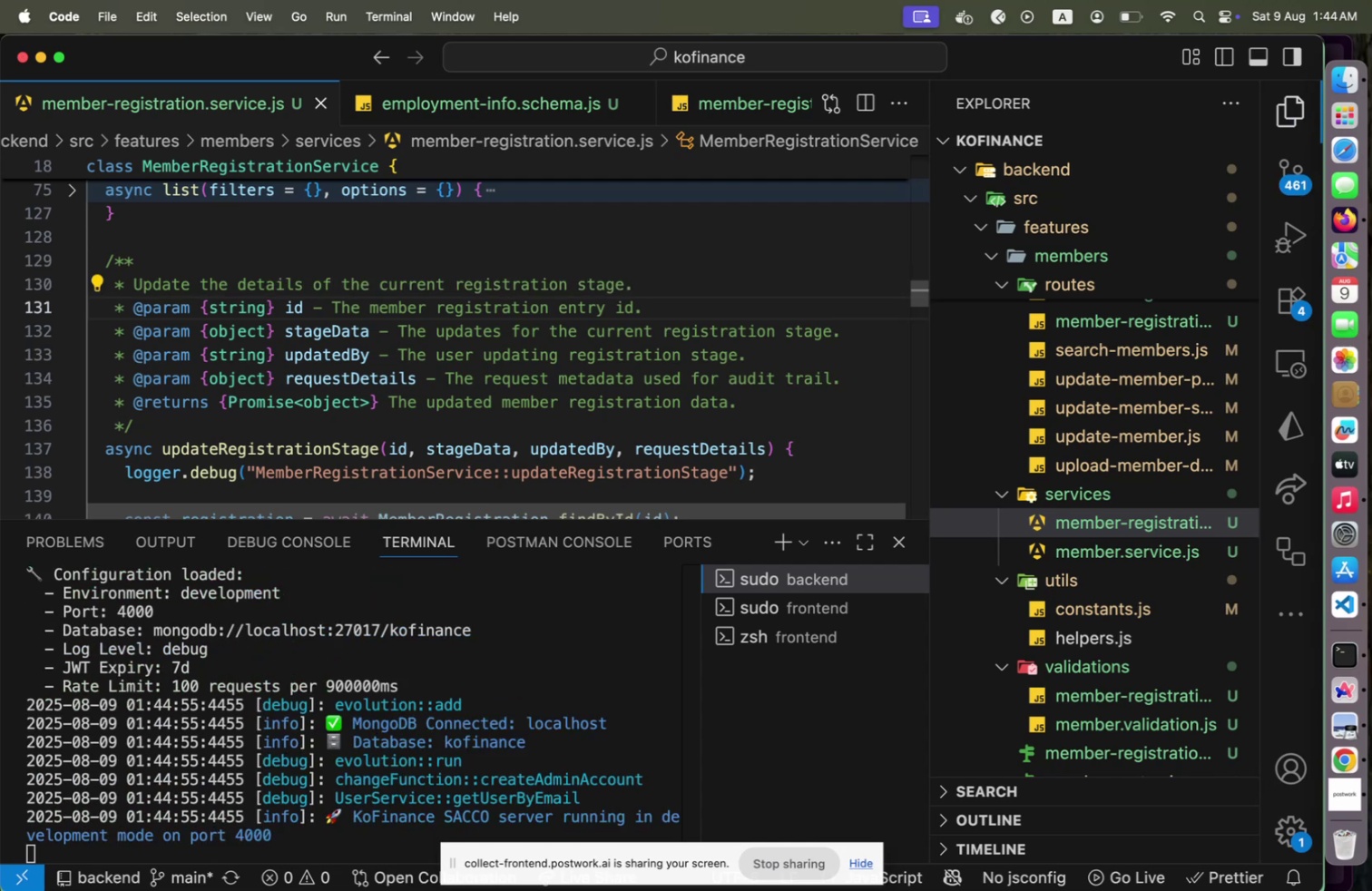 
key(ArrowUp)
 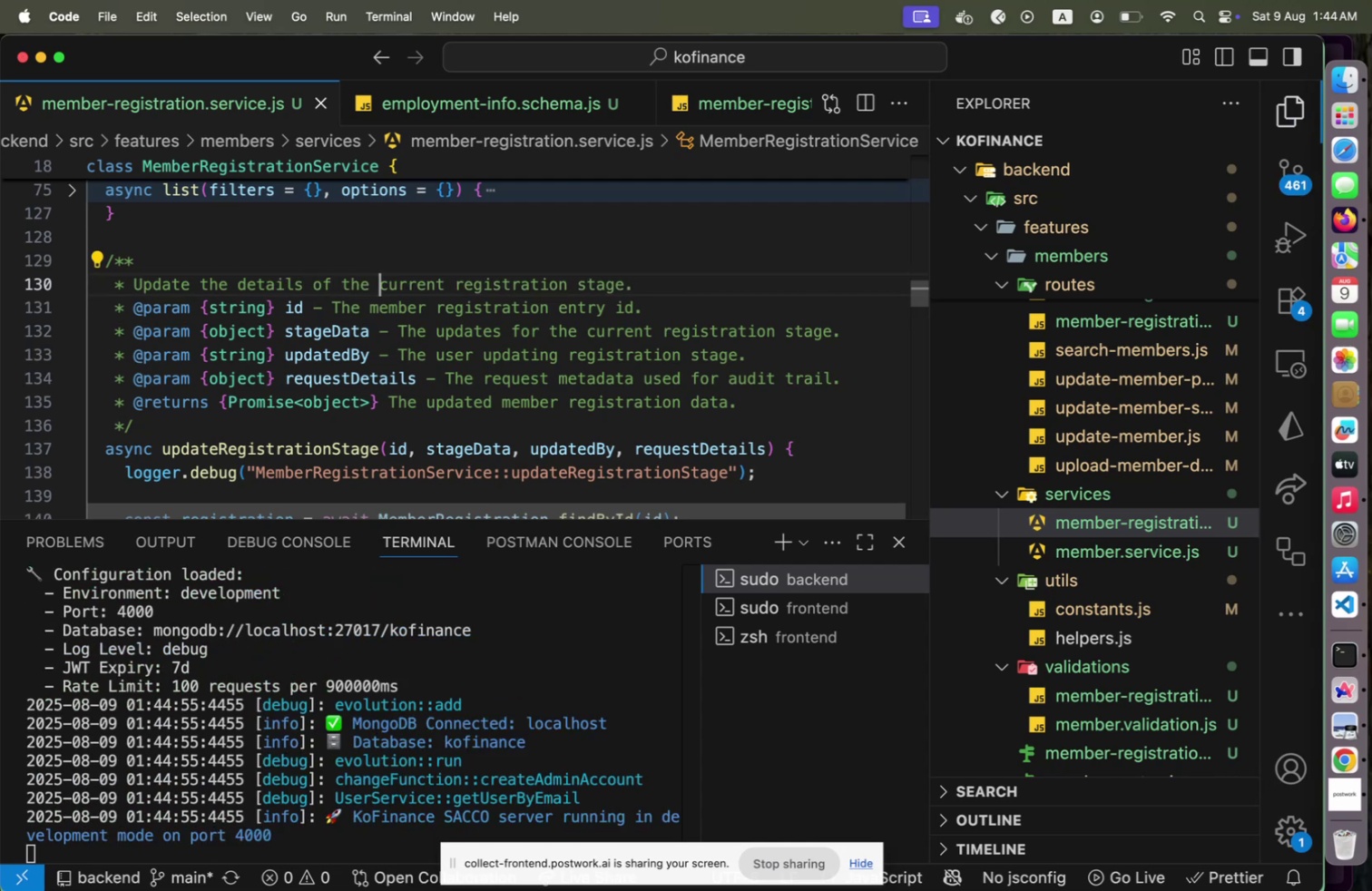 
hold_key(key=ArrowUp, duration=0.59)
 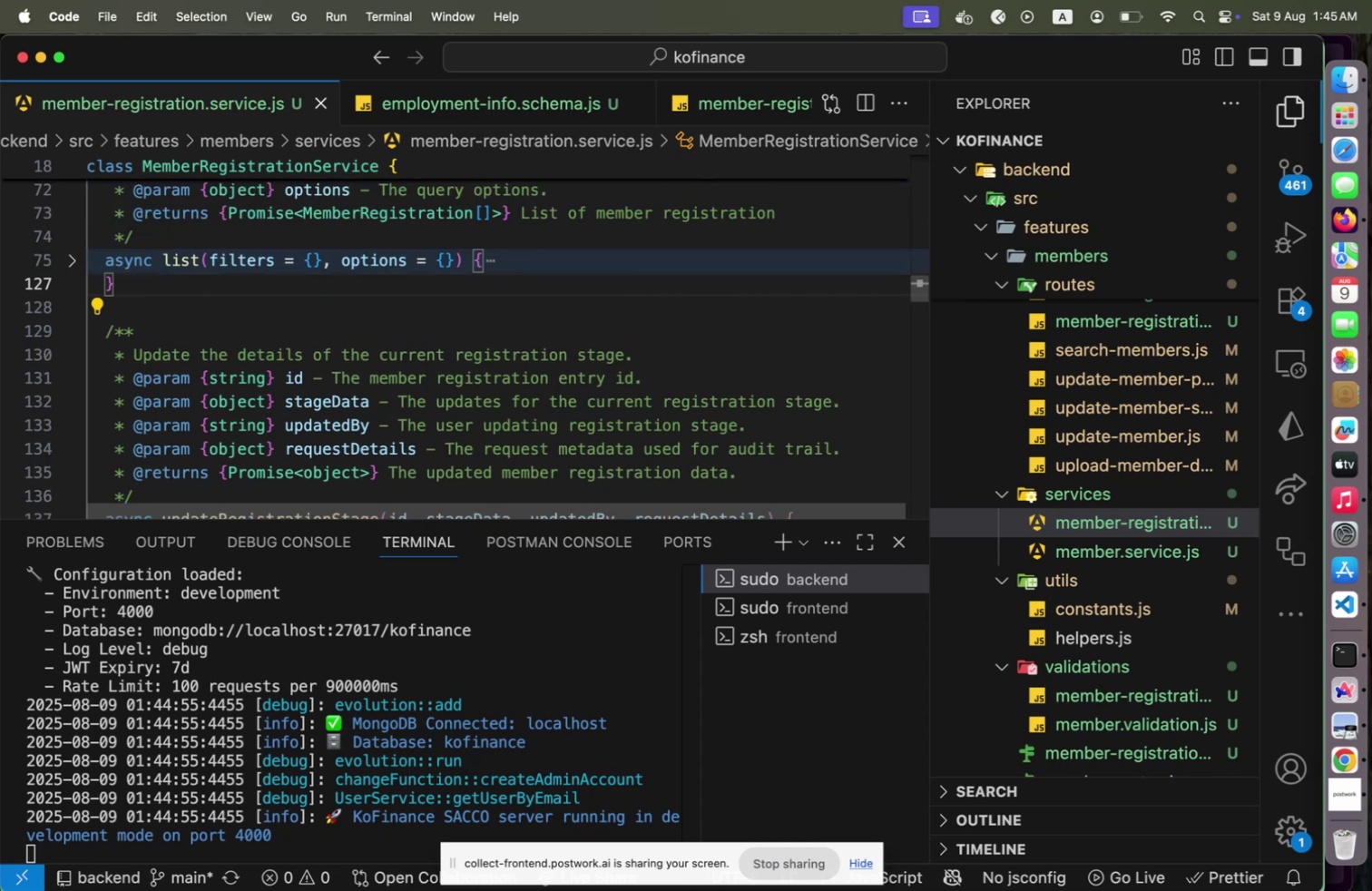 
hold_key(key=ArrowUp, duration=1.44)
 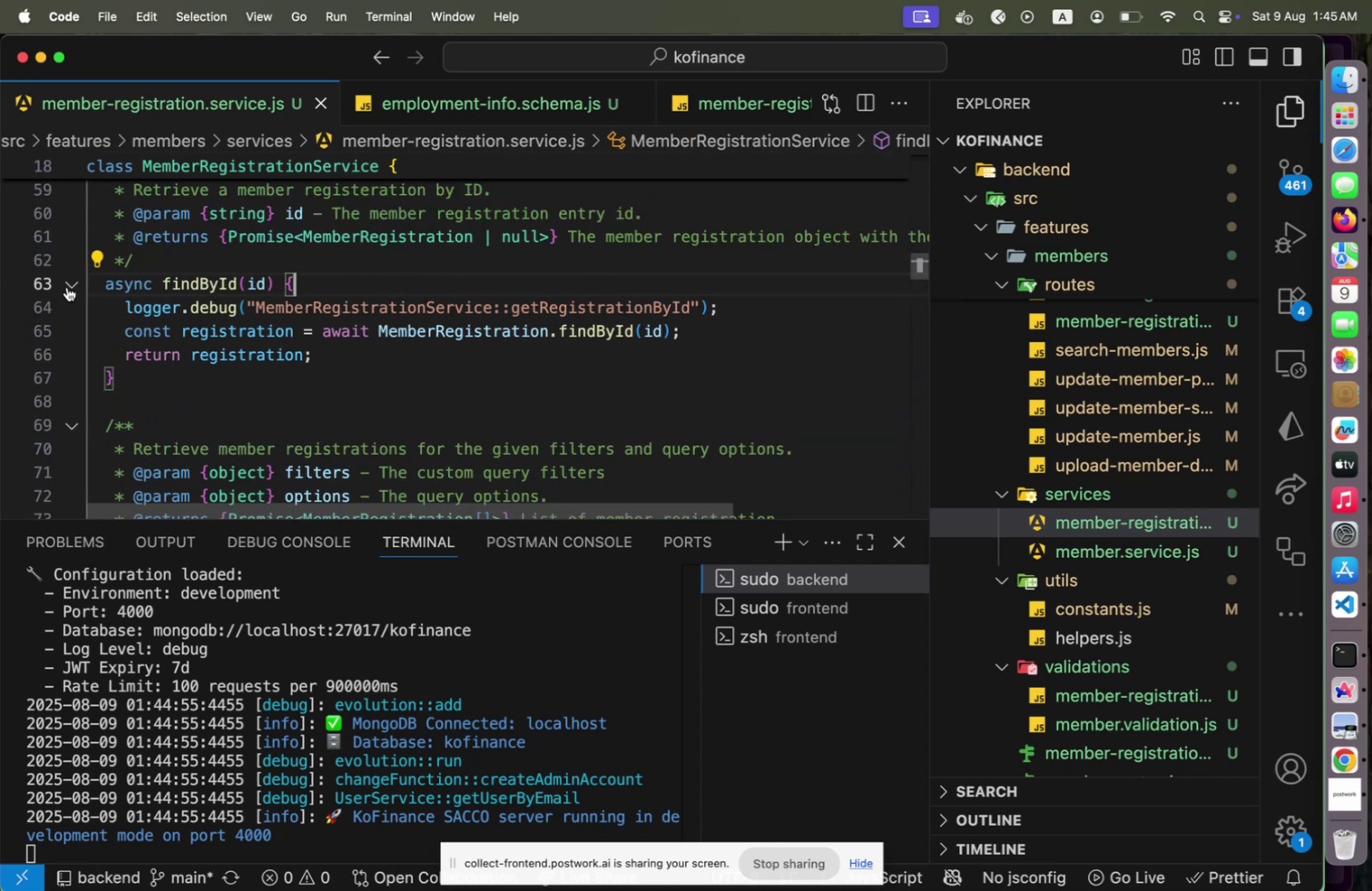 
wait(5.57)
 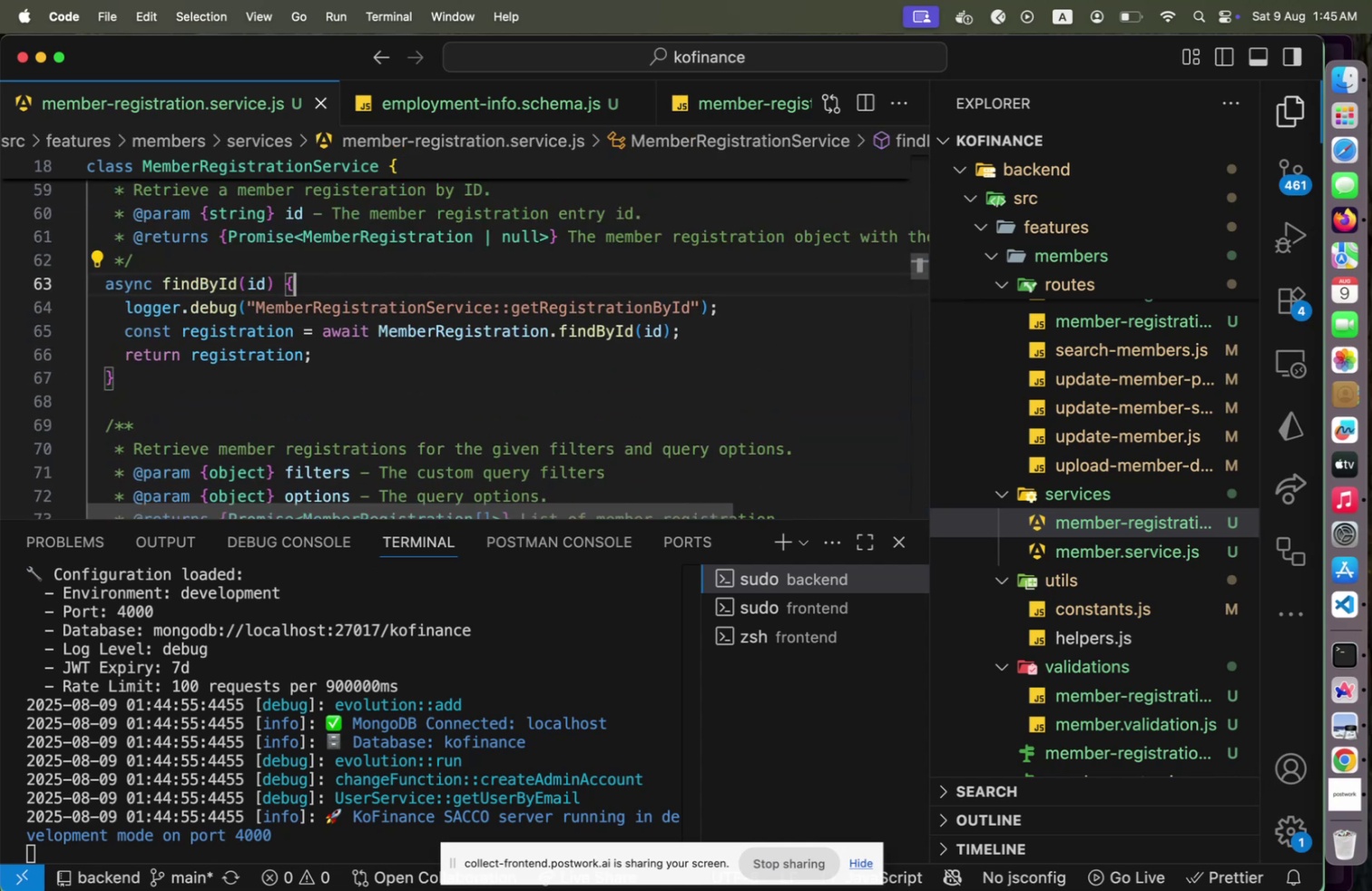 
scroll: coordinate [298, 328], scroll_direction: up, amount: 11.0
 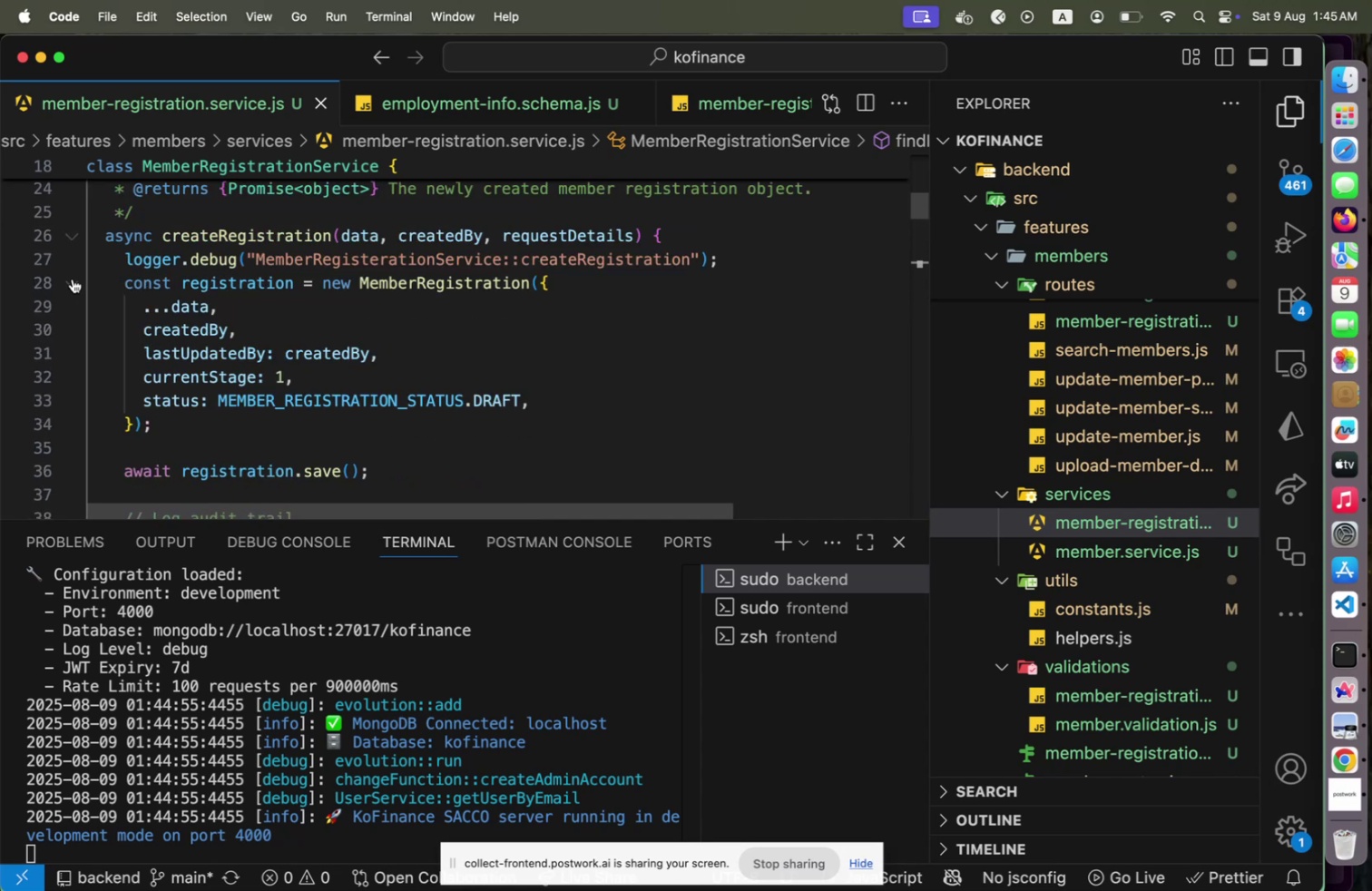 
left_click([75, 279])
 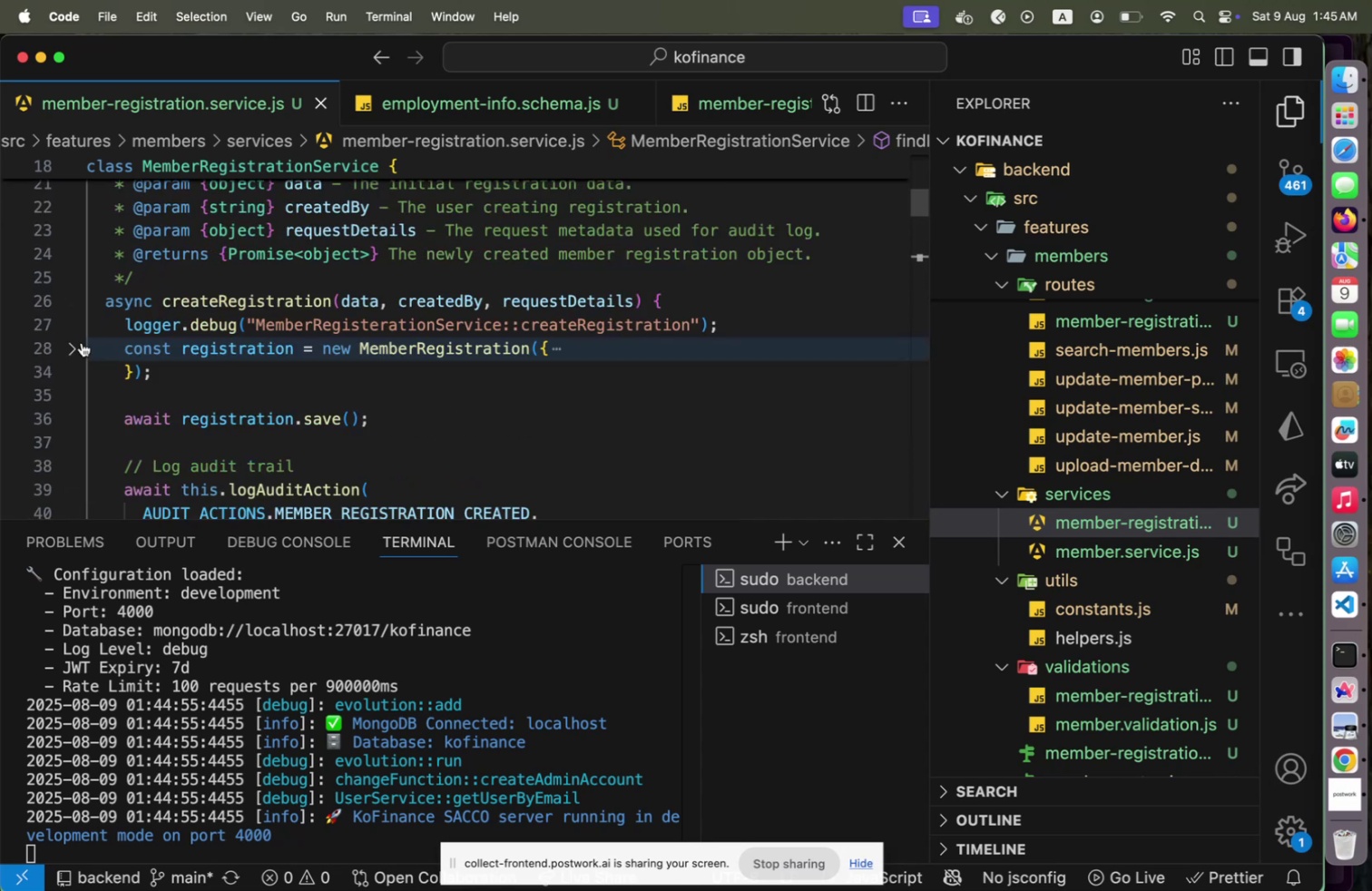 
left_click([83, 352])
 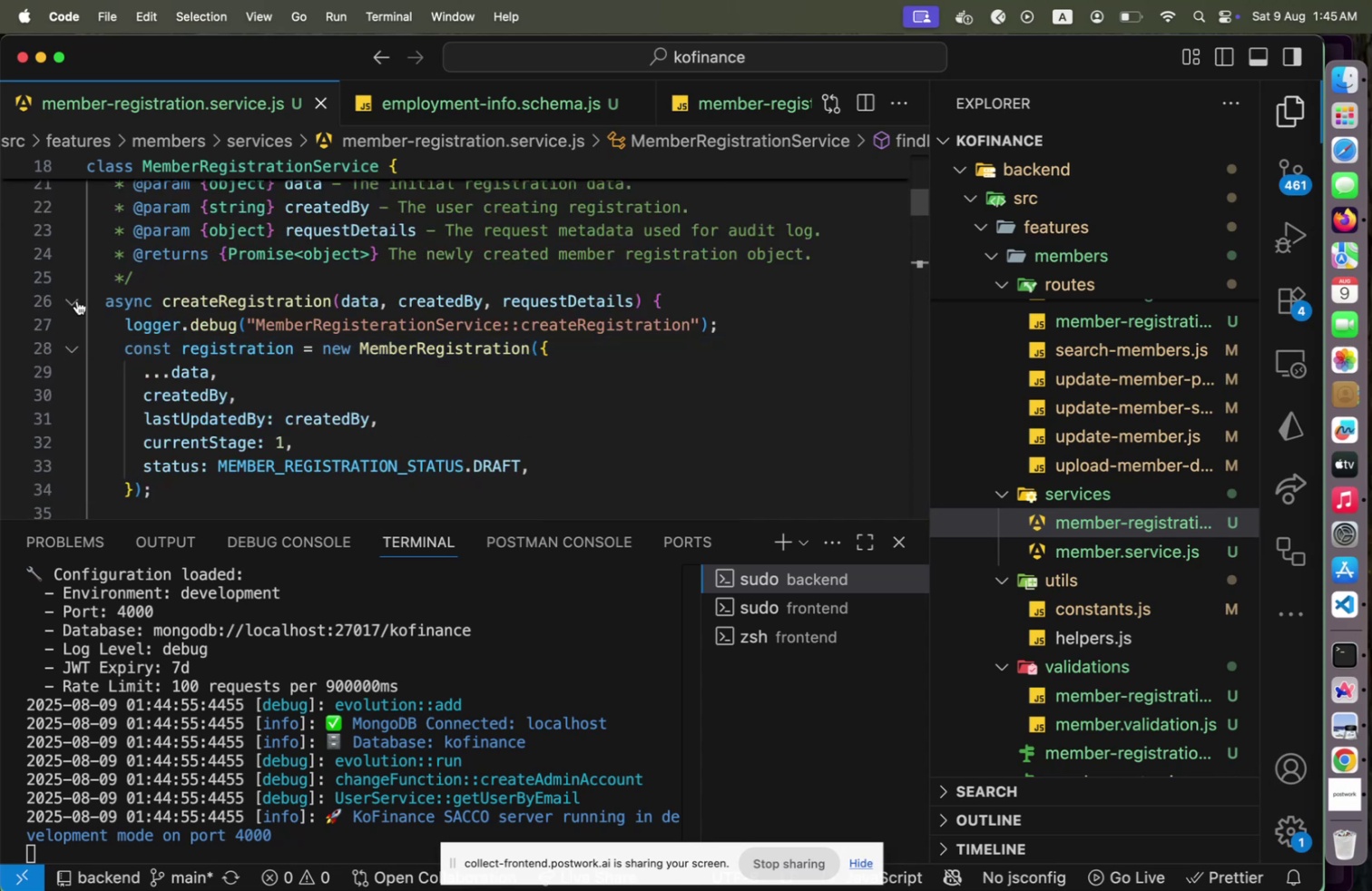 
left_click([76, 299])
 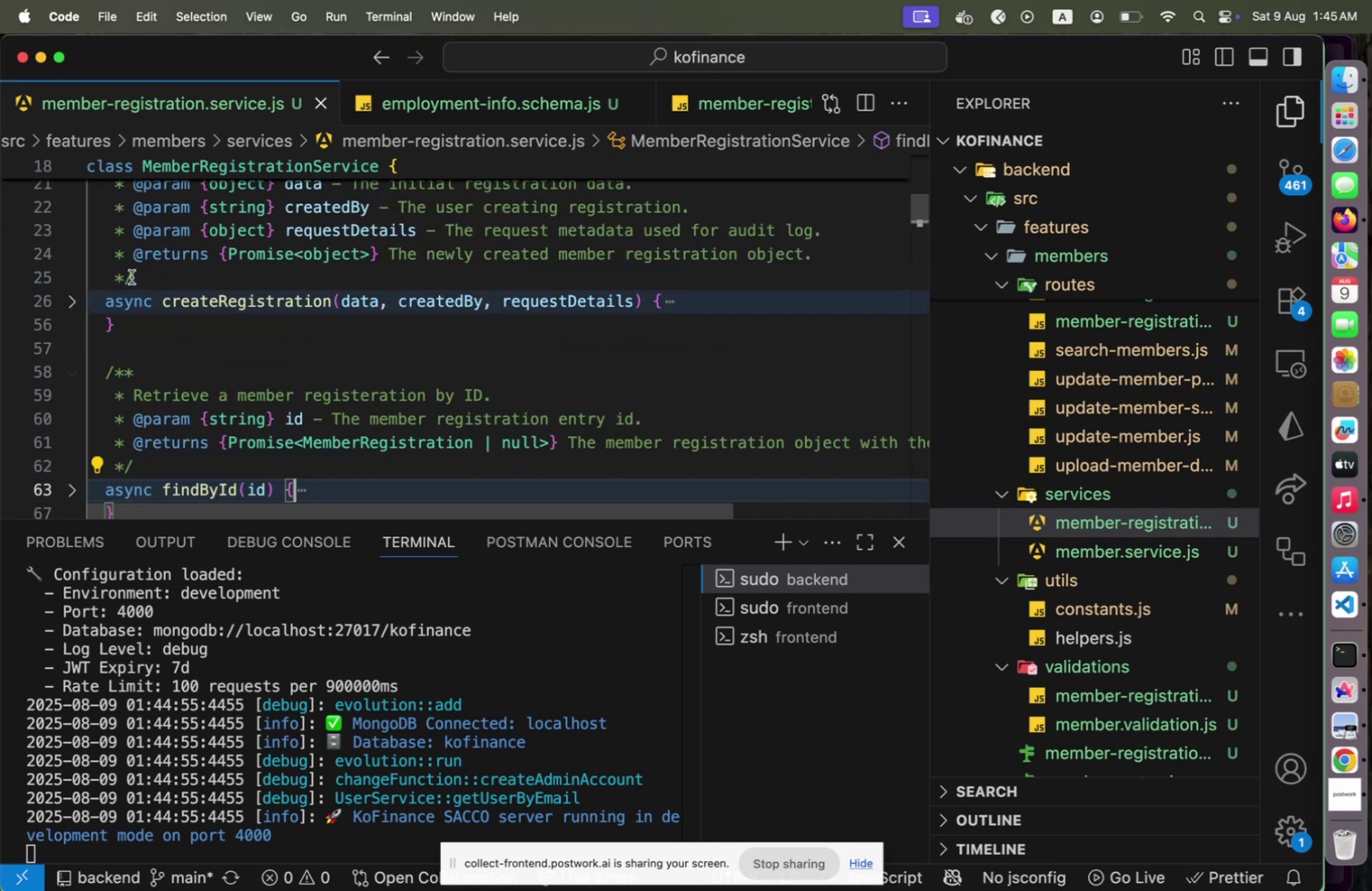 
scroll: coordinate [132, 277], scroll_direction: up, amount: 4.0
 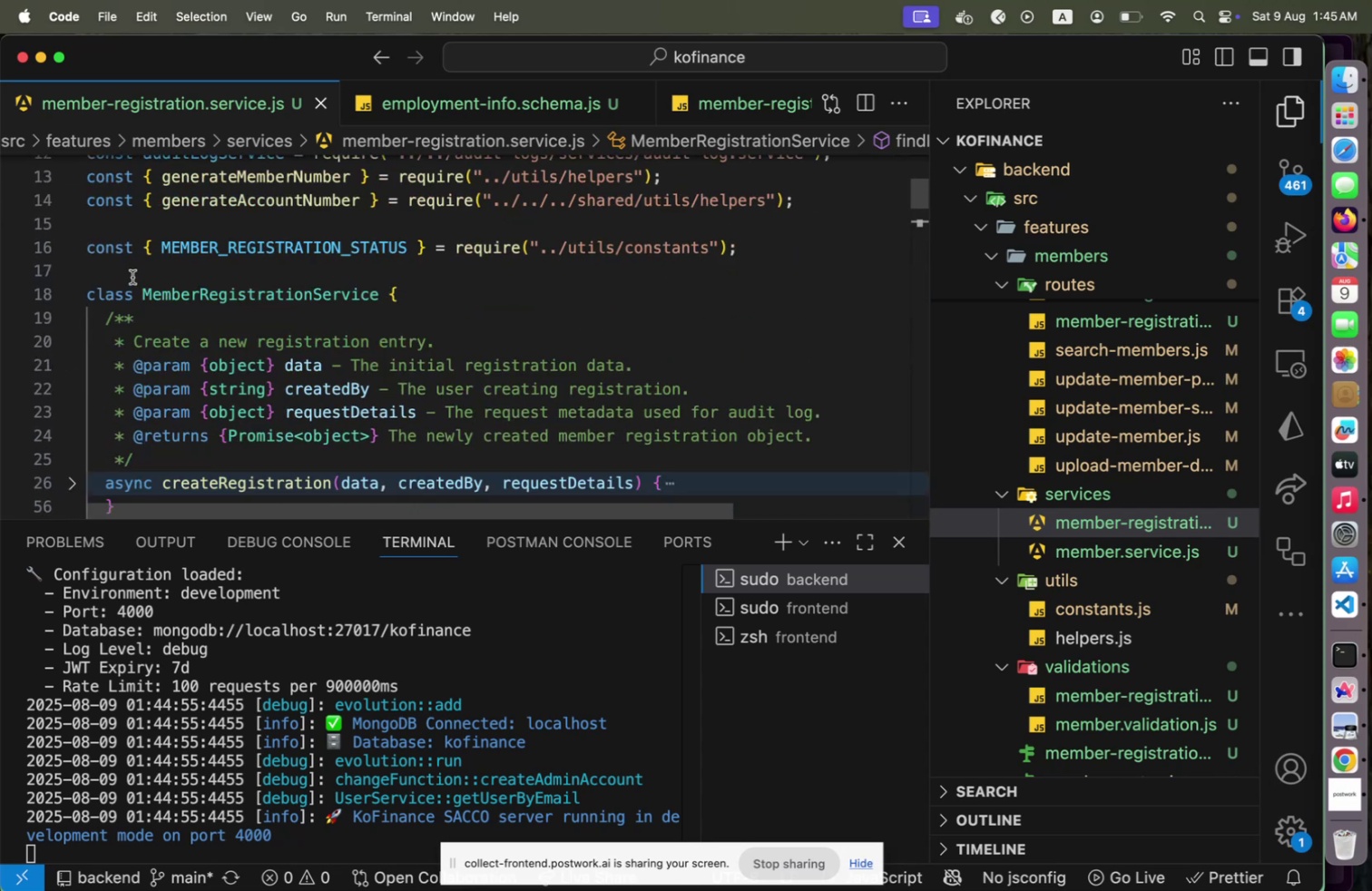 
scroll: coordinate [132, 277], scroll_direction: down, amount: 2.0
 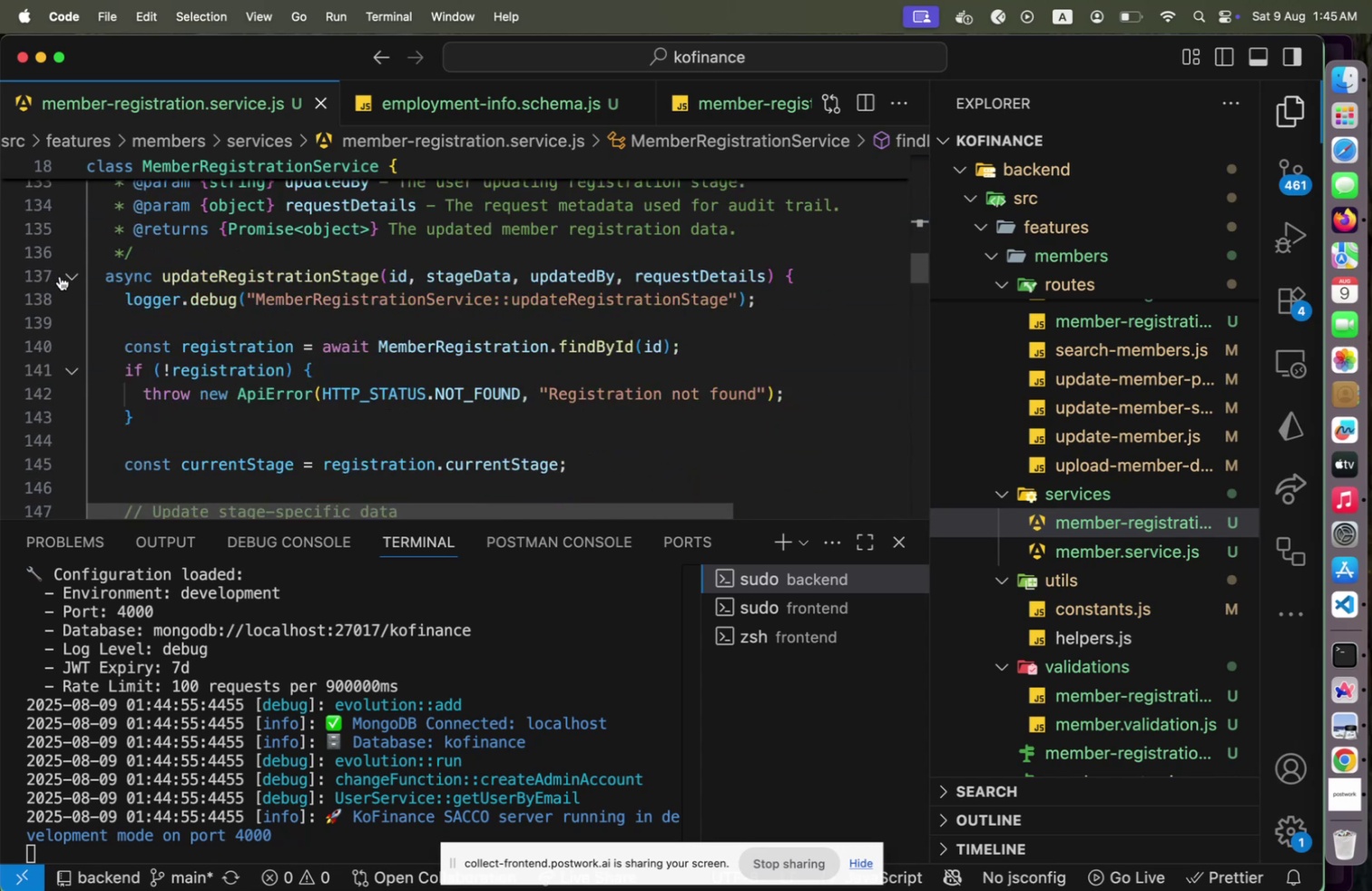 
left_click([64, 277])
 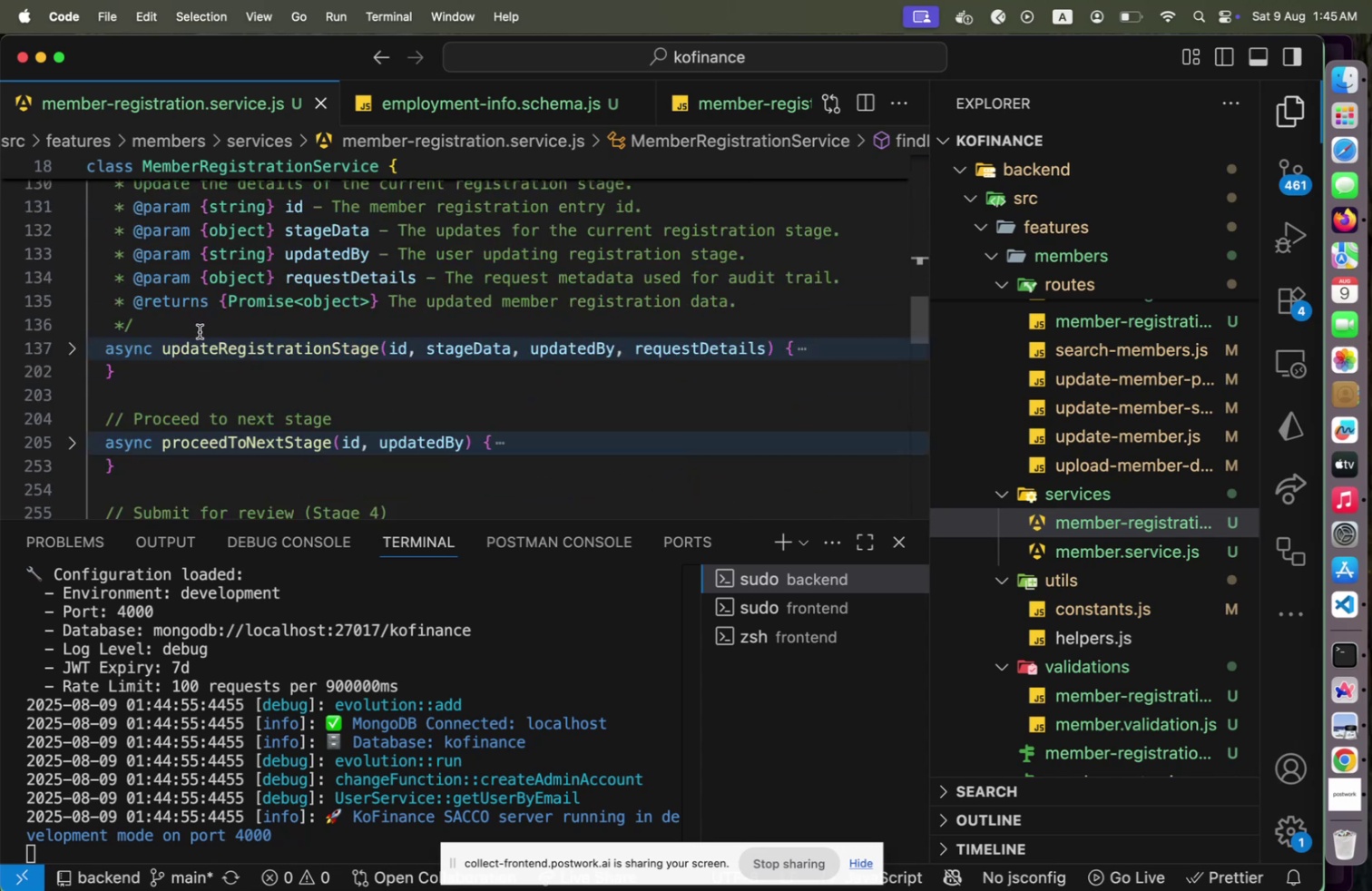 
scroll: coordinate [200, 331], scroll_direction: down, amount: 3.0
 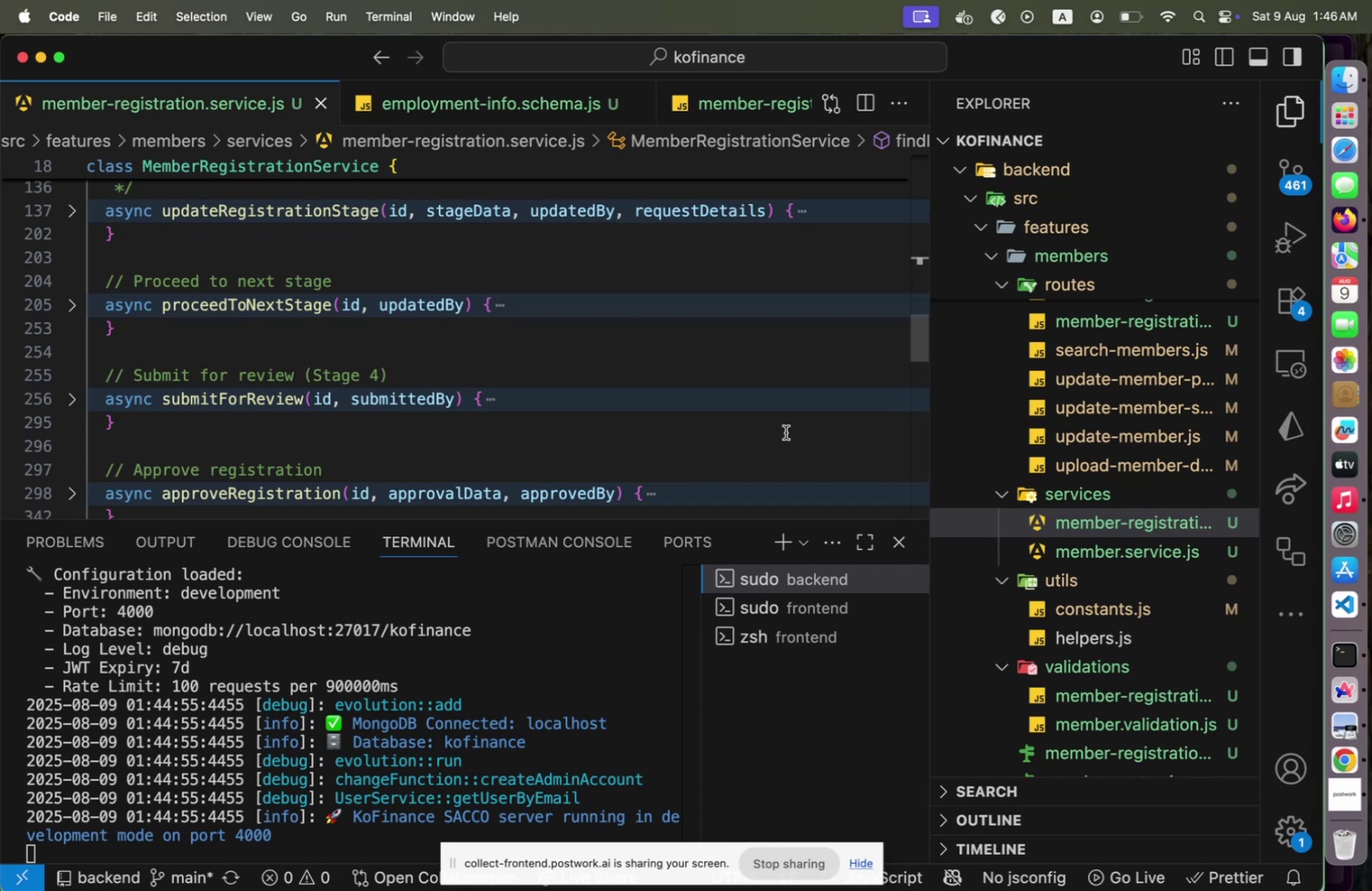 
wait(78.03)
 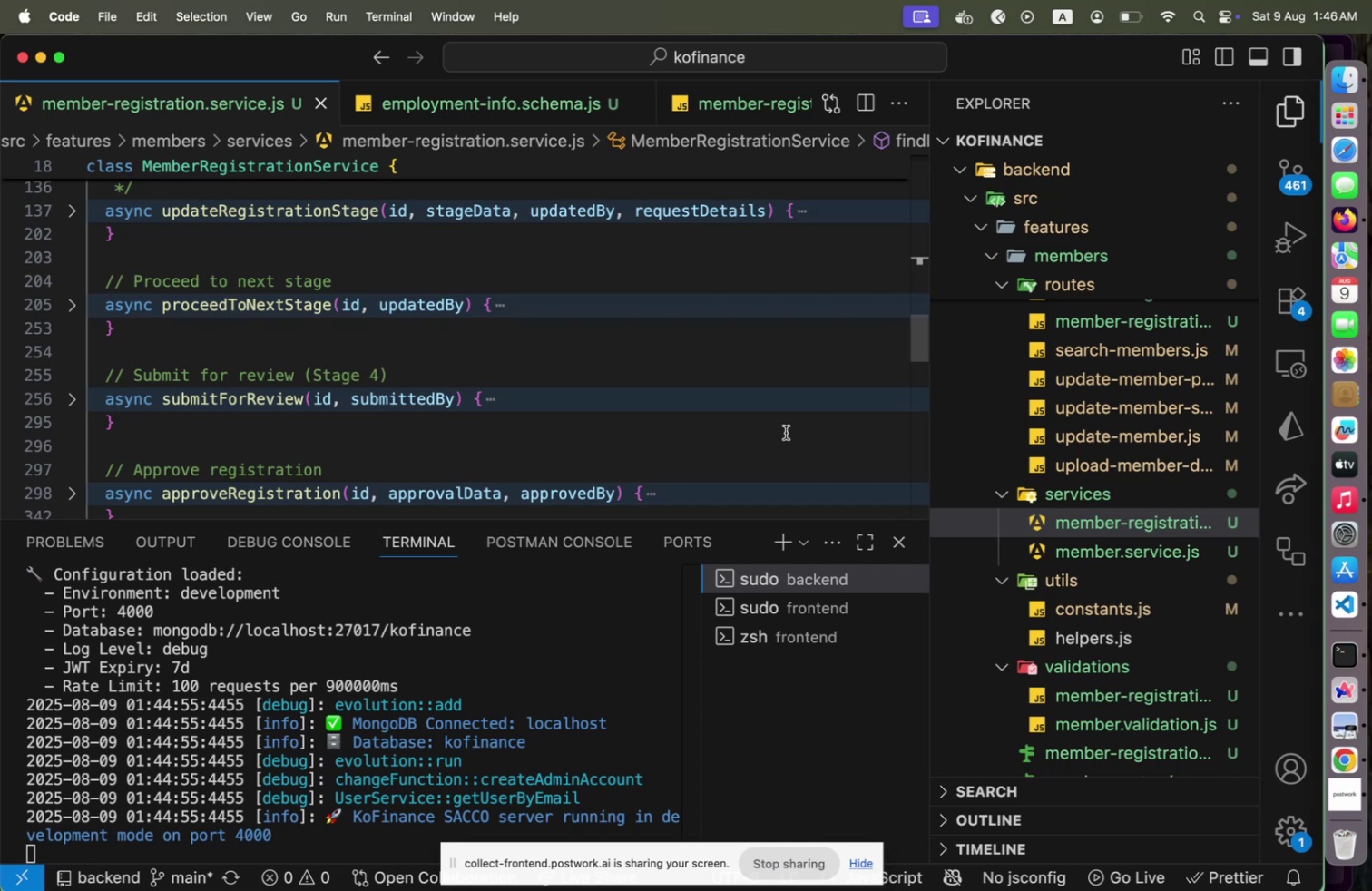 
left_click([70, 308])
 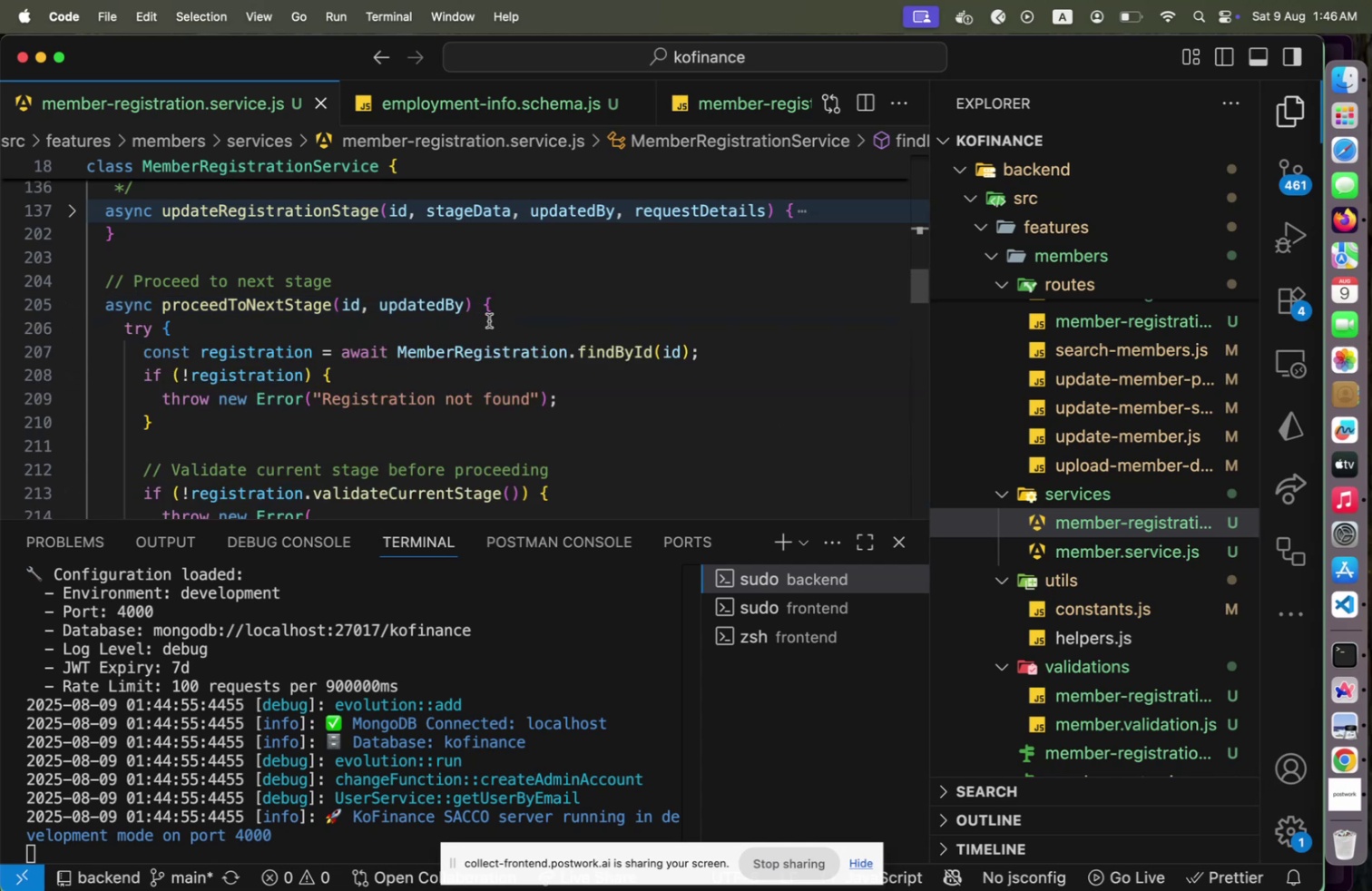 
left_click([515, 320])
 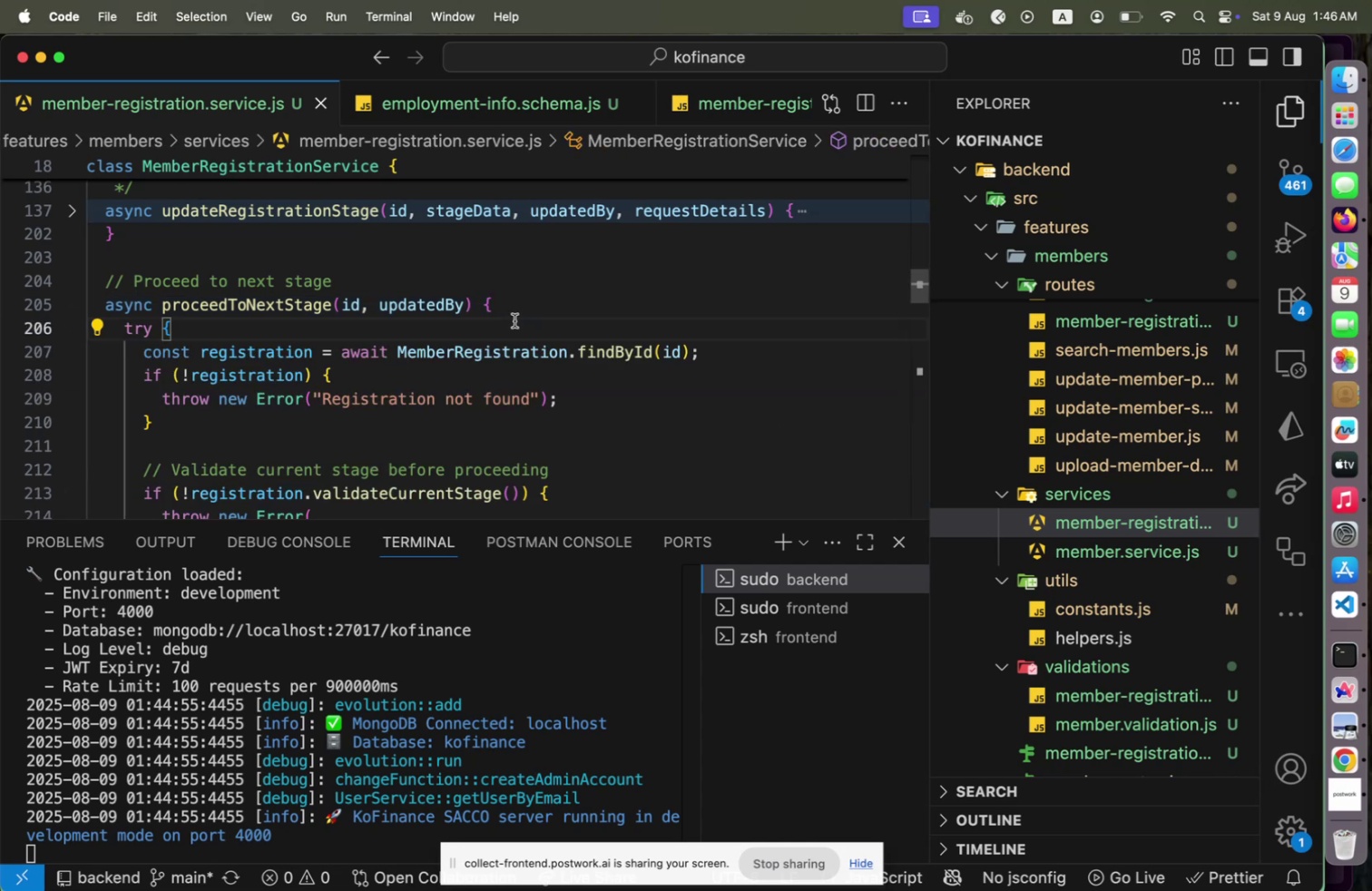 
type([Home])
key(Backspace)
key(Tab)
type(logger.de)
 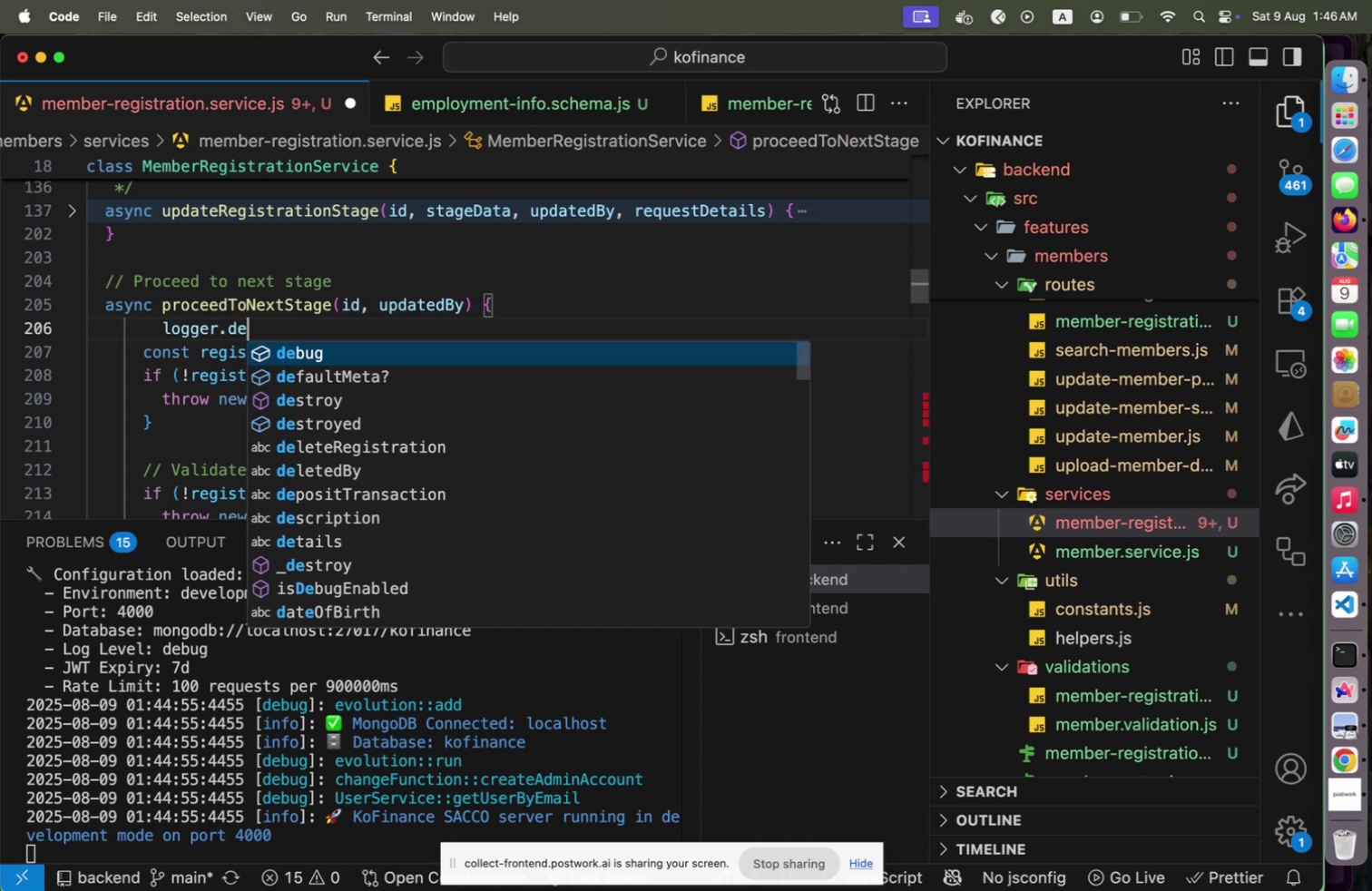 
key(Enter)
 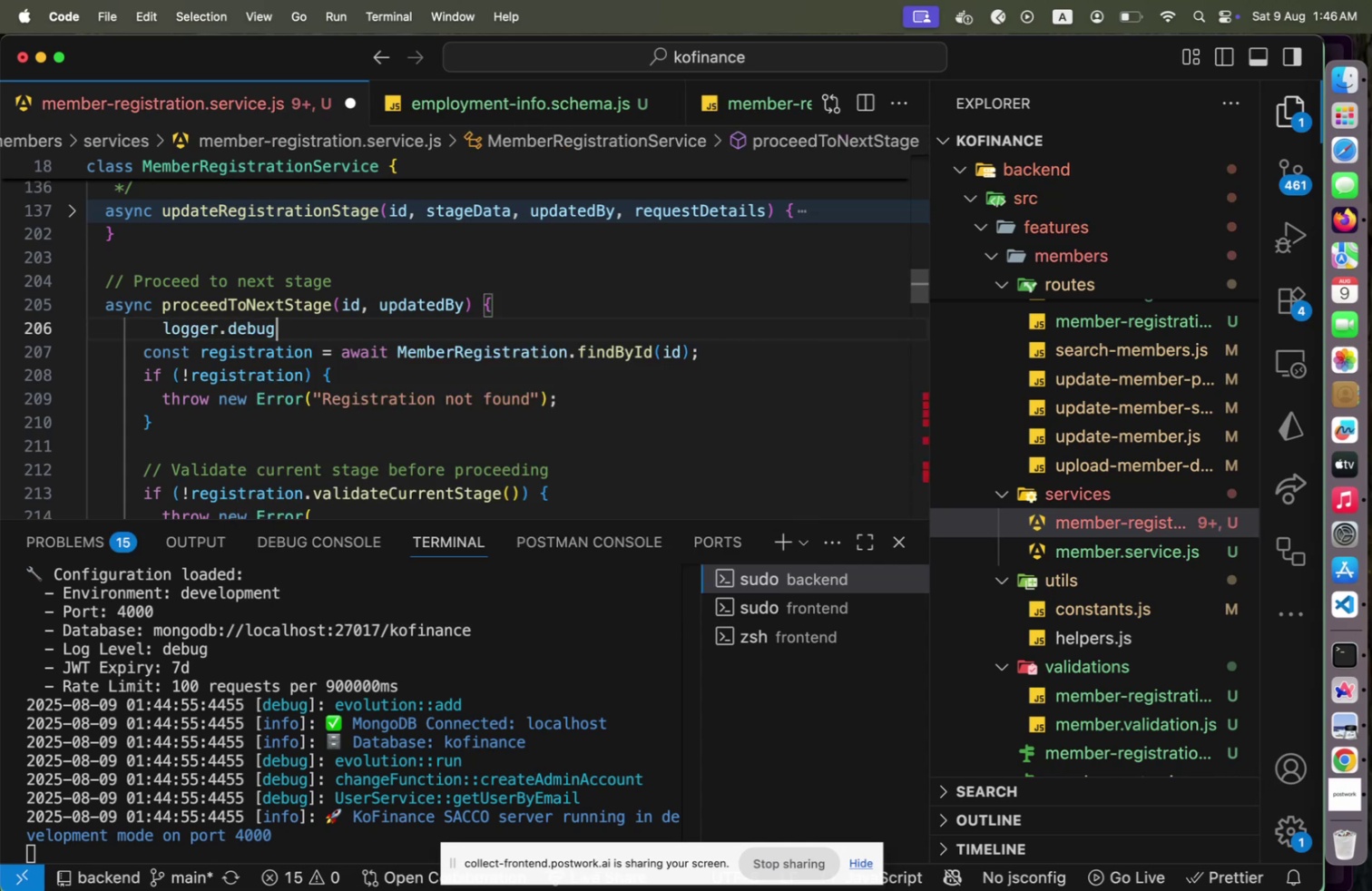 
type(('MemberRegistrationService::proceedToNextStage)
 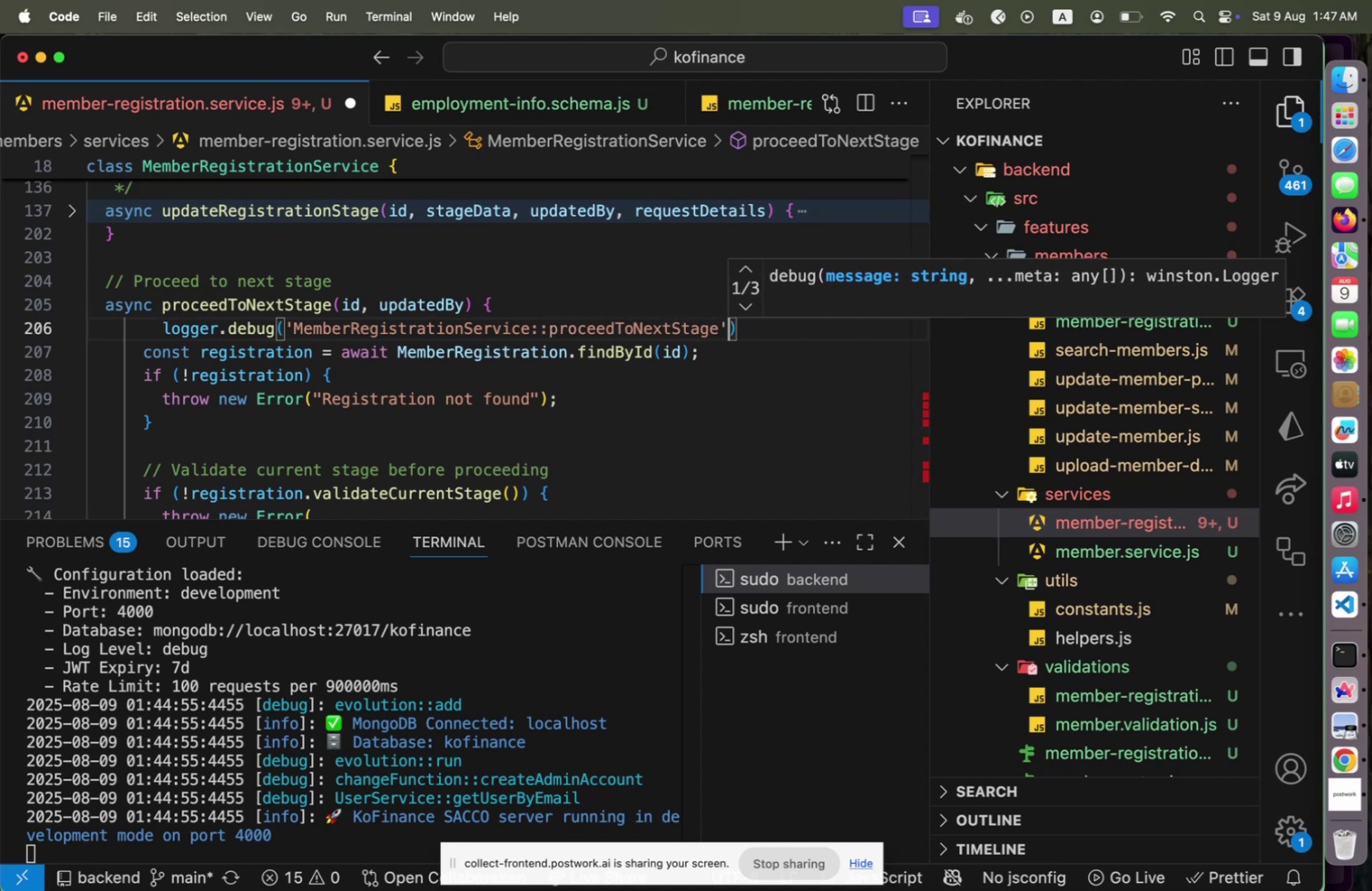 
 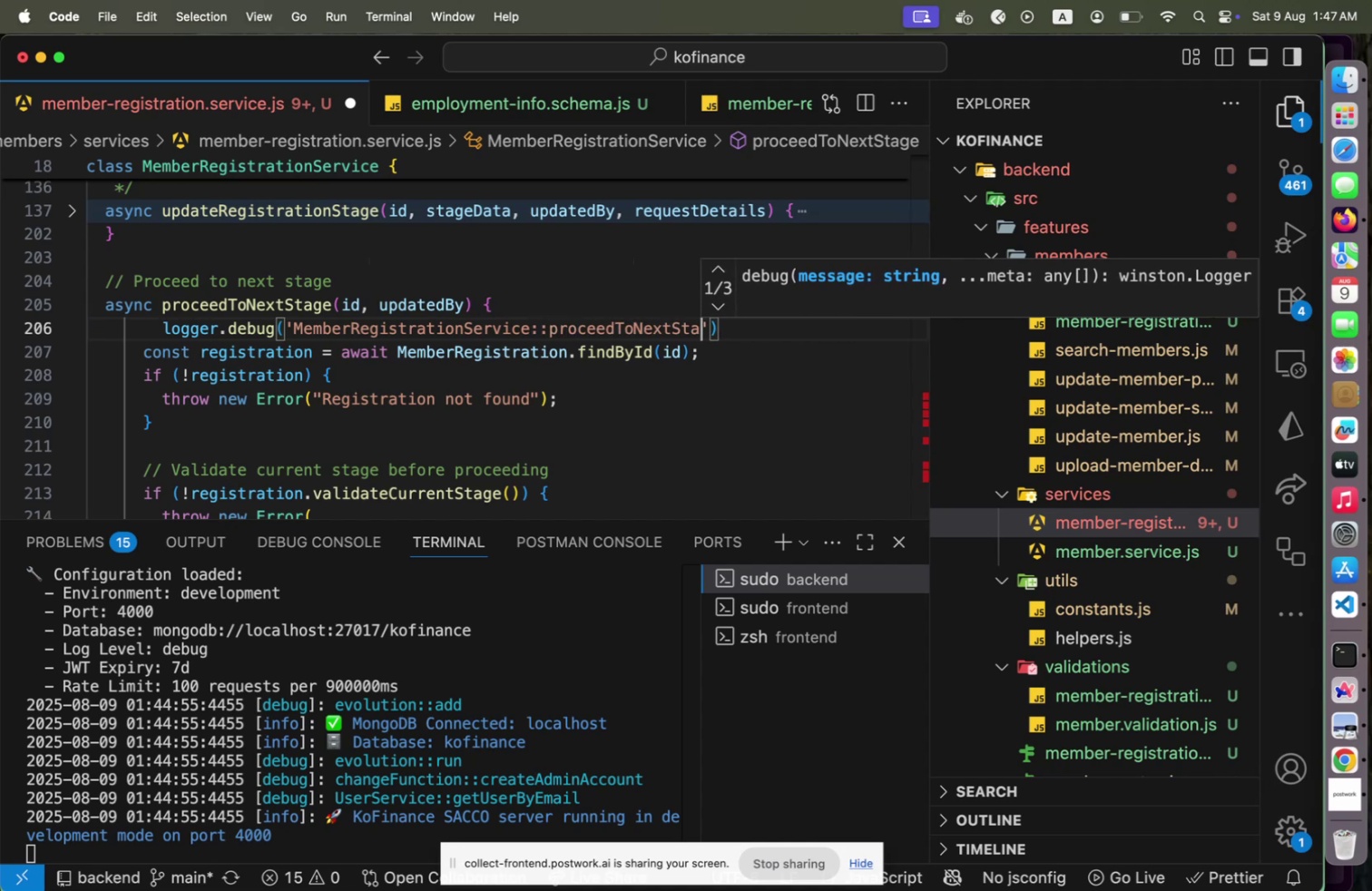 
key(ArrowRight)
 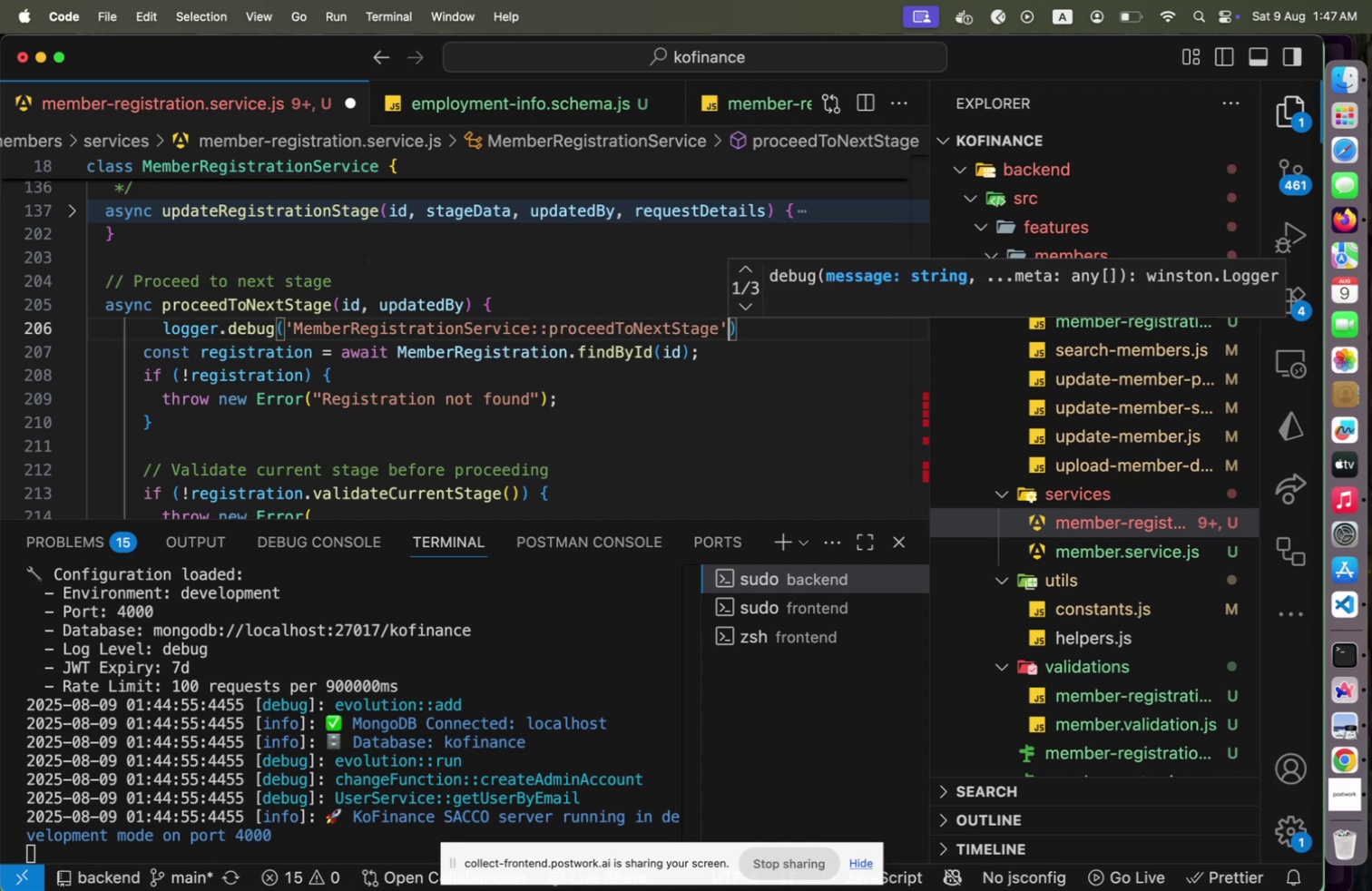 
key(ArrowRight)
 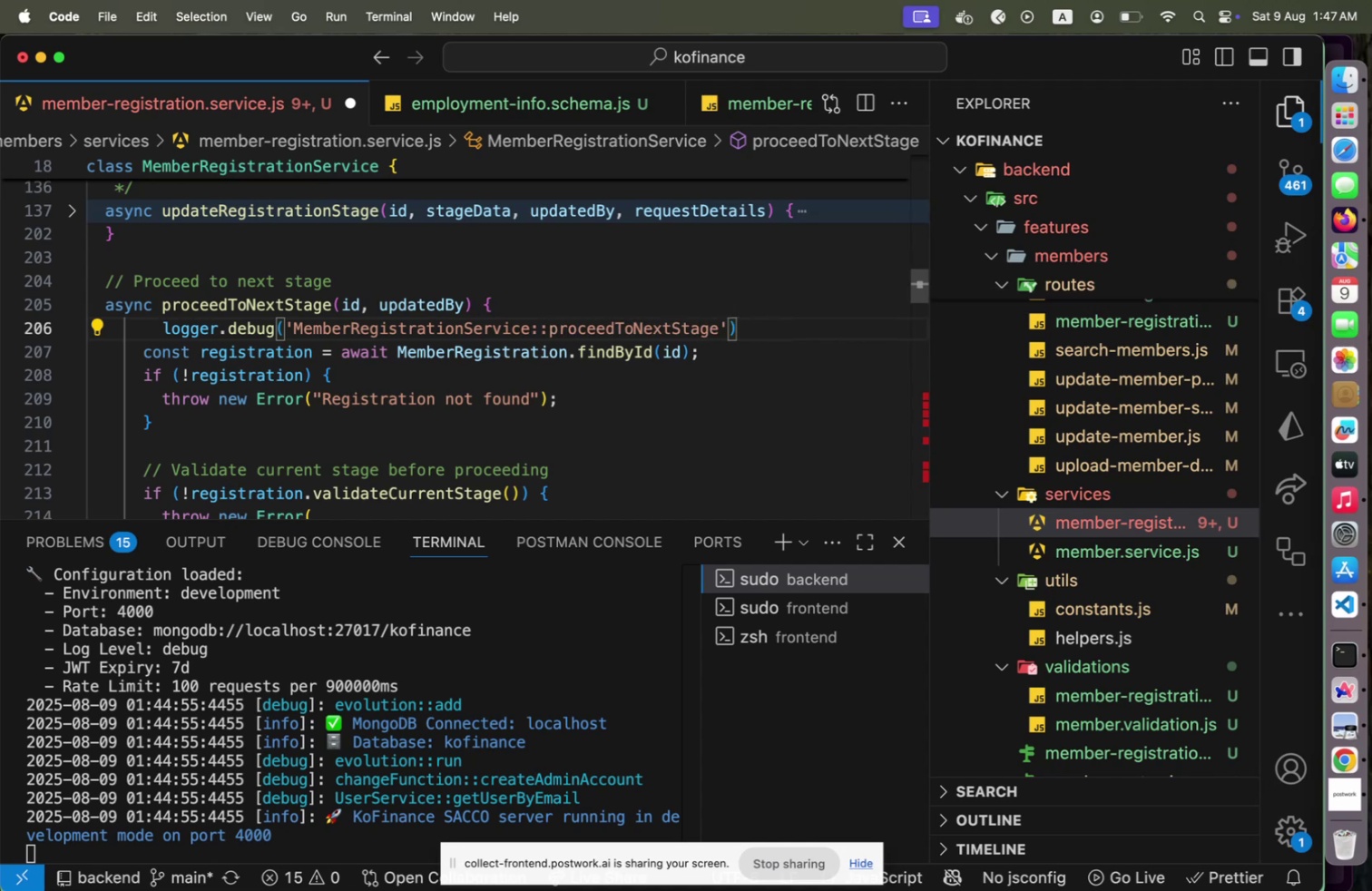 
key(Semicolon)
 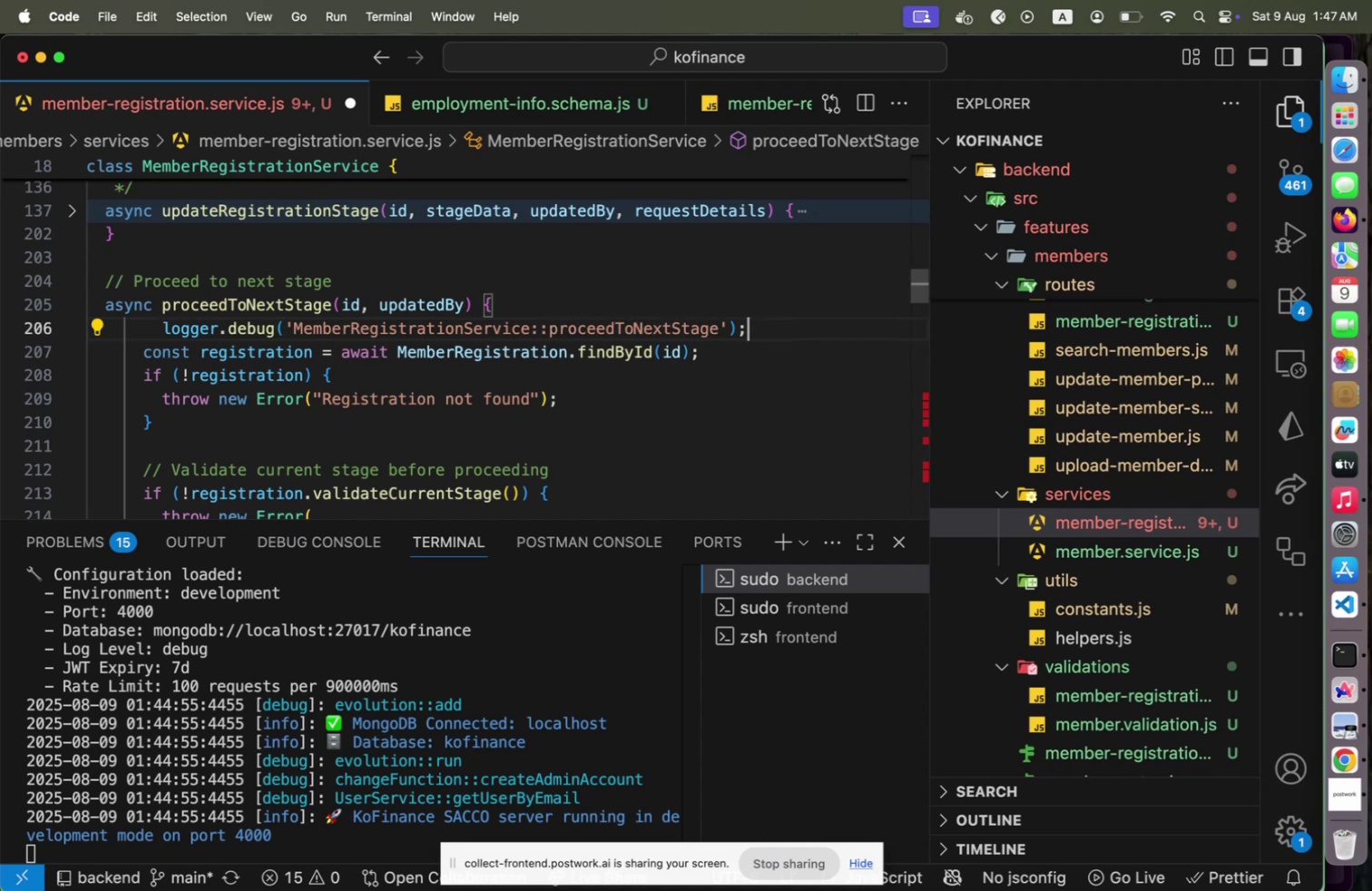 
key(Enter)
 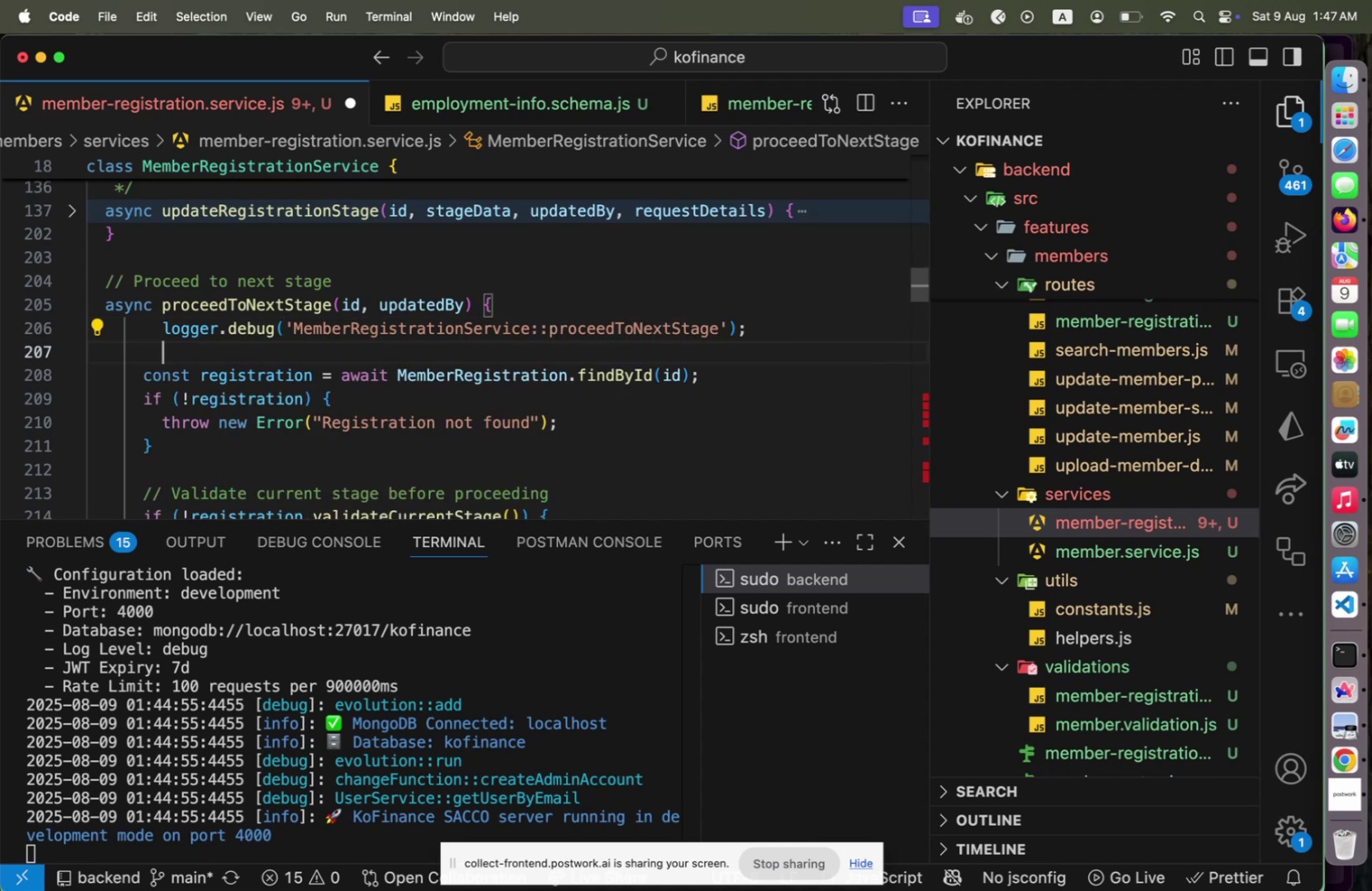 
key(Shift+ShiftLeft)
 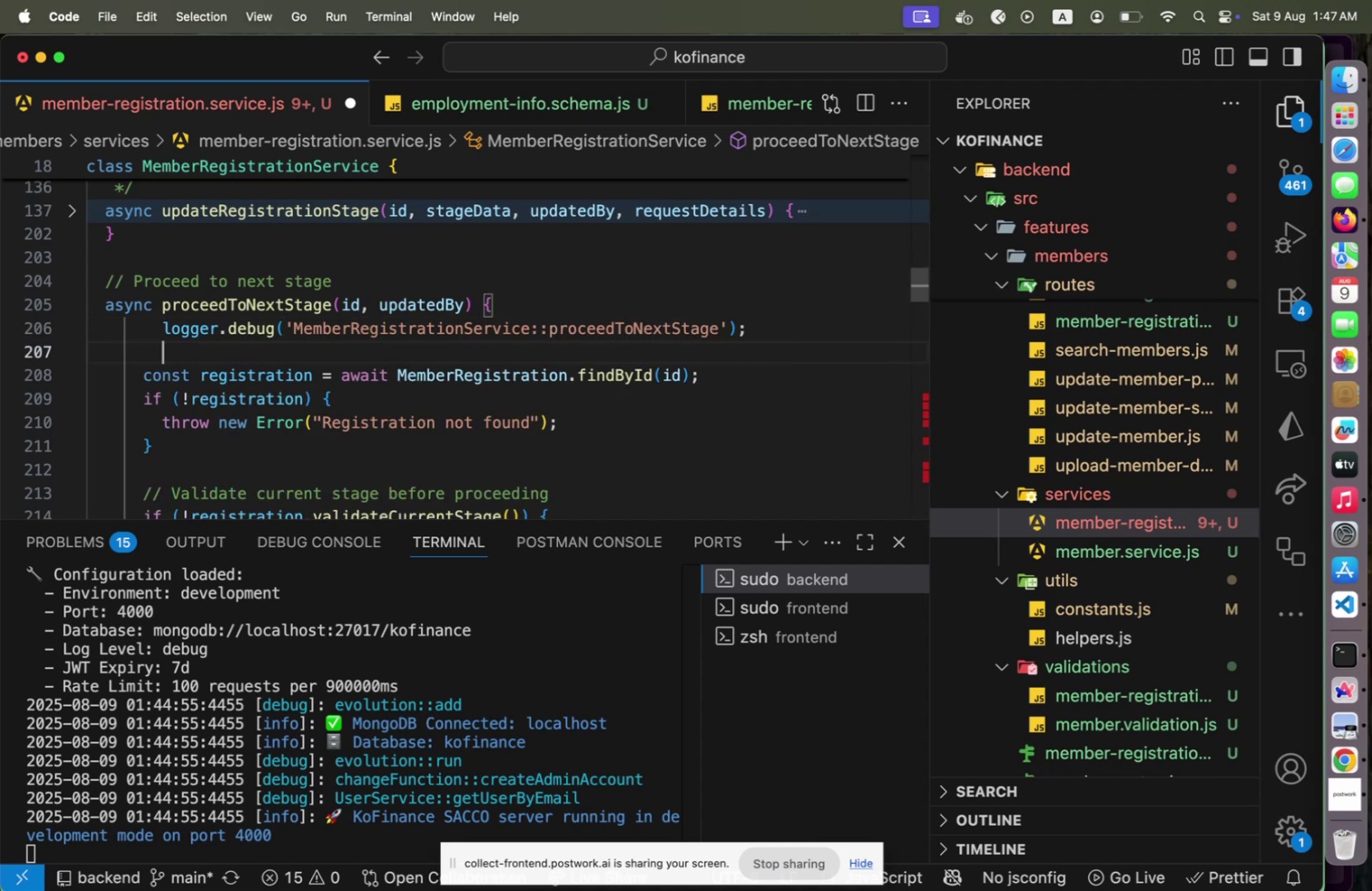 
key(ArrowDown)
 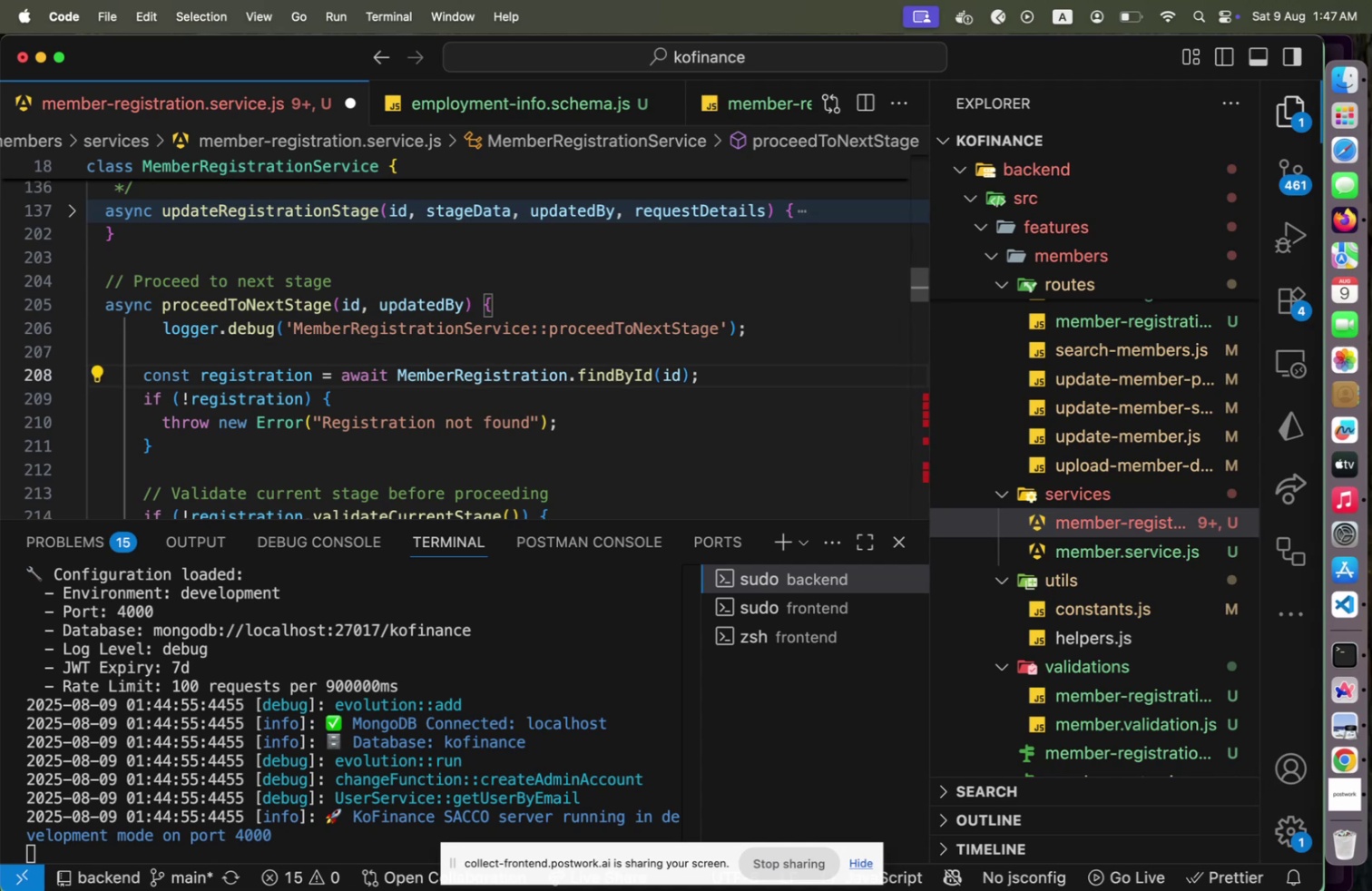 
key(ArrowDown)
 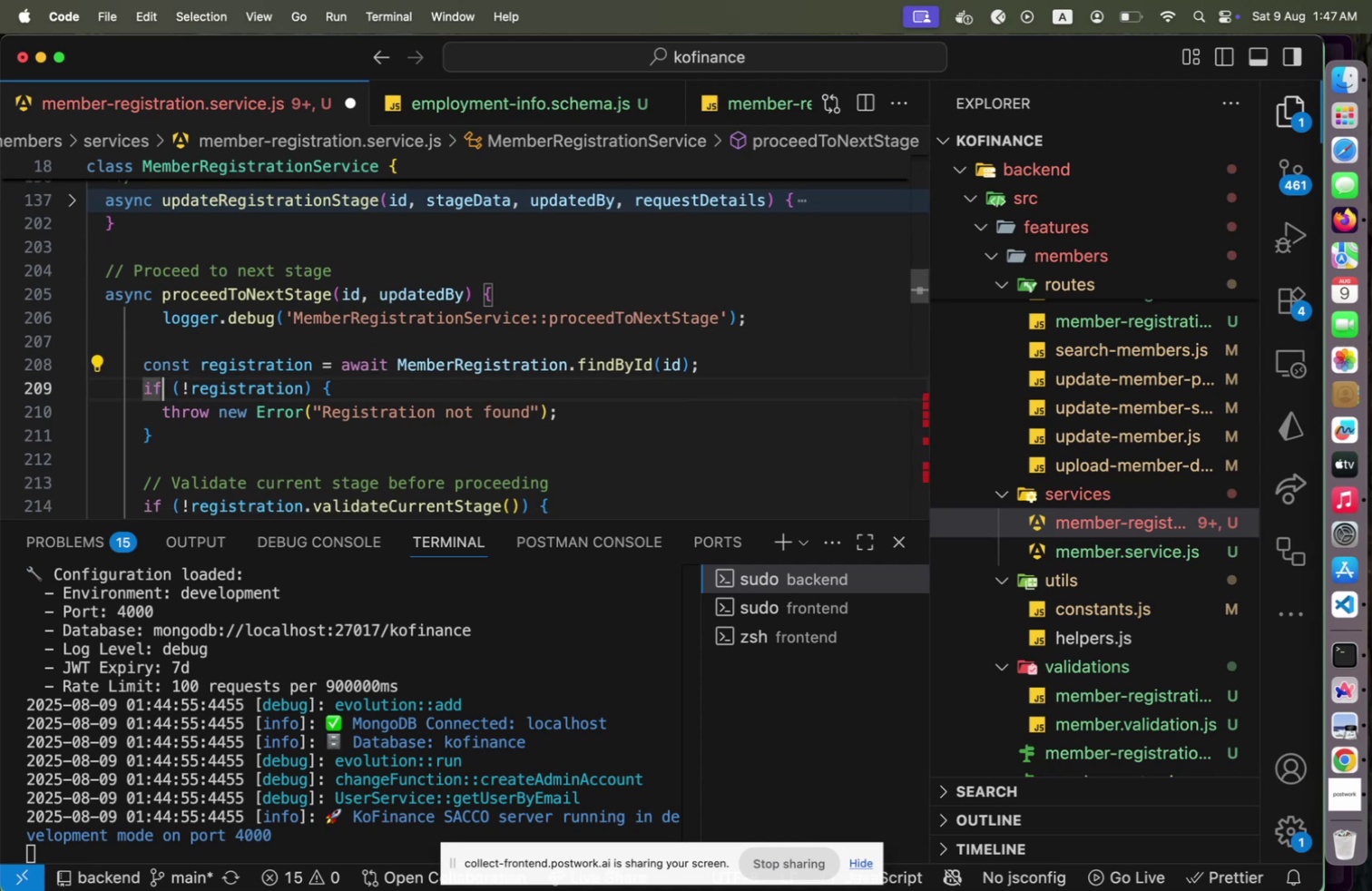 
hold_key(key=ArrowRight, duration=0.96)
 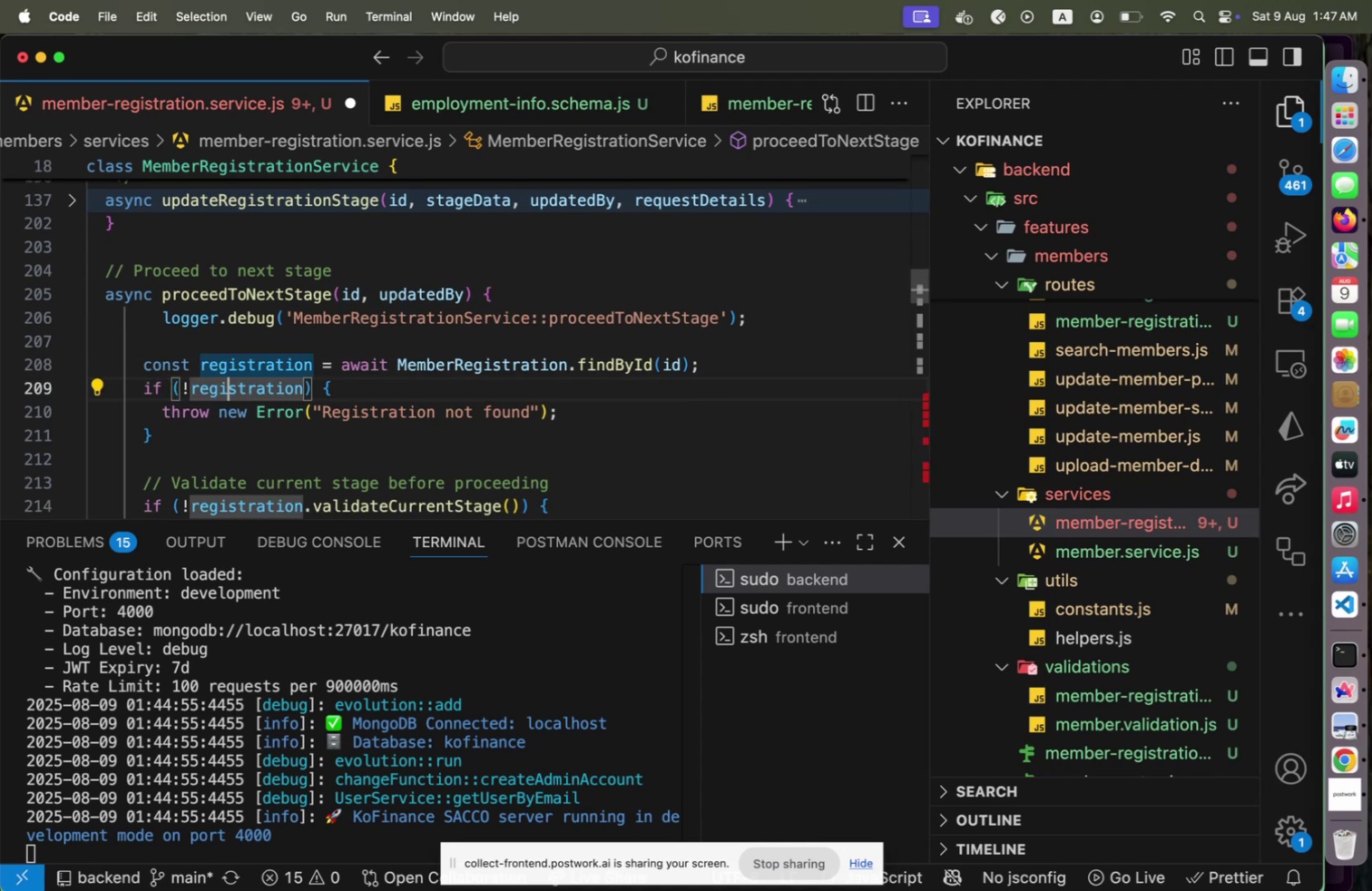 
key(ArrowDown)
 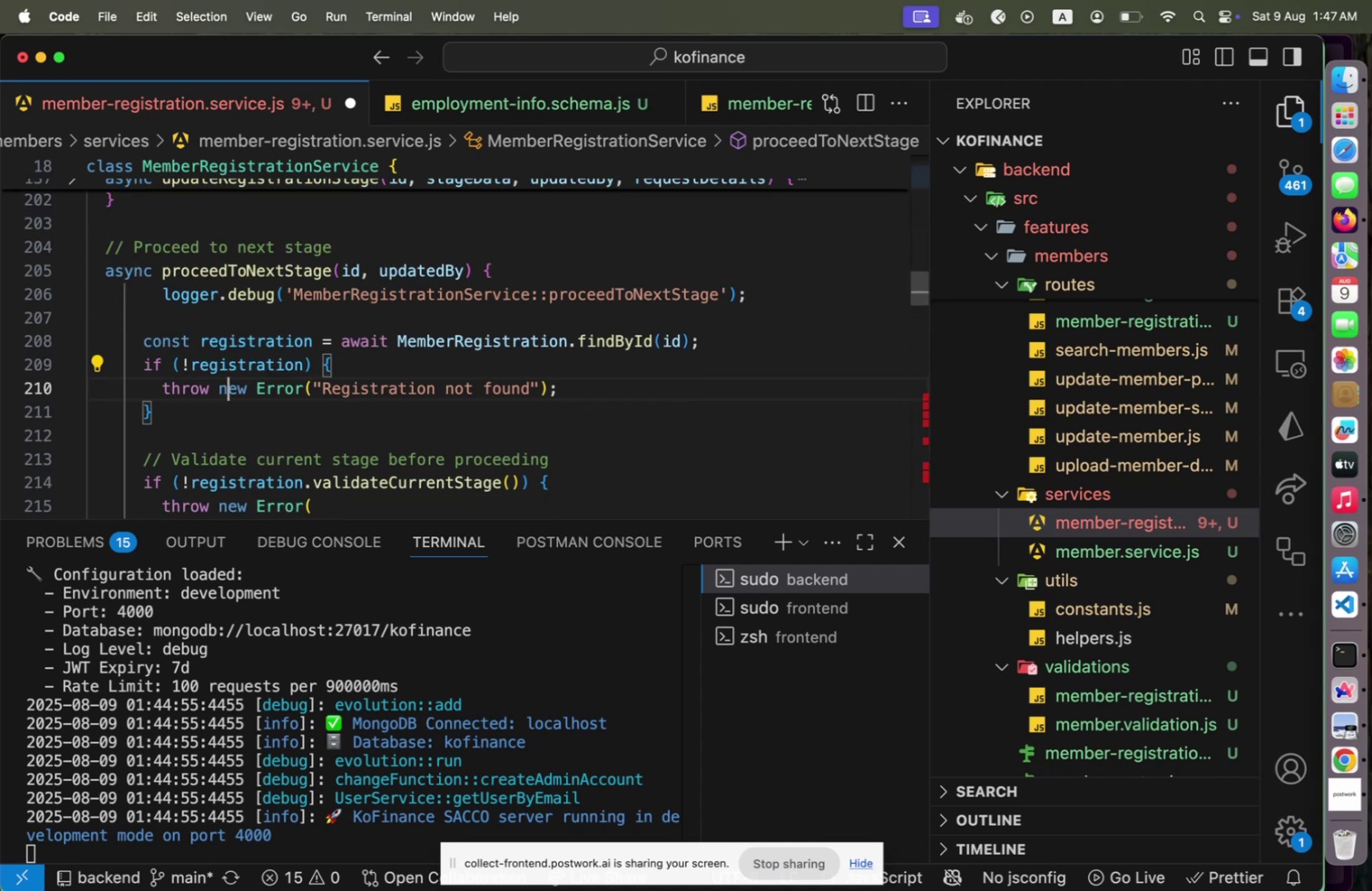 
key(ArrowRight)
 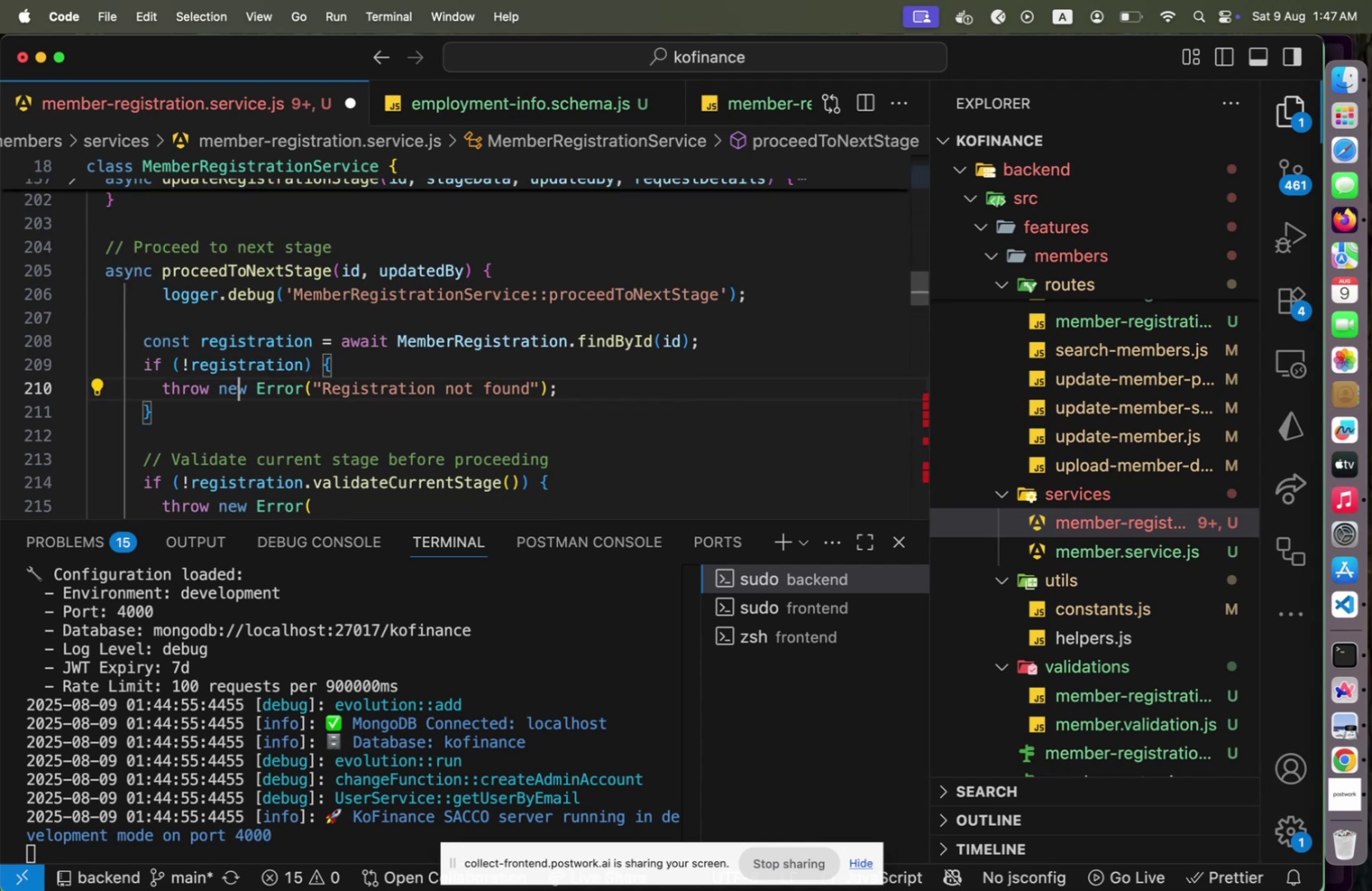 
key(ArrowRight)
 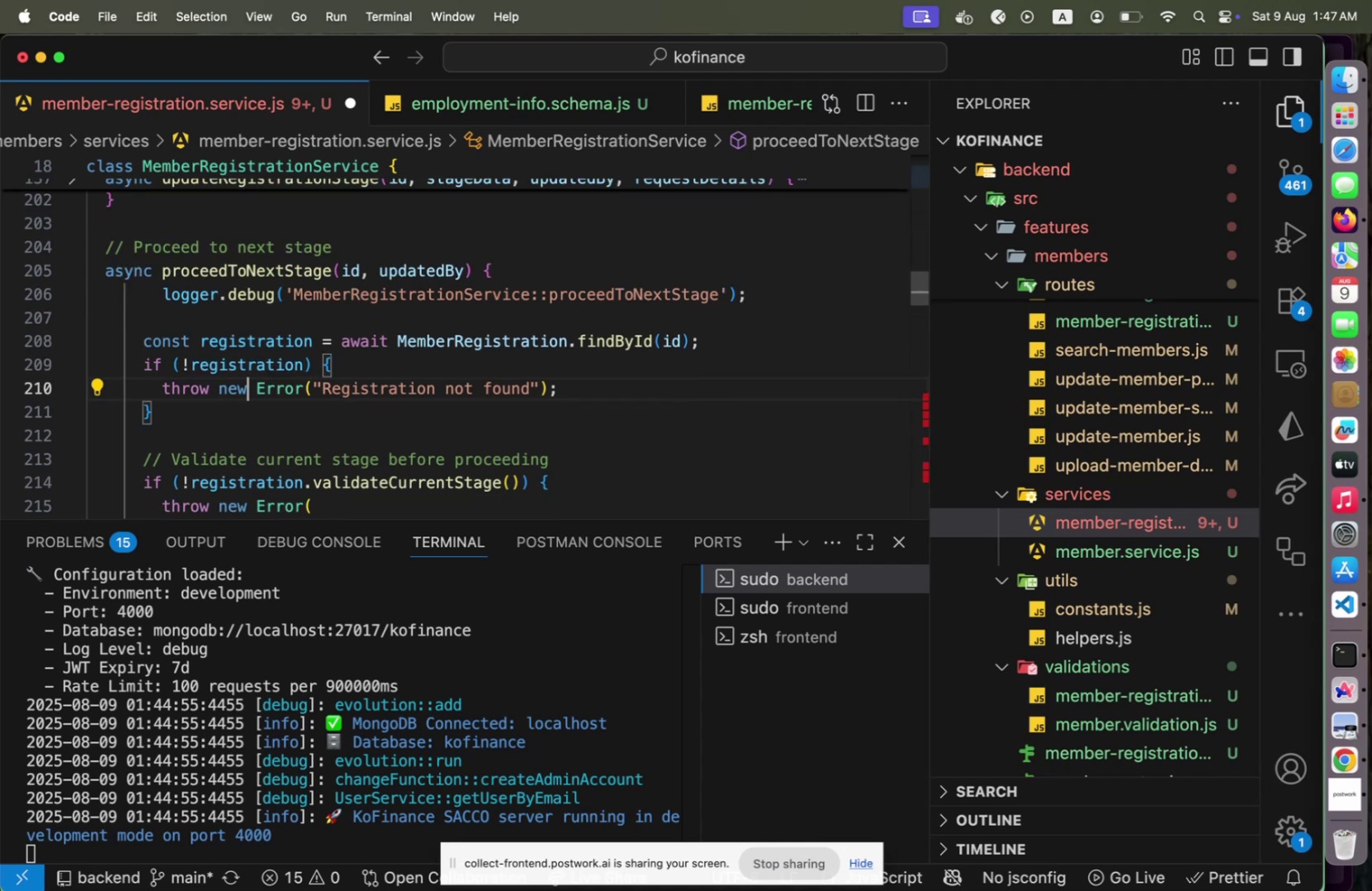 
key(ArrowRight)
 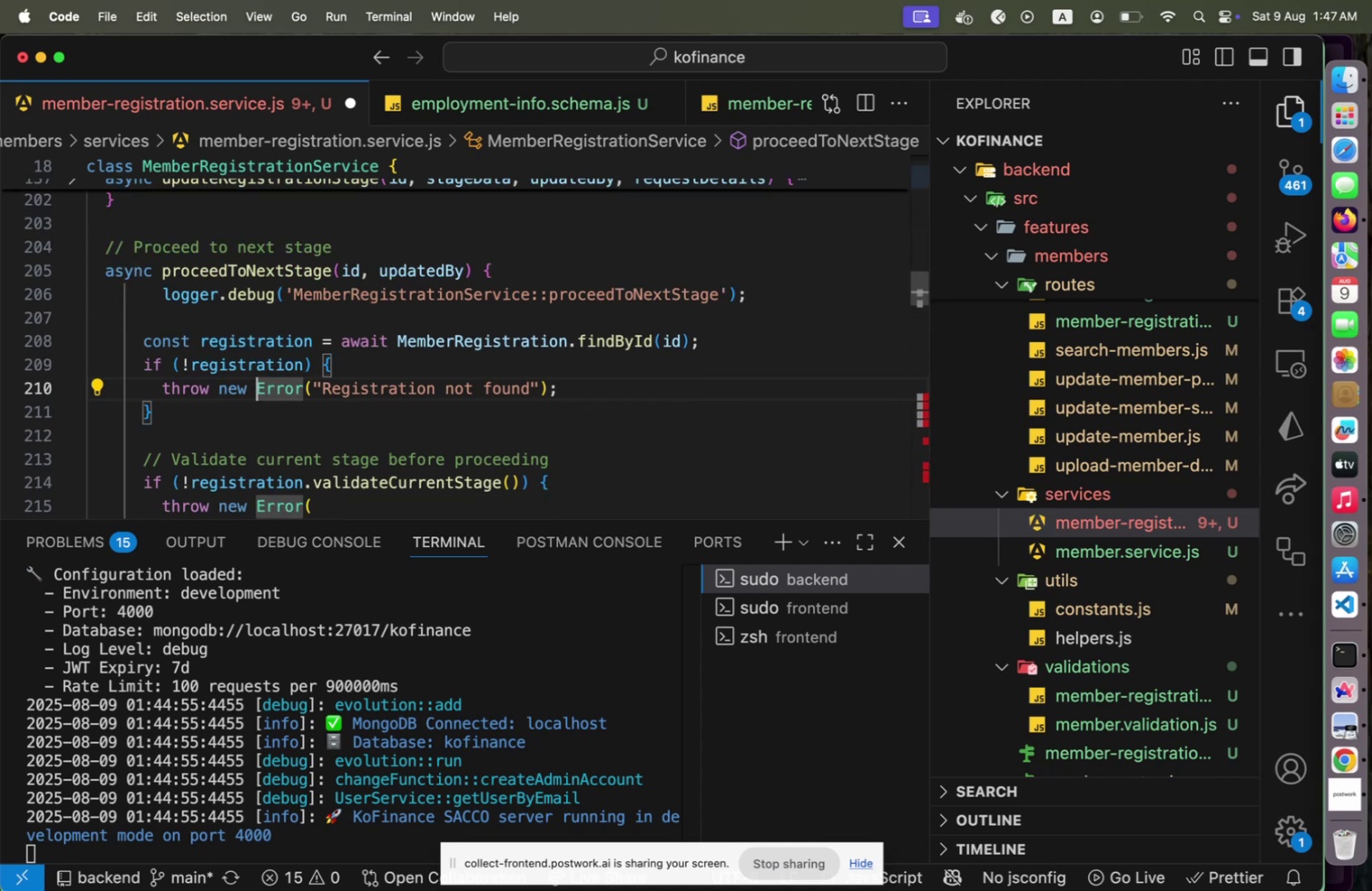 
type(Api)
 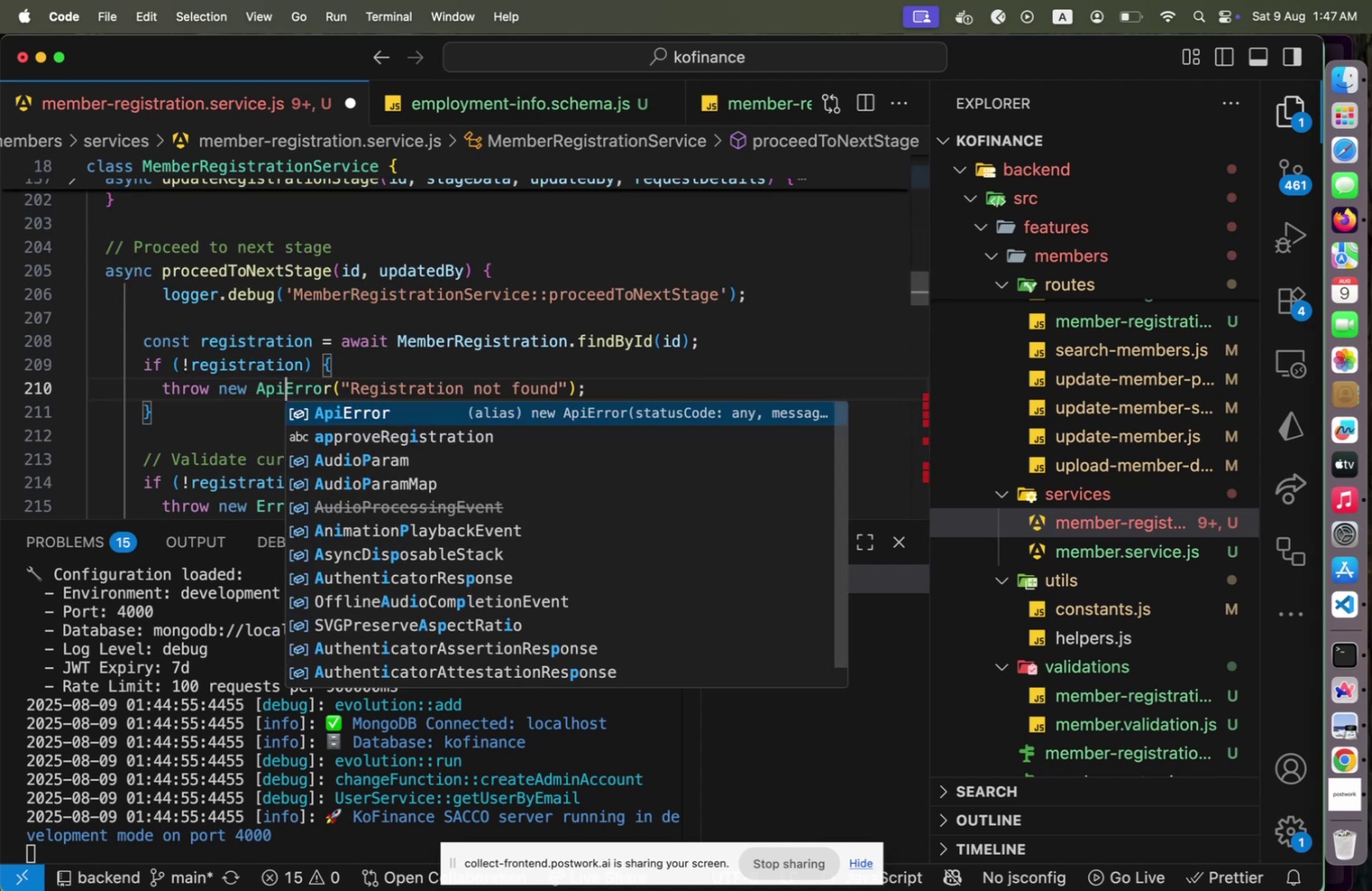 
hold_key(key=ArrowRight, duration=0.81)
 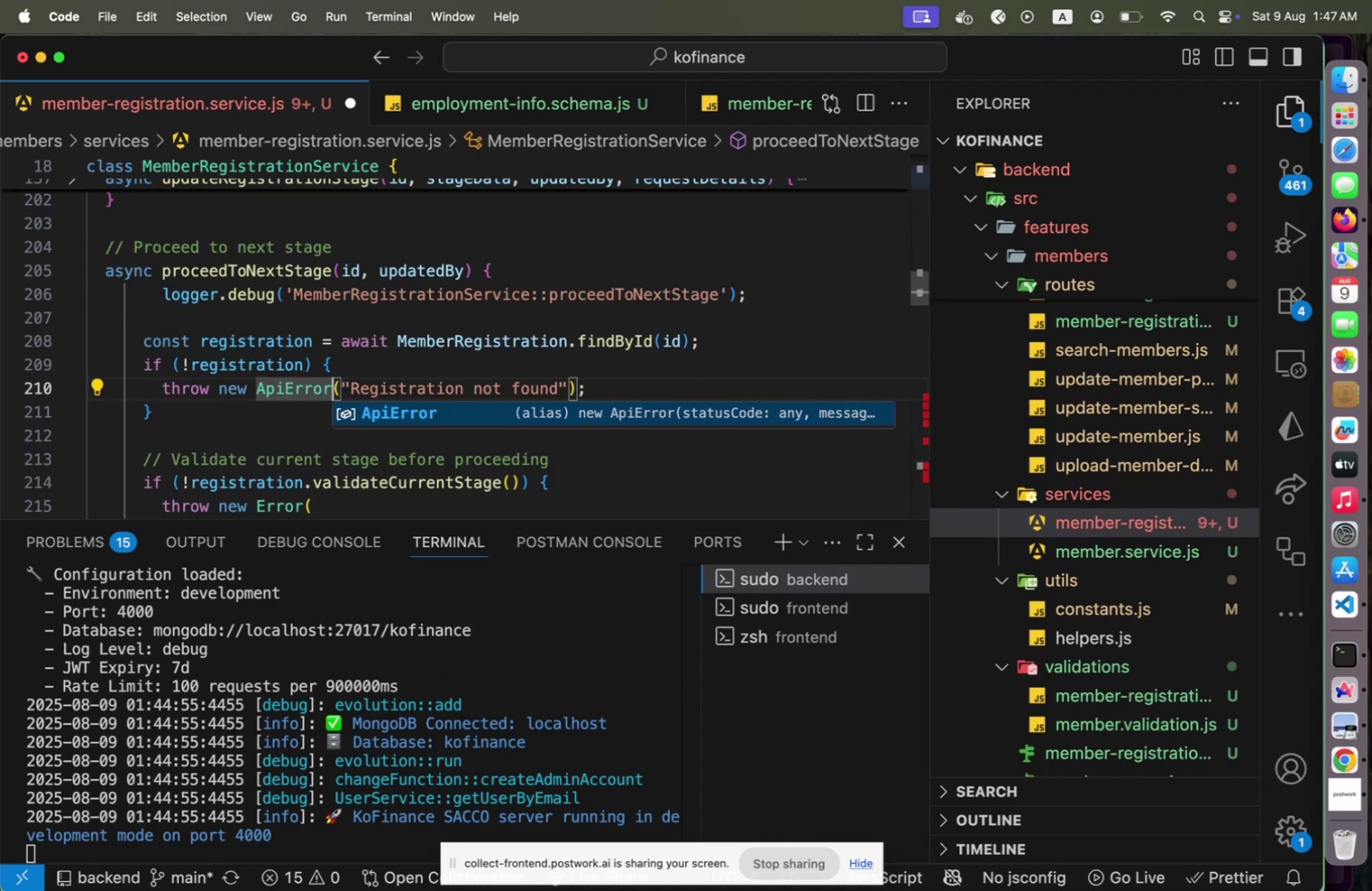 
key(ArrowRight)
 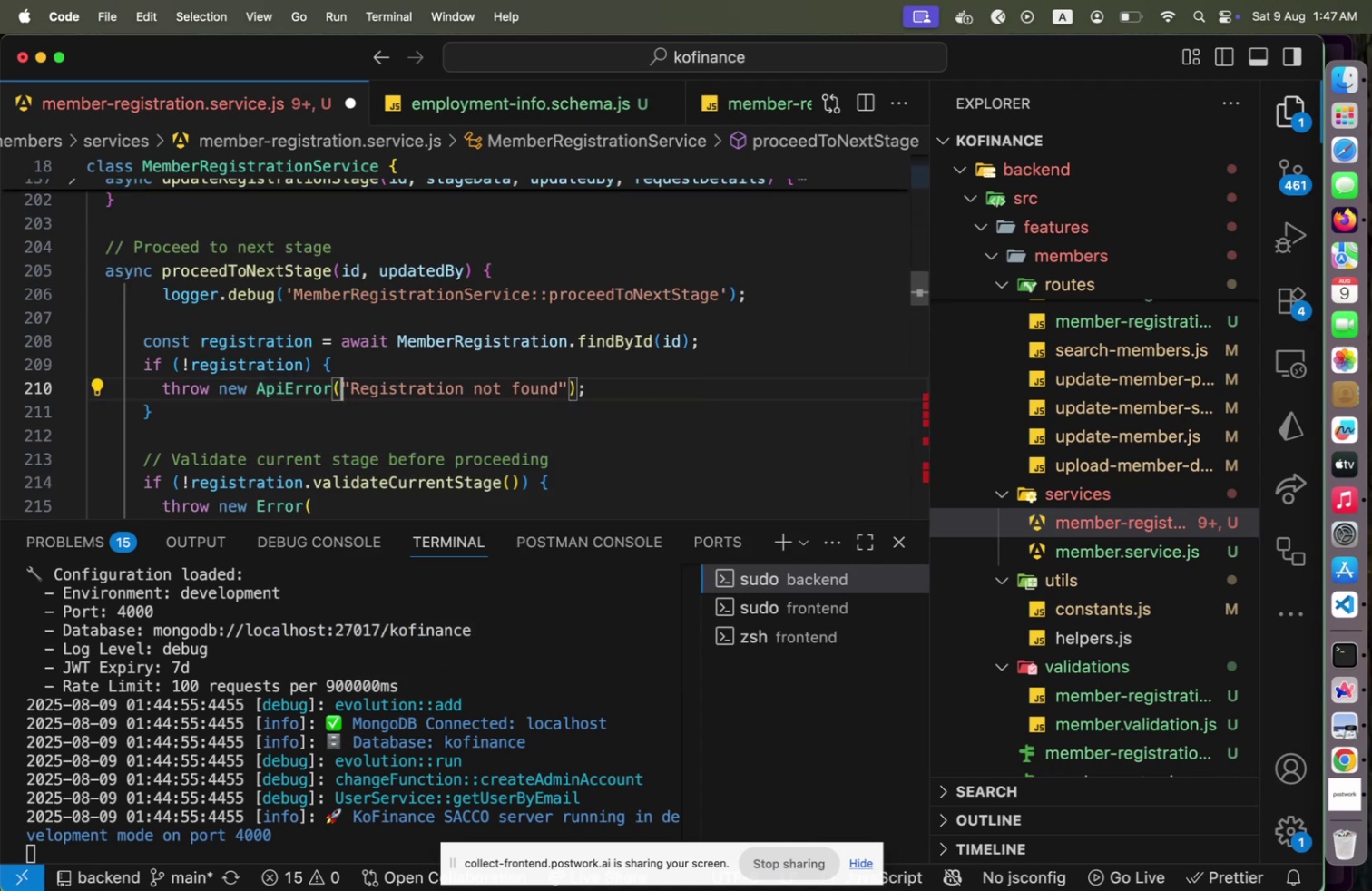 
type(HT)
 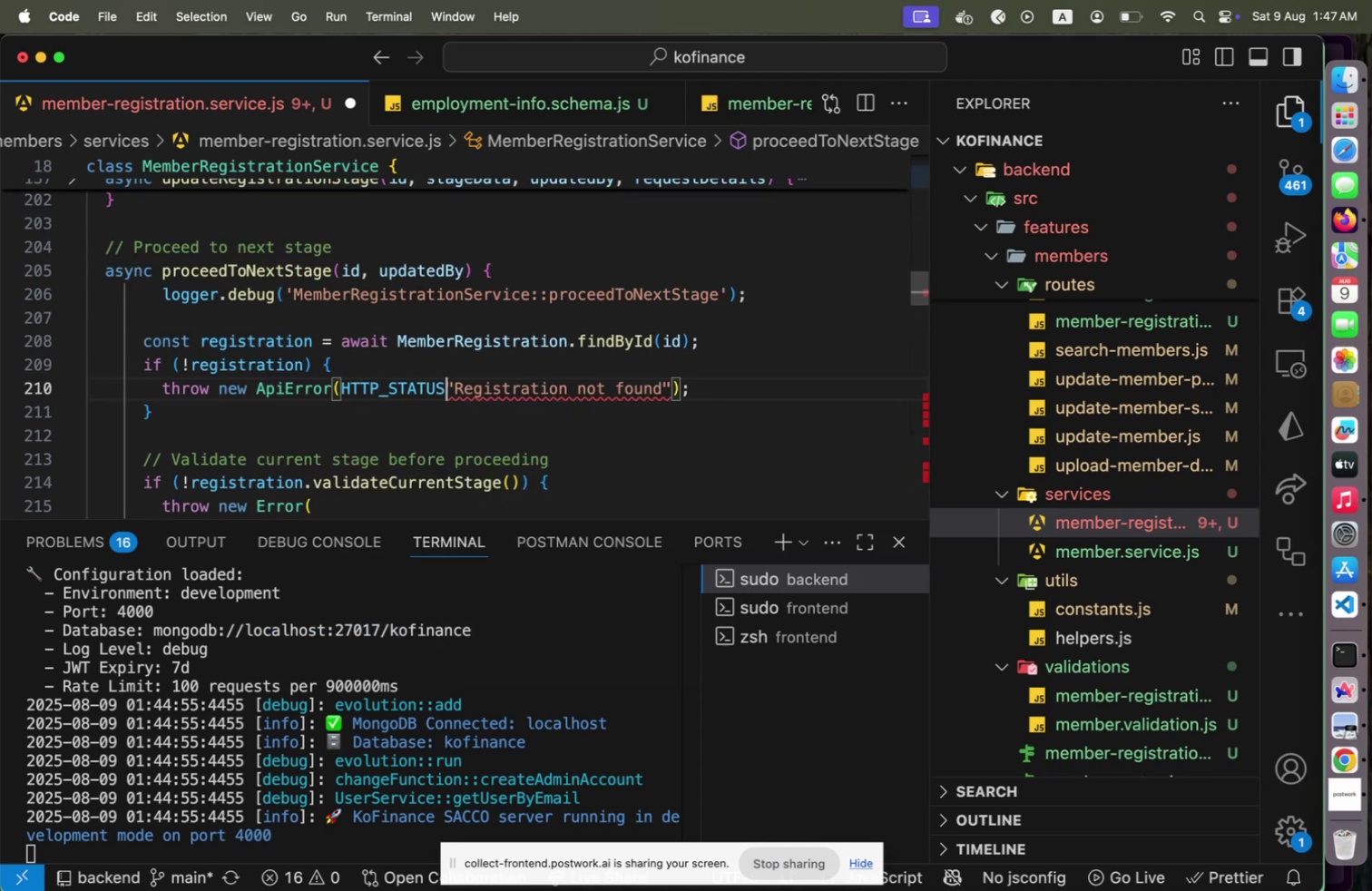 
 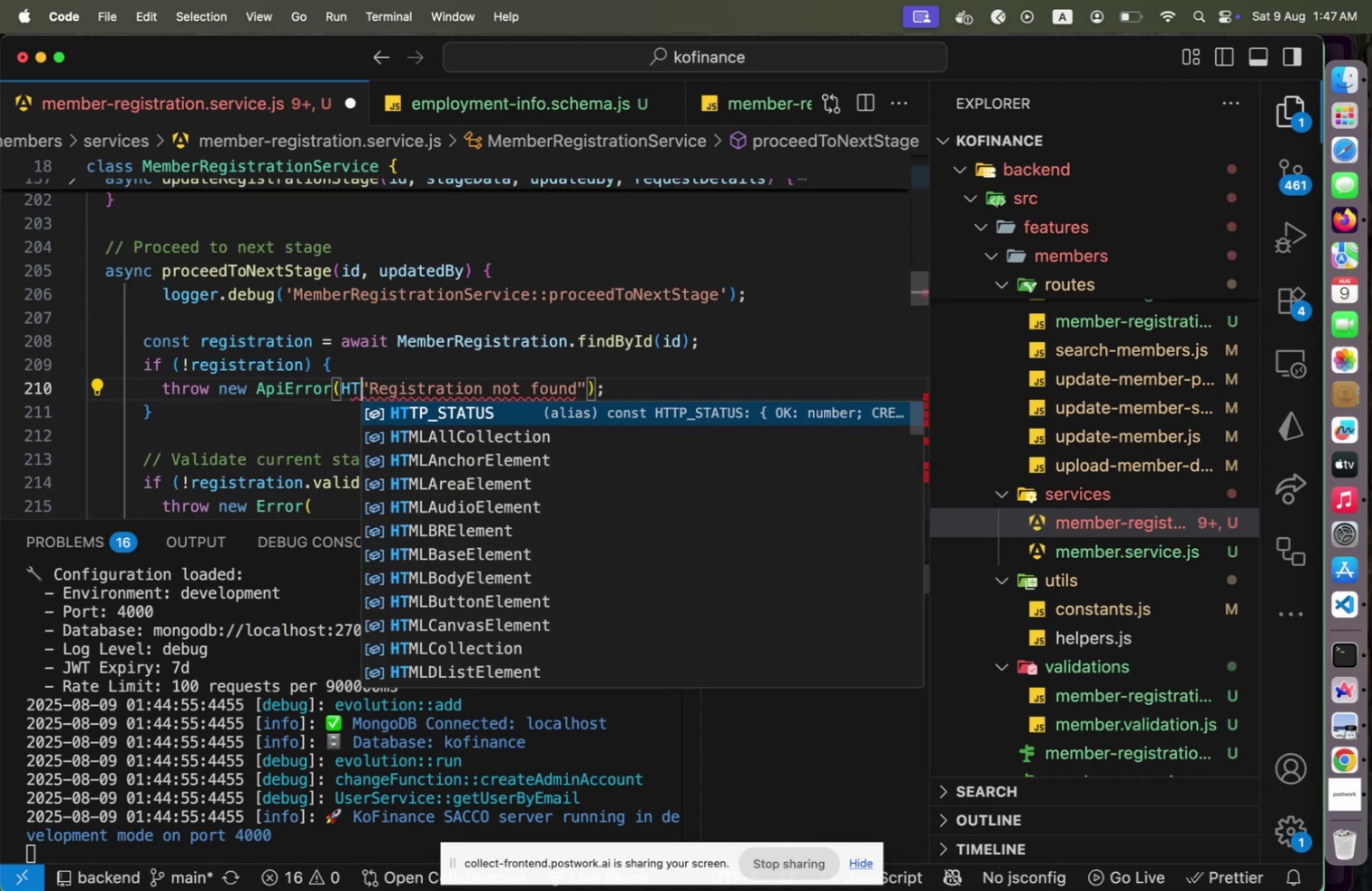 
key(Enter)
 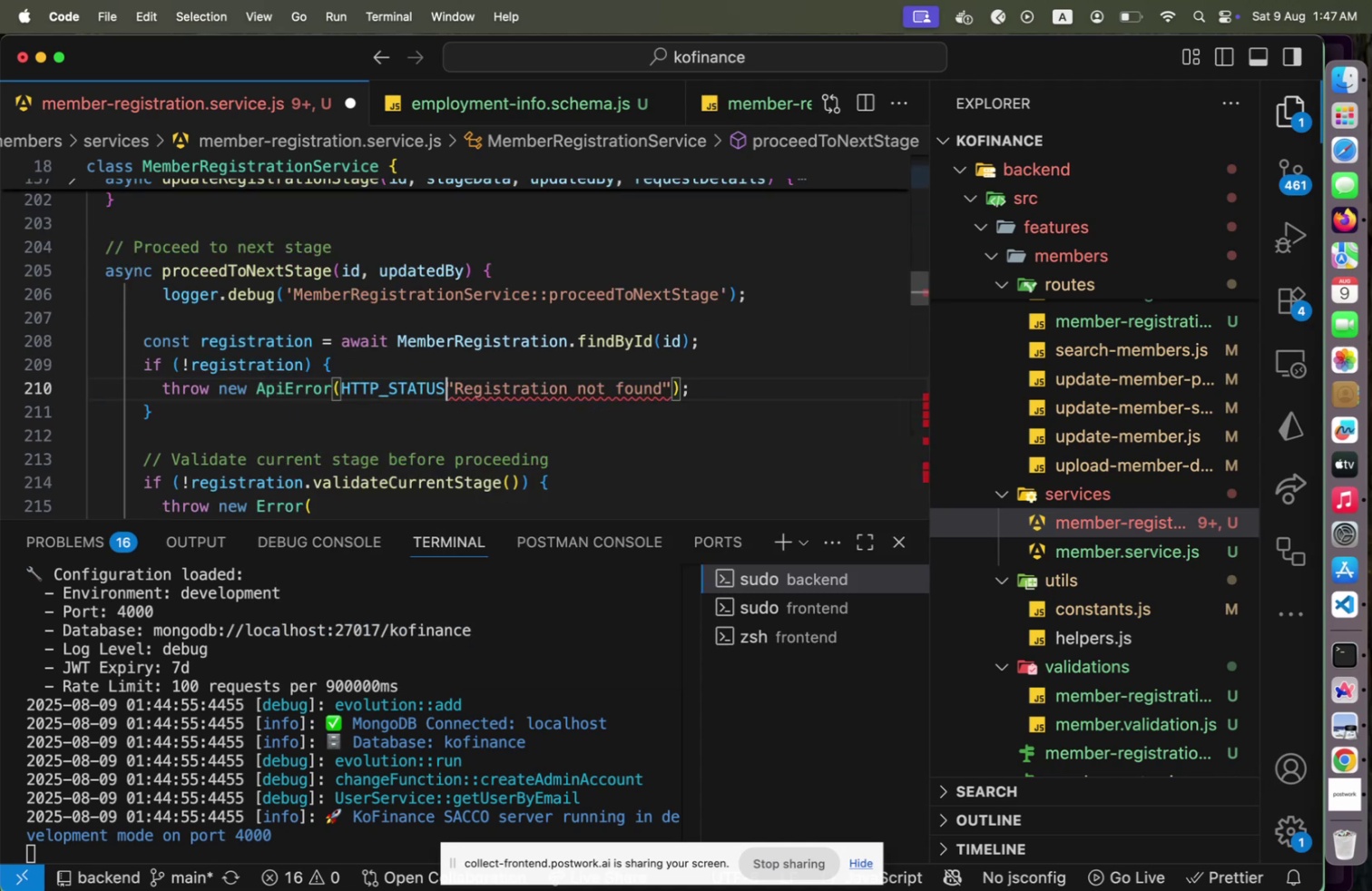 
key(Period)
 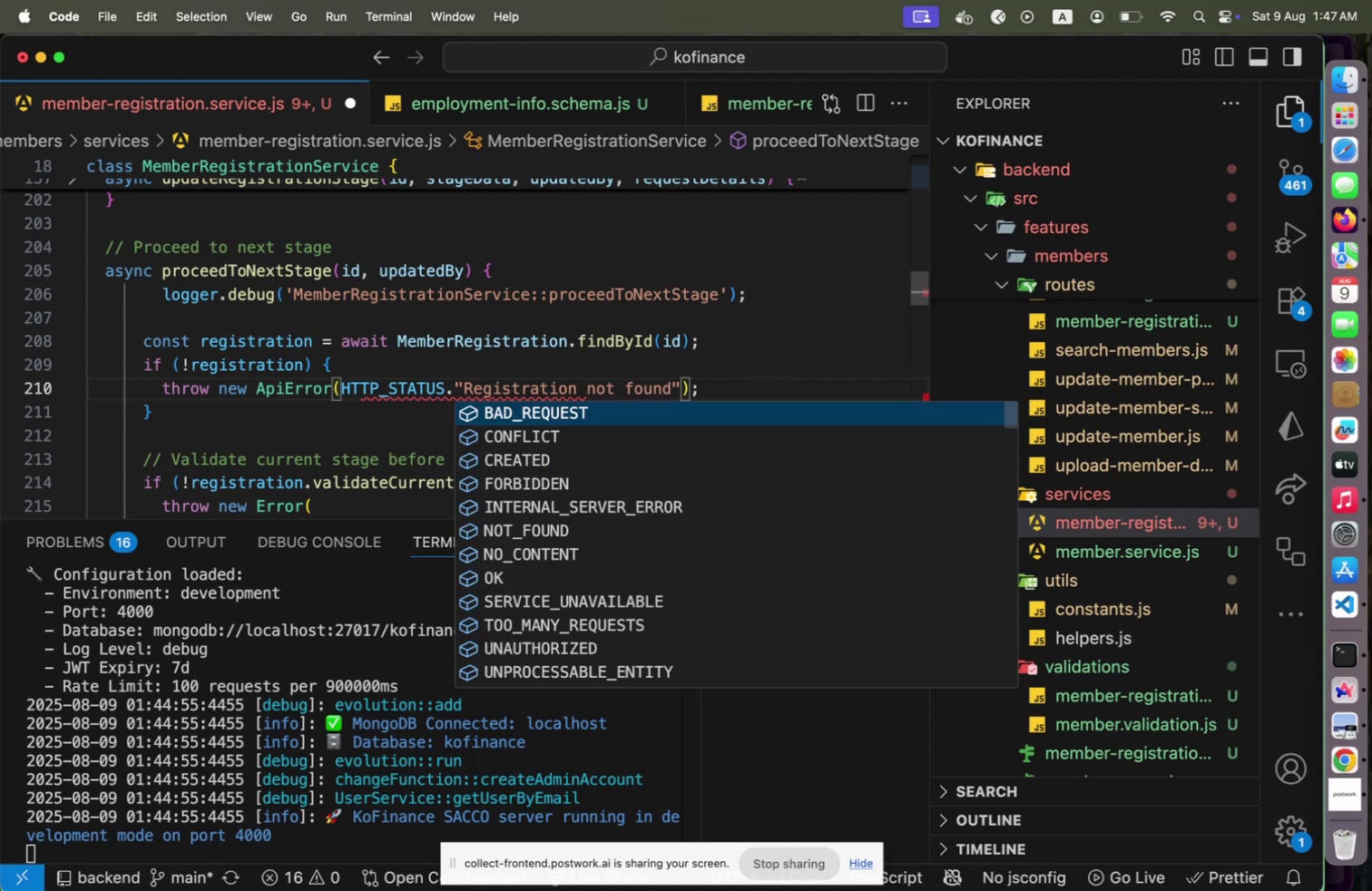 
key(Shift+N)
 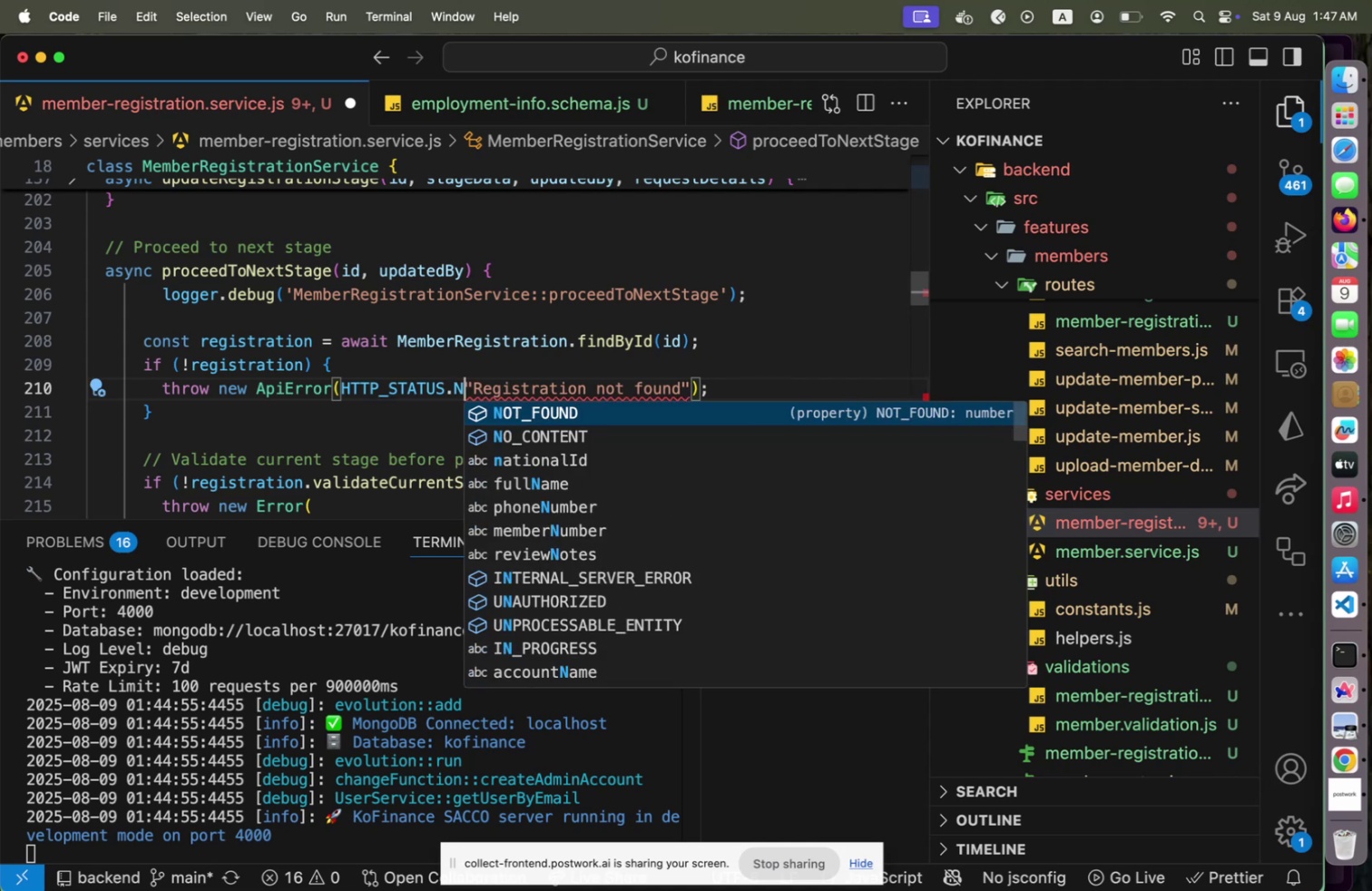 
key(Enter)
 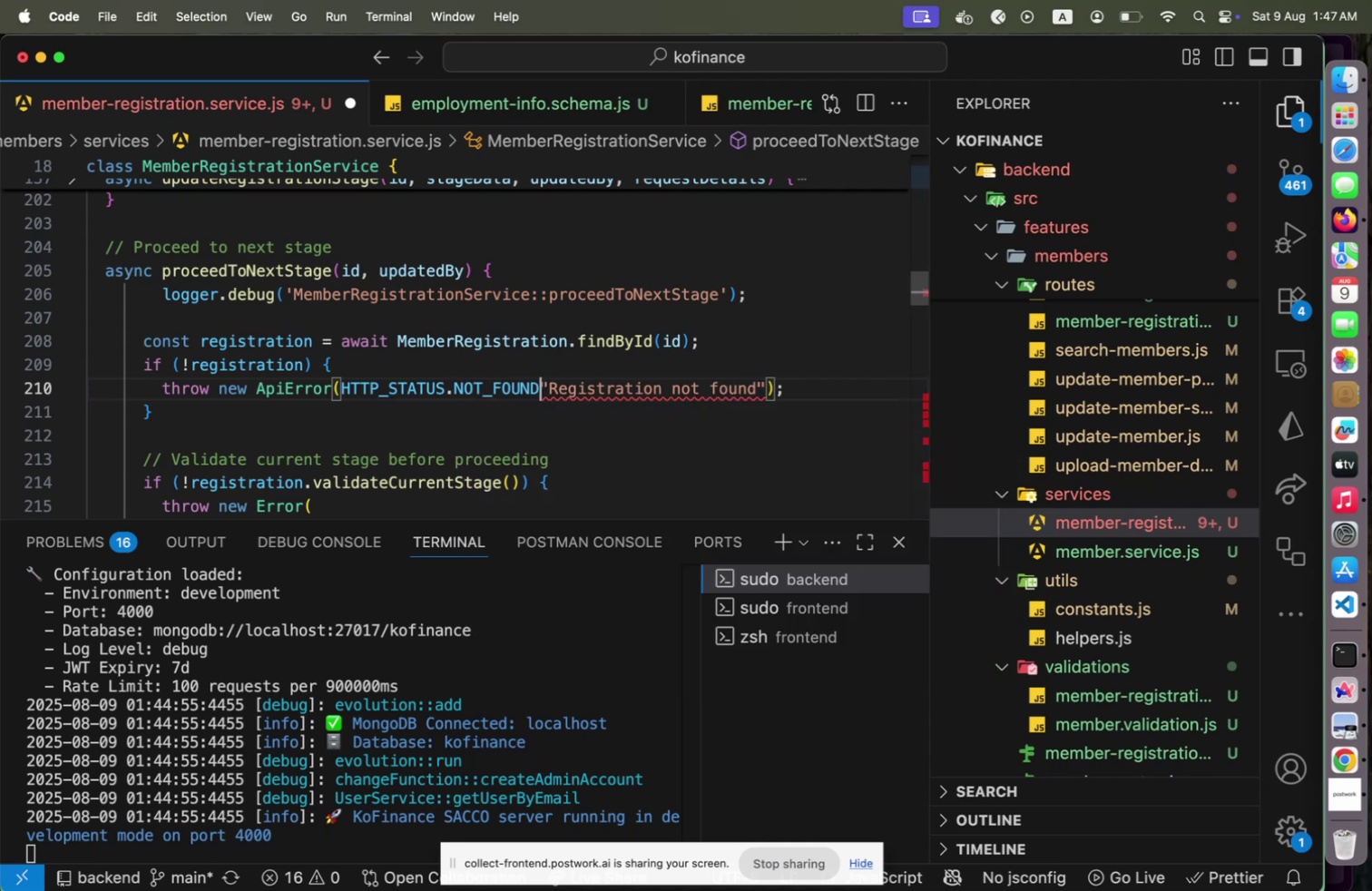 
key(Comma)
 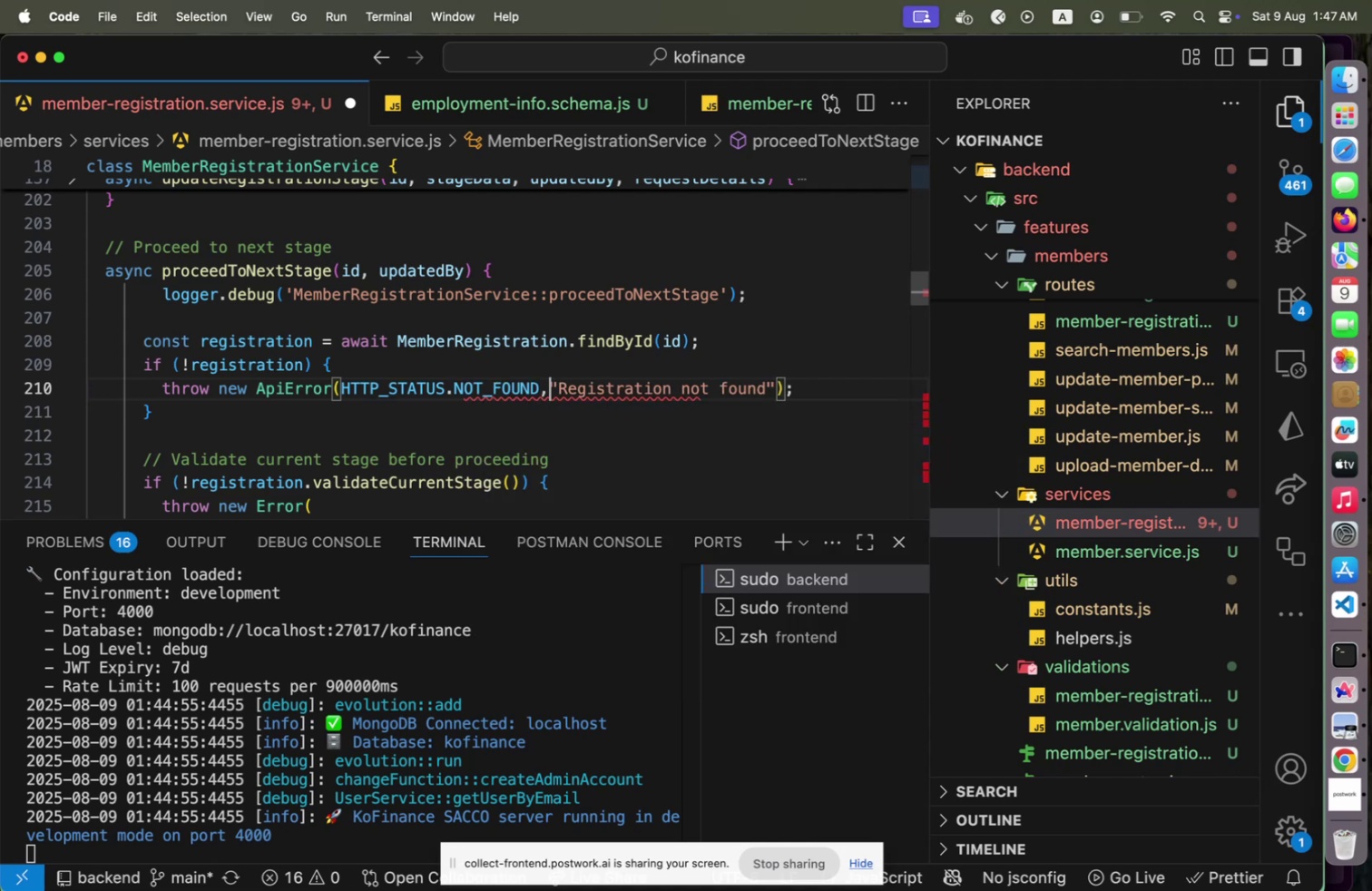 
key(Space)
 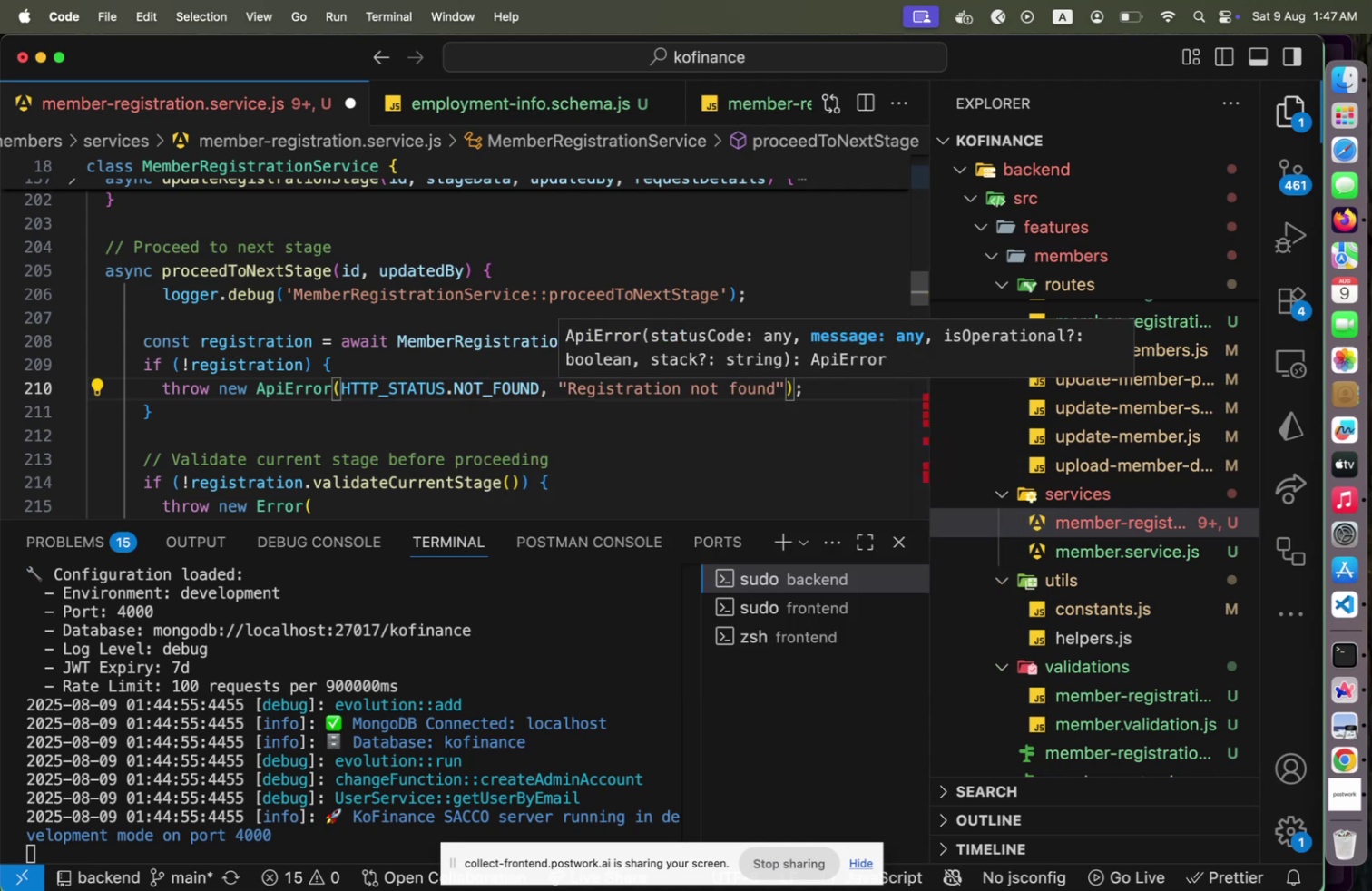 
key(Escape)
 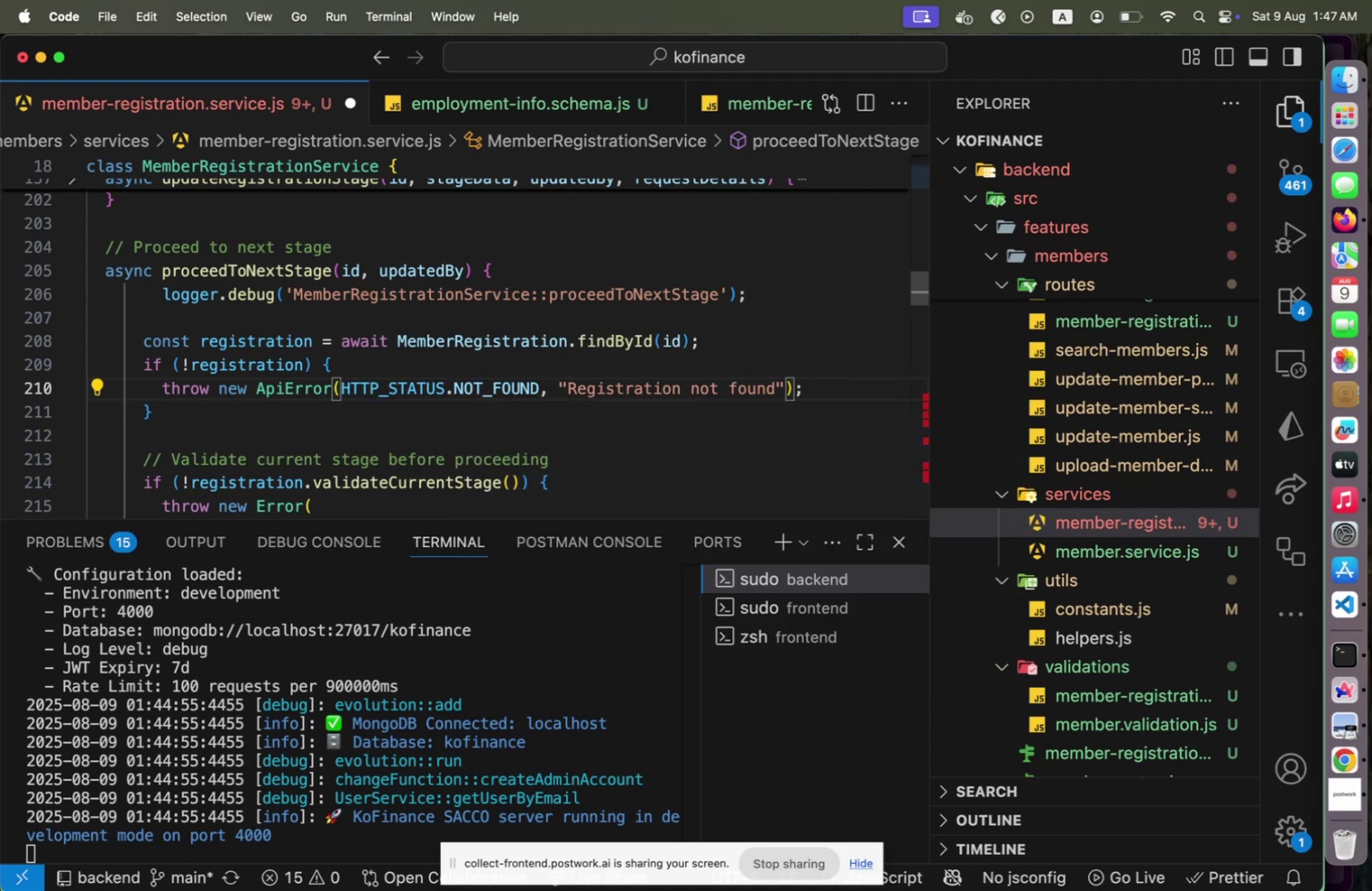 
key(ArrowDown)
 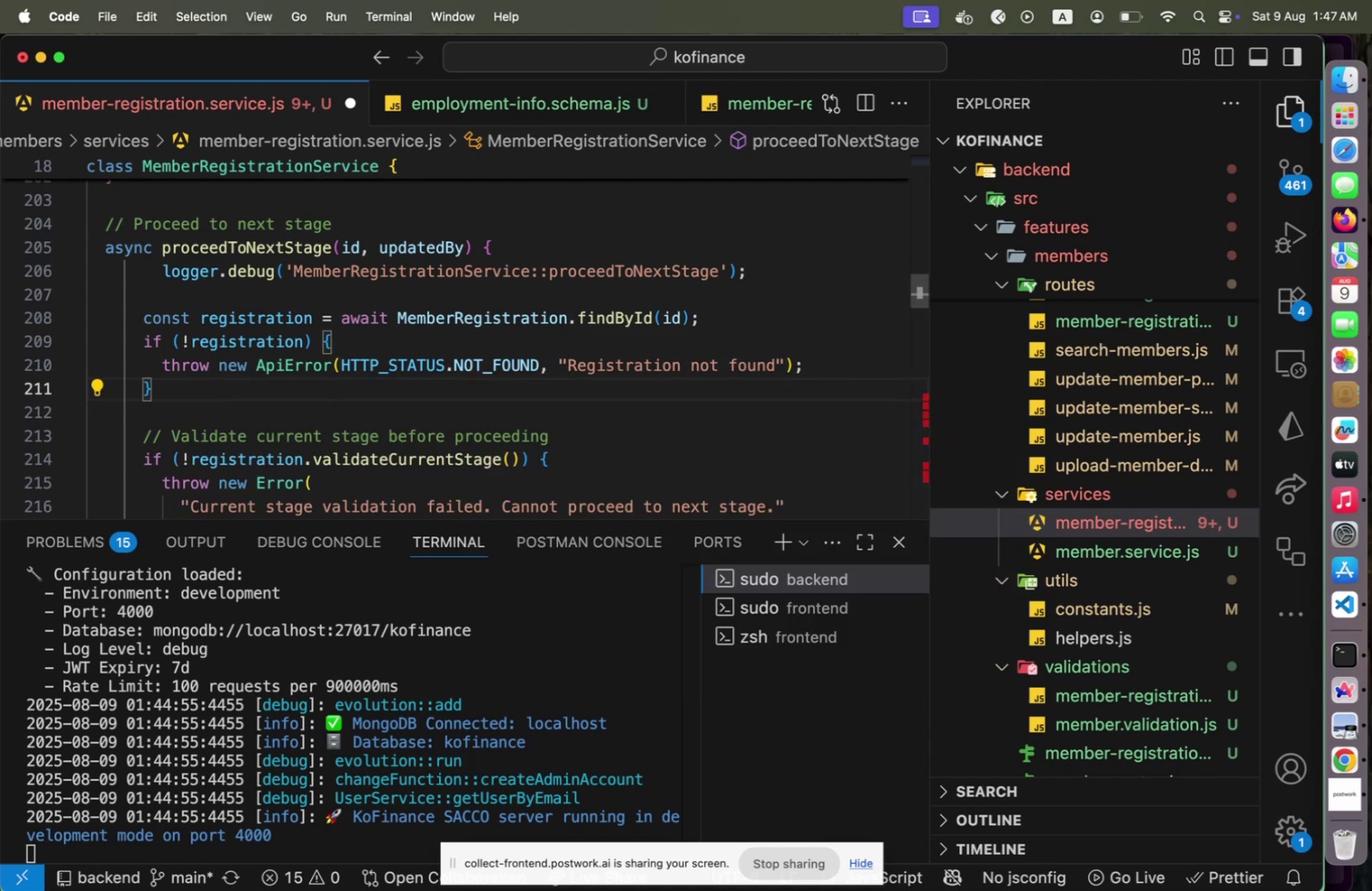 
key(ArrowDown)
 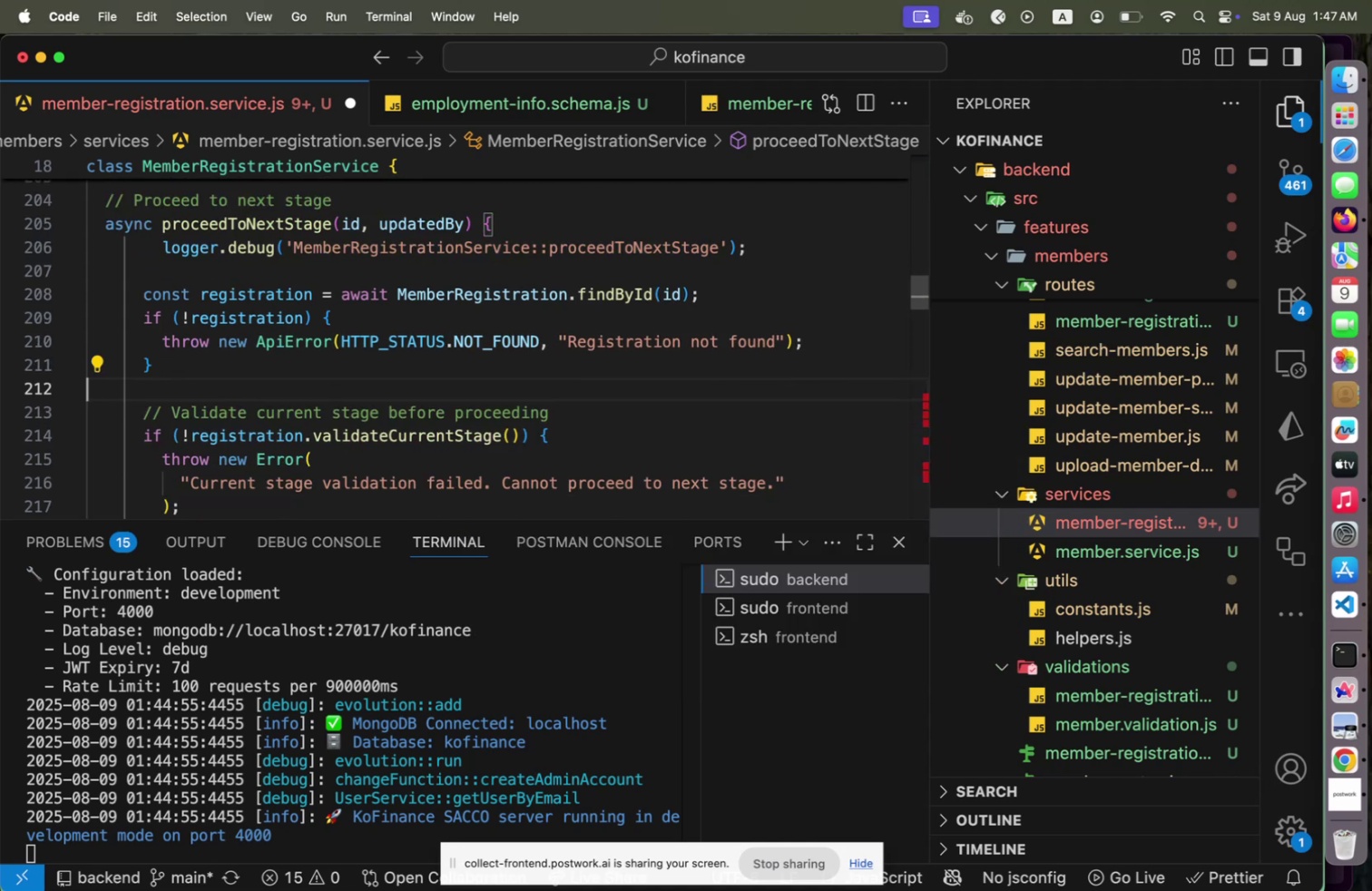 
key(ArrowDown)
 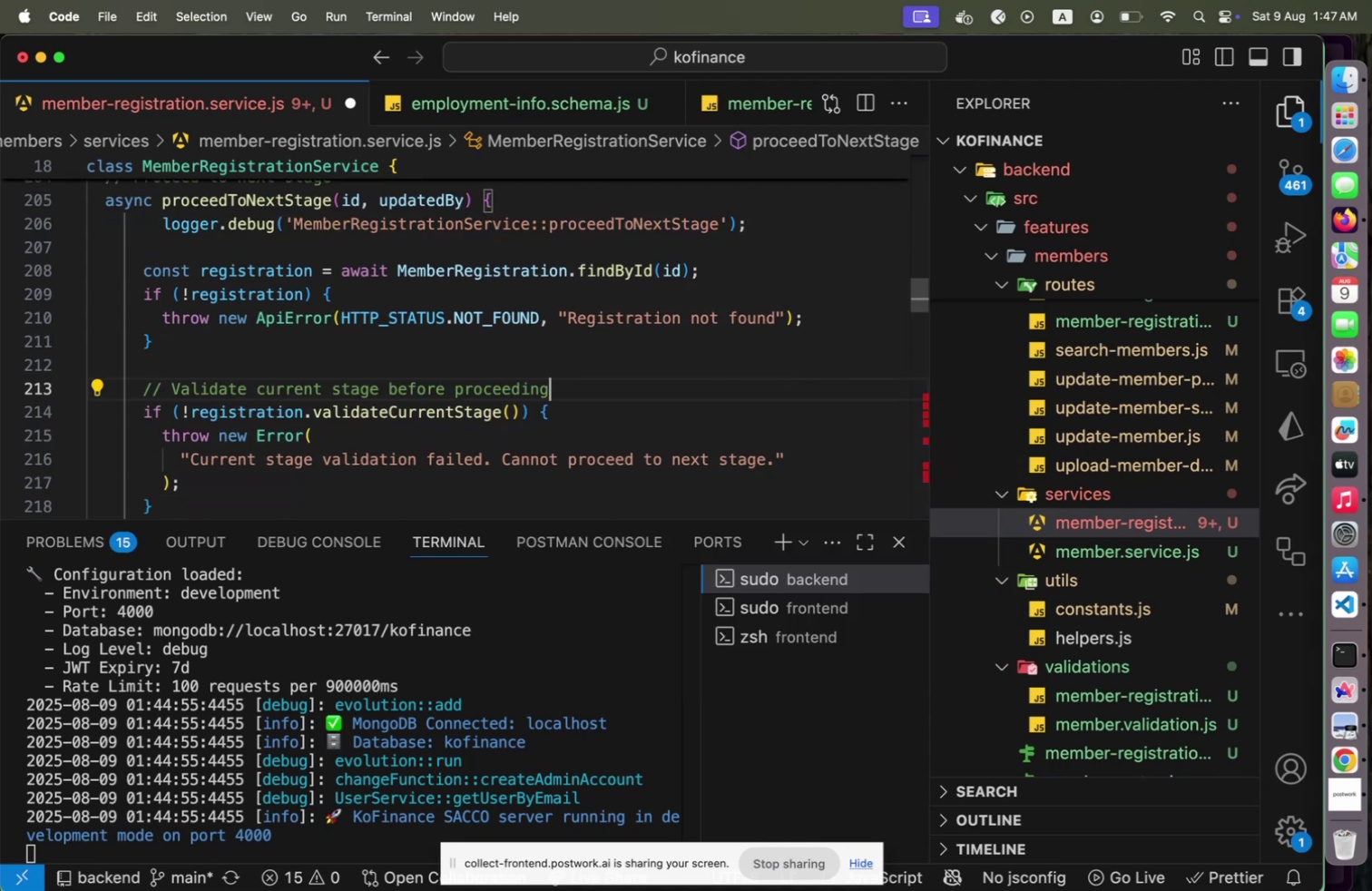 
key(ArrowDown)
 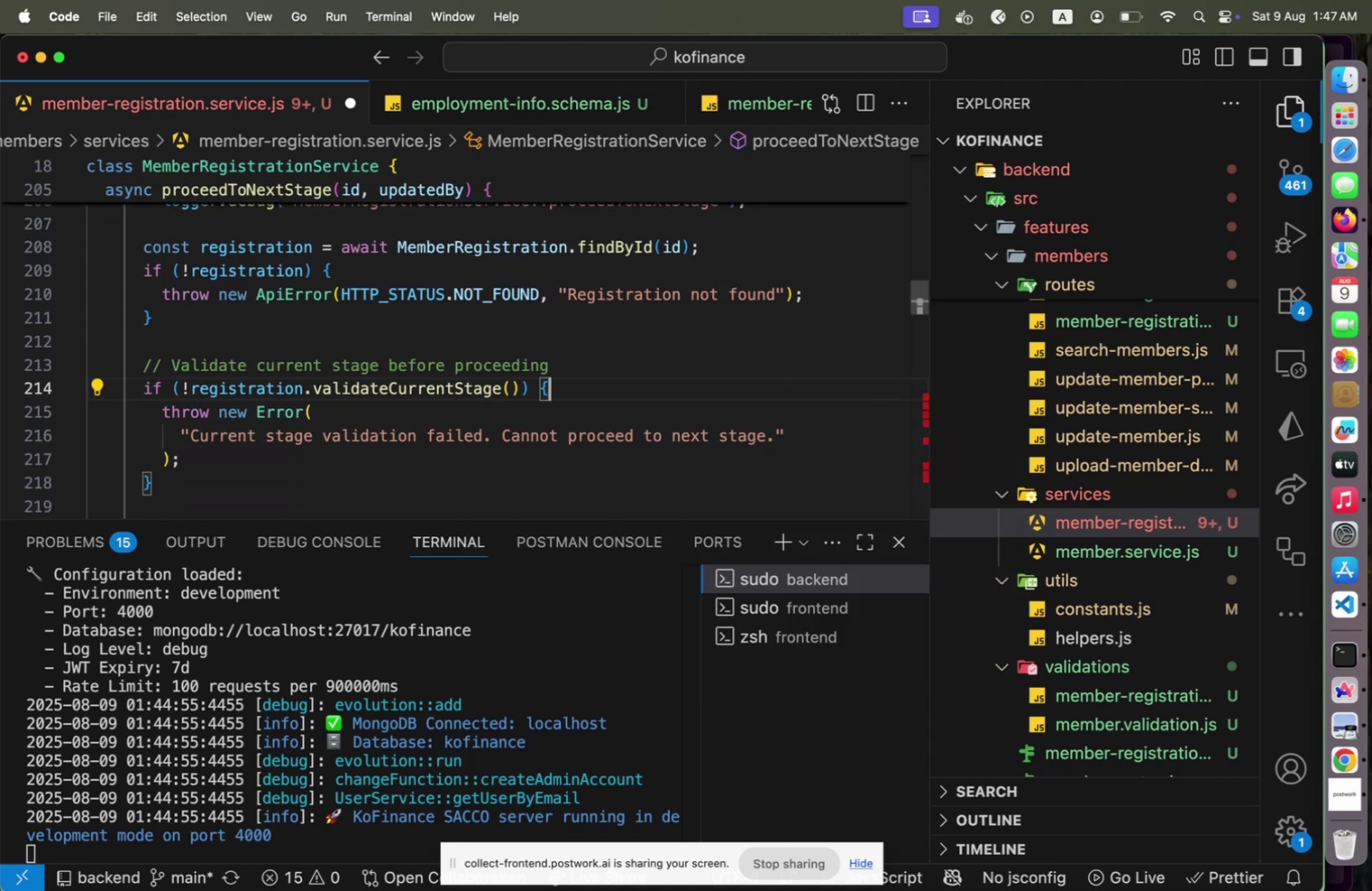 
hold_key(key=ArrowLeft, duration=1.5)
 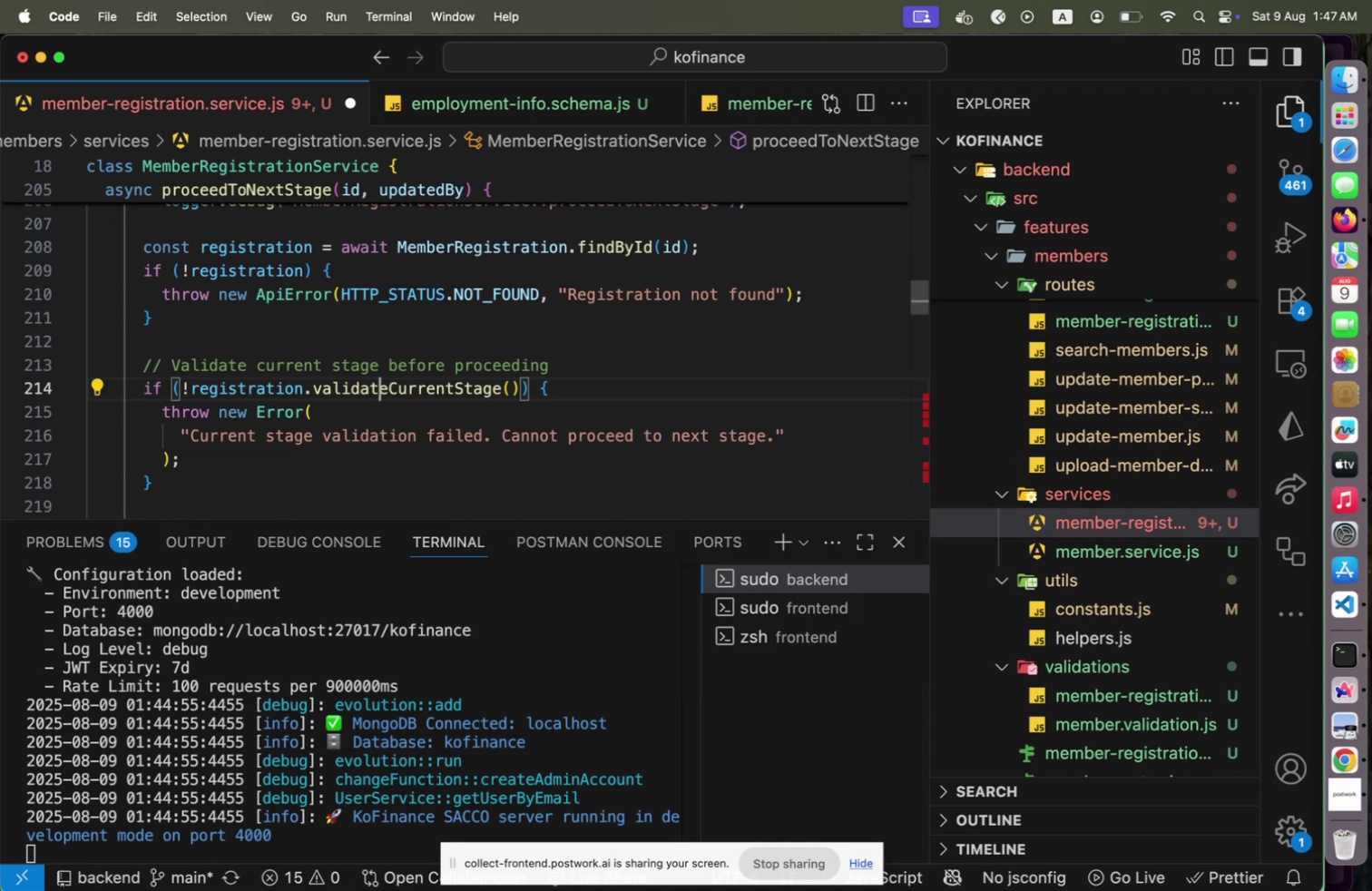 
hold_key(key=ArrowLeft, duration=1.46)
 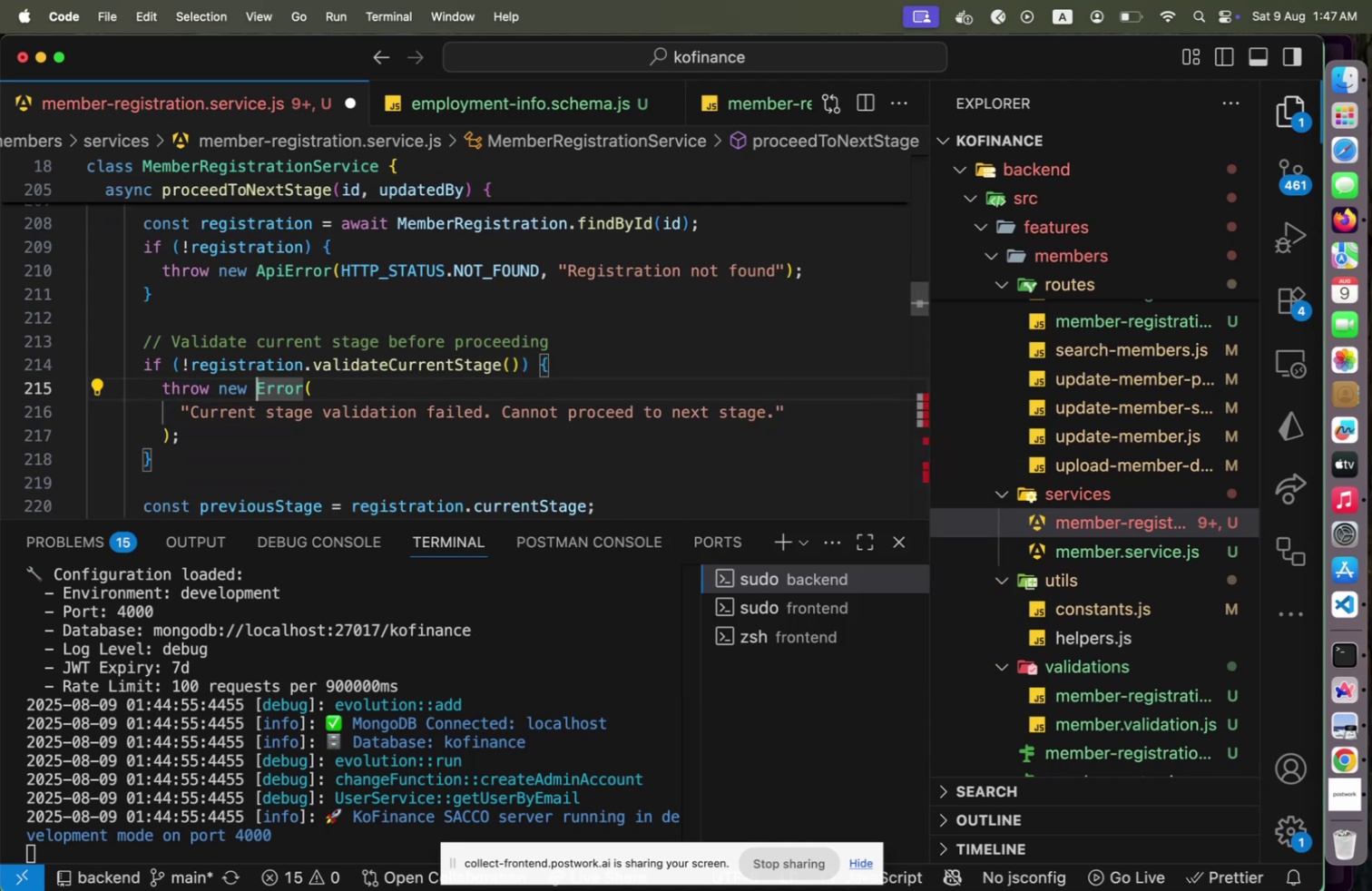 
key(ArrowDown)
 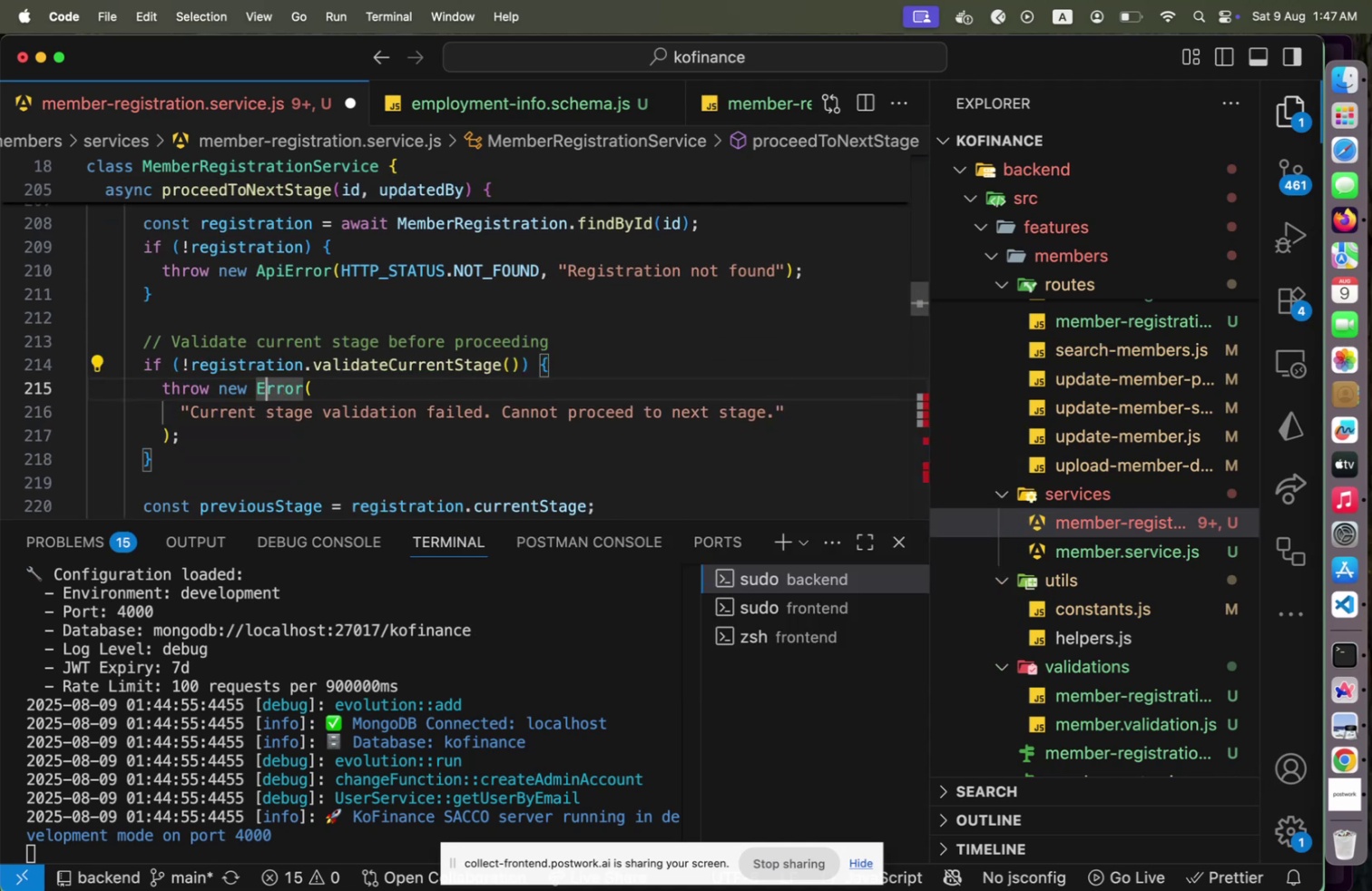 
key(ArrowLeft)
 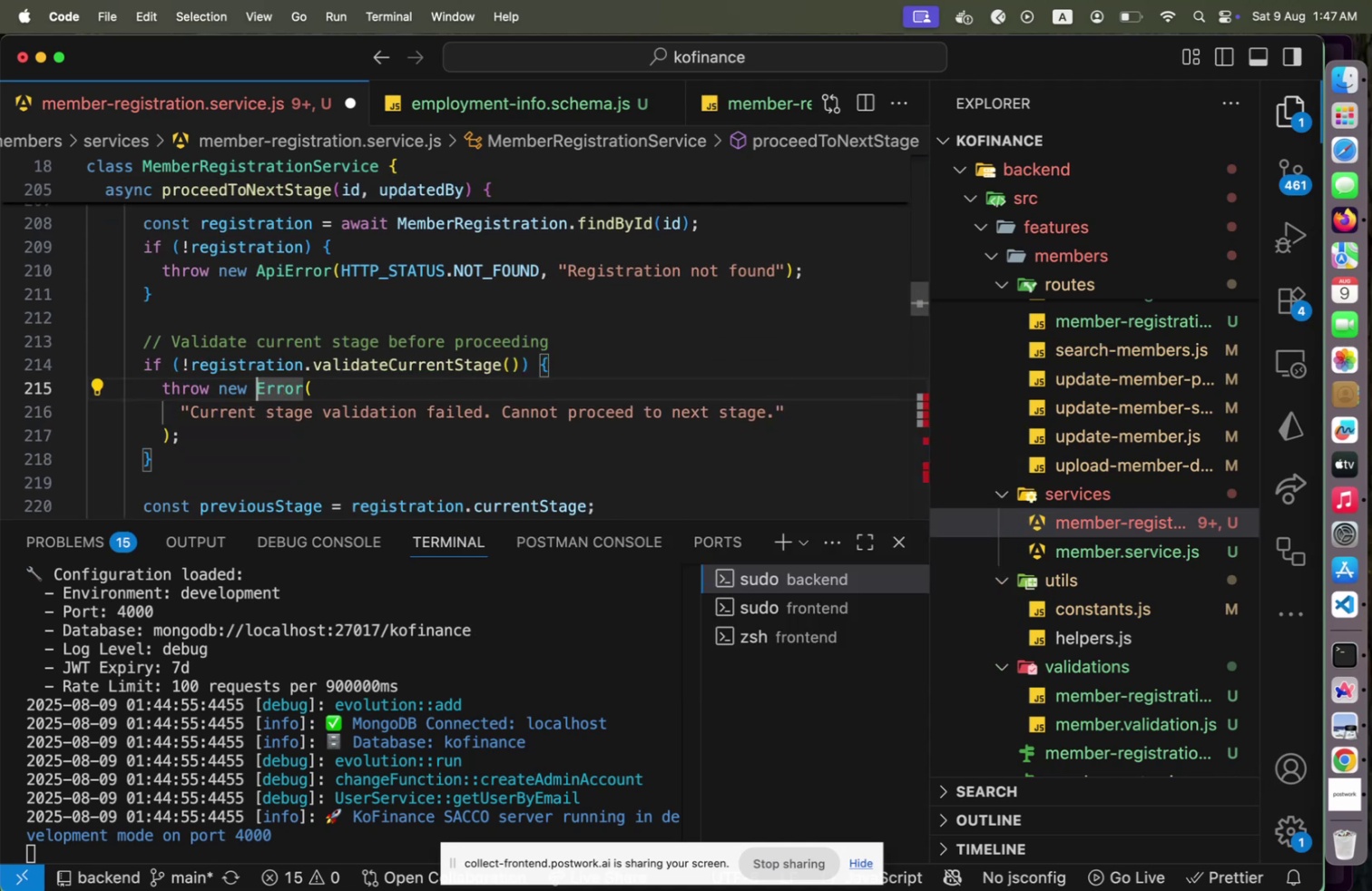 
type(Api)
 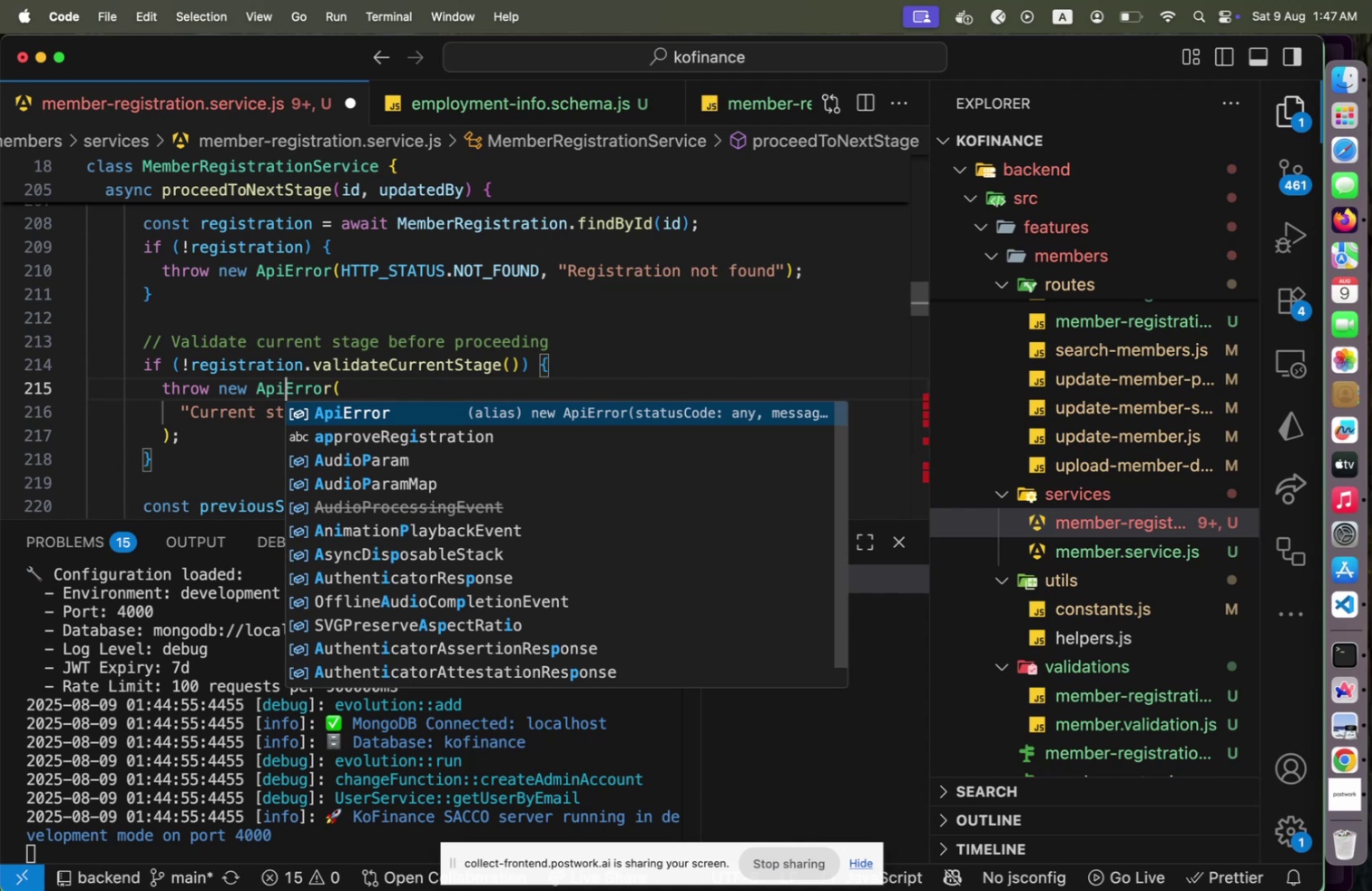 
hold_key(key=ArrowRight, duration=0.85)
 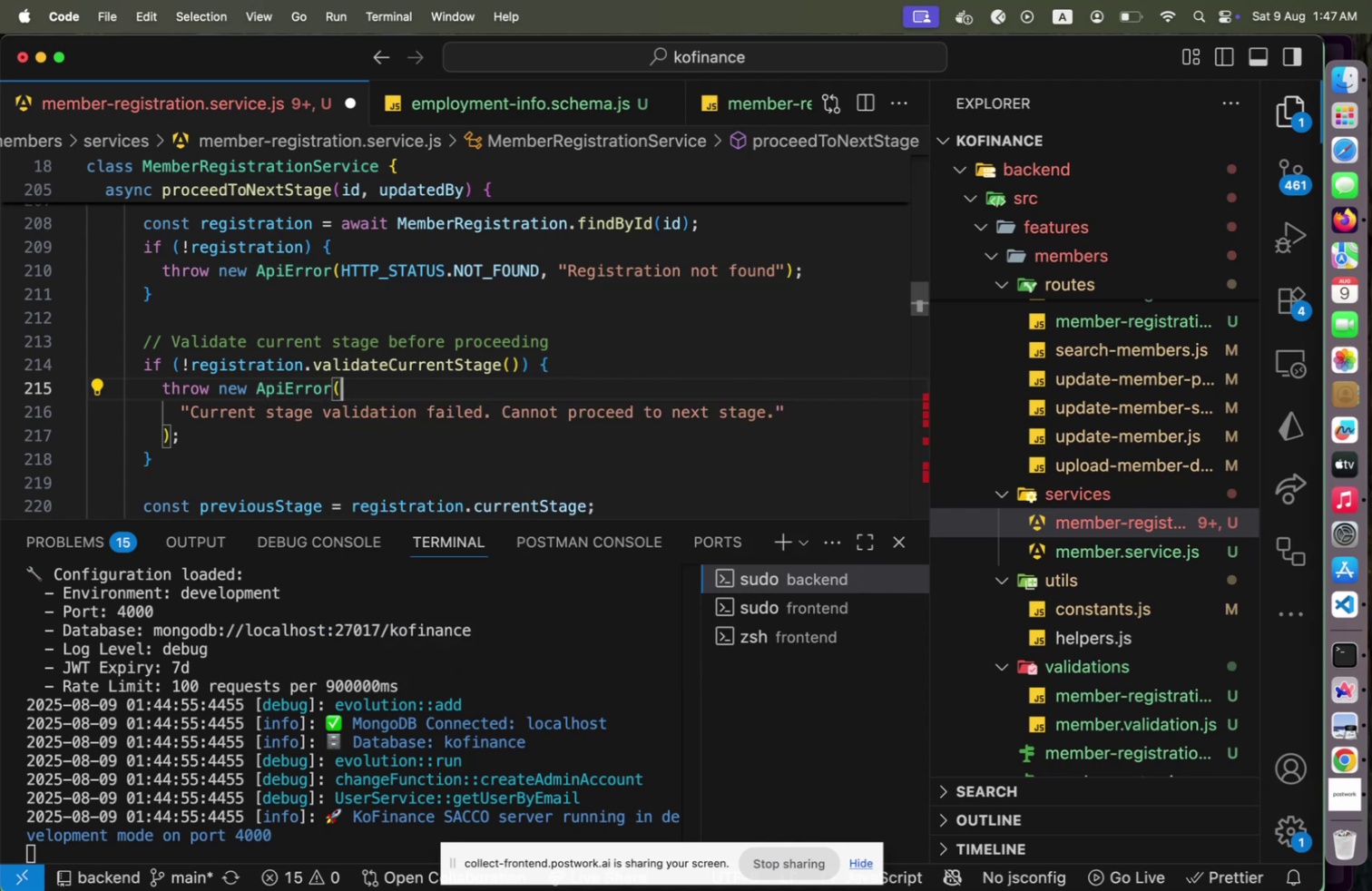 
key(ArrowRight)
 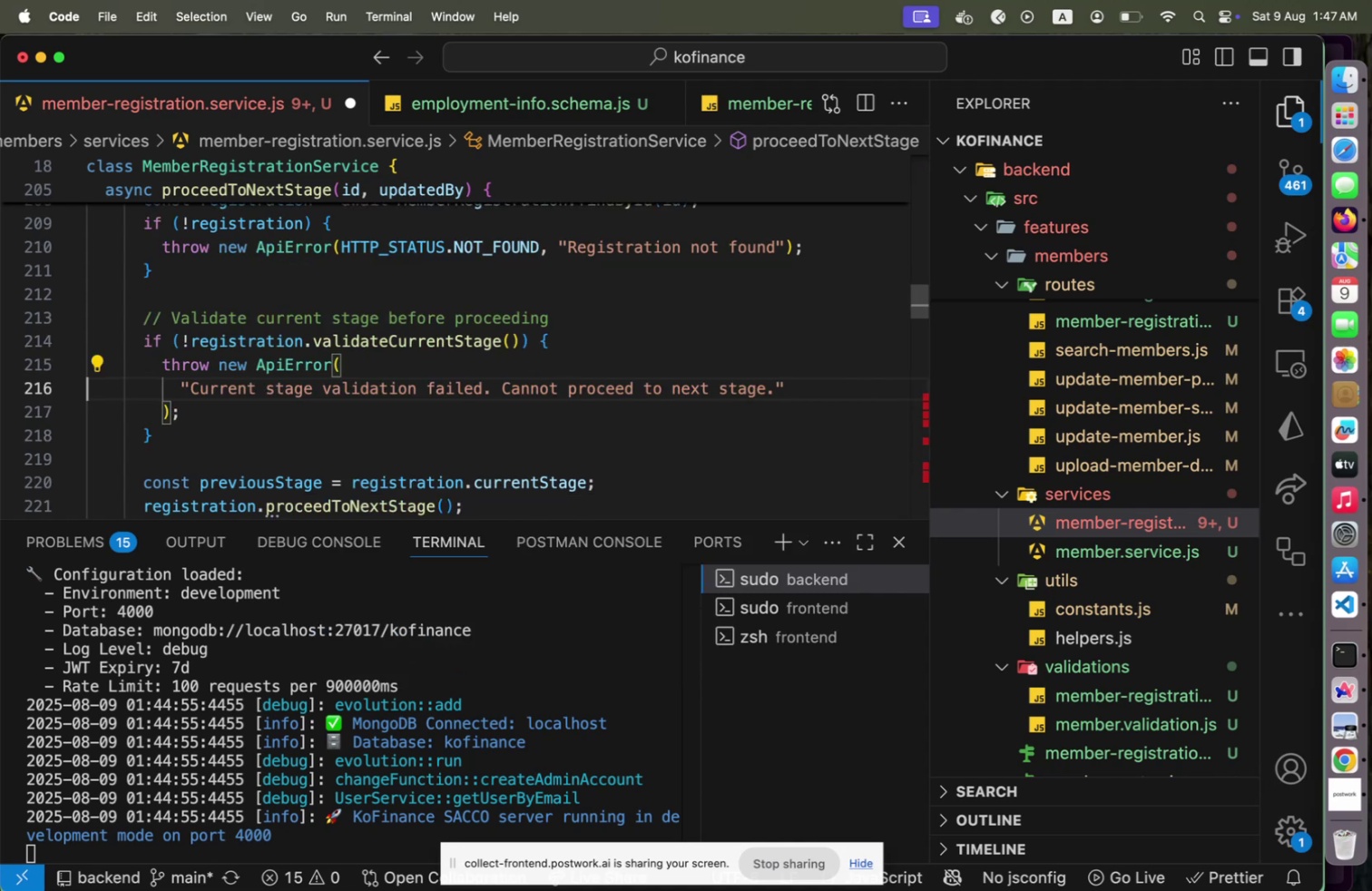 
key(ArrowLeft)
 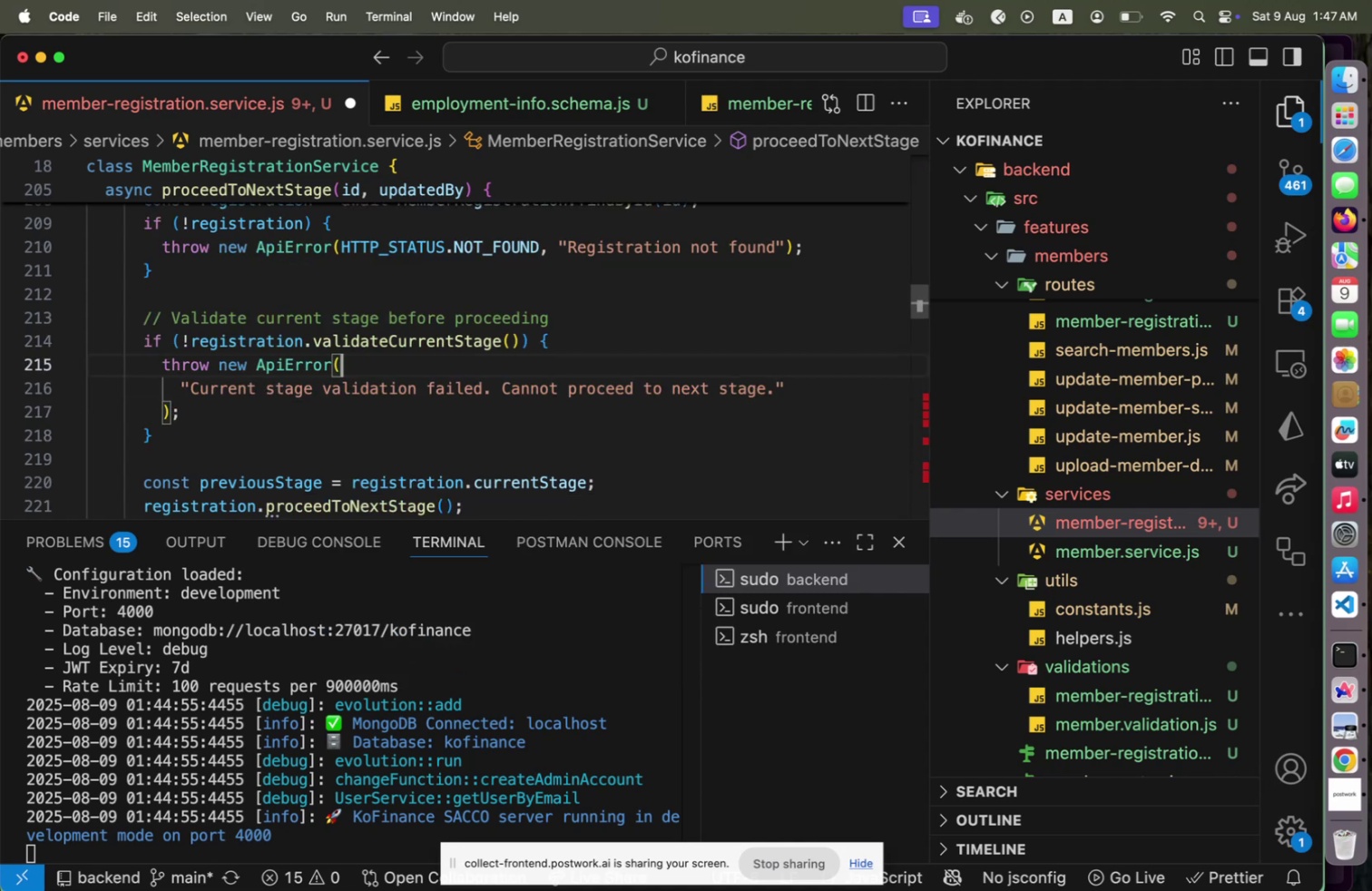 
type(HTTPS)
 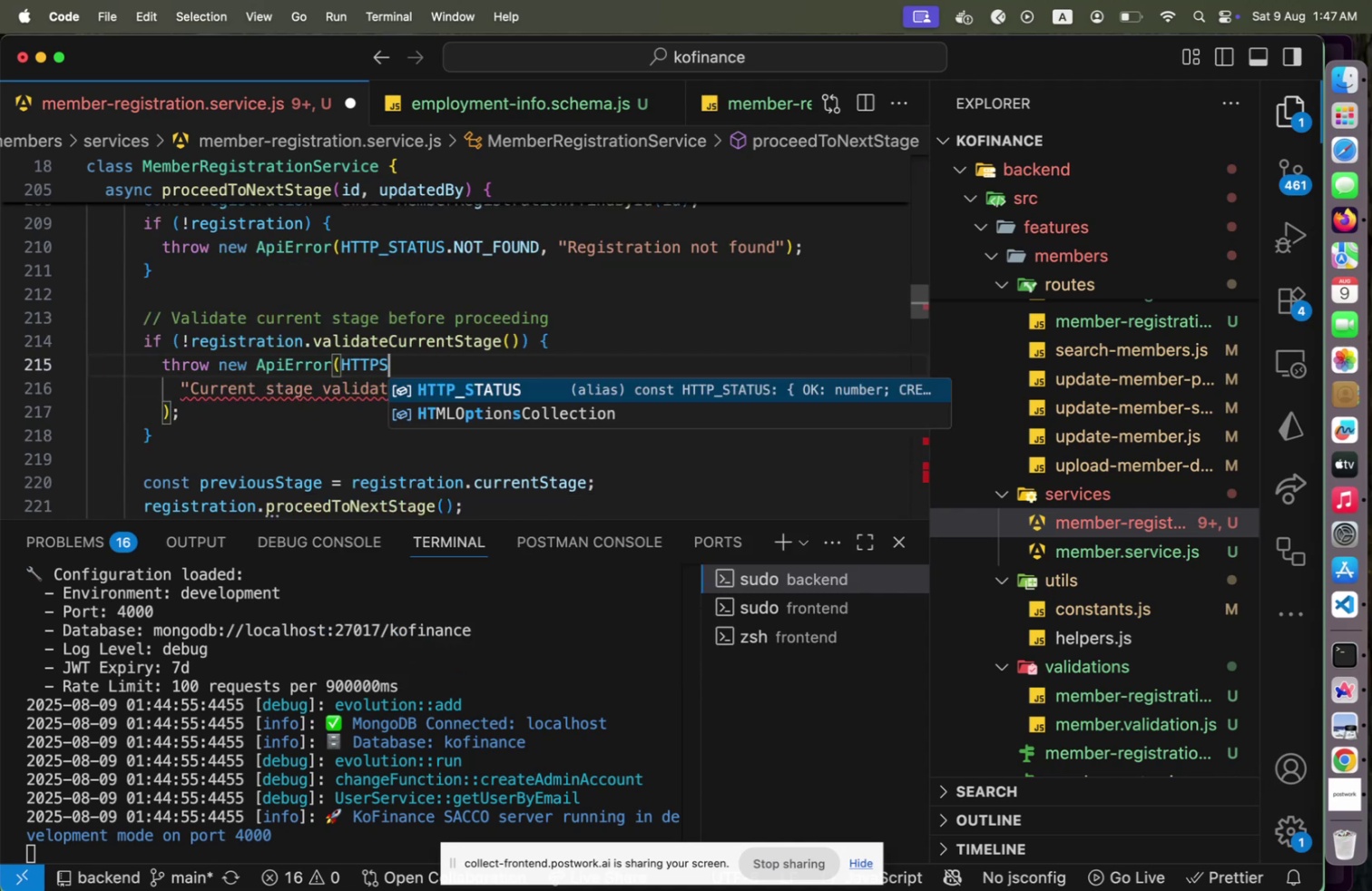 
key(Enter)
 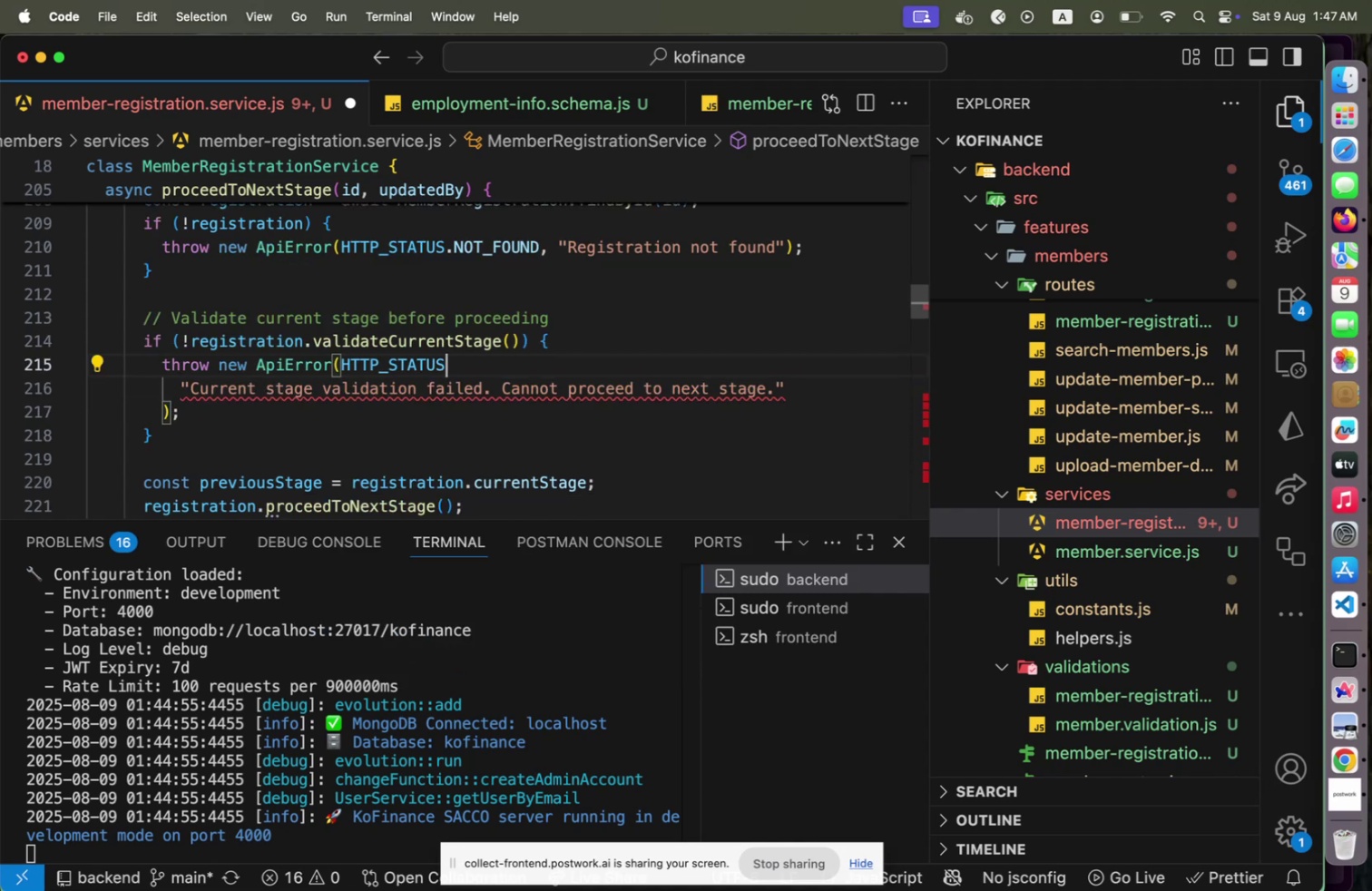 
key(Period)
 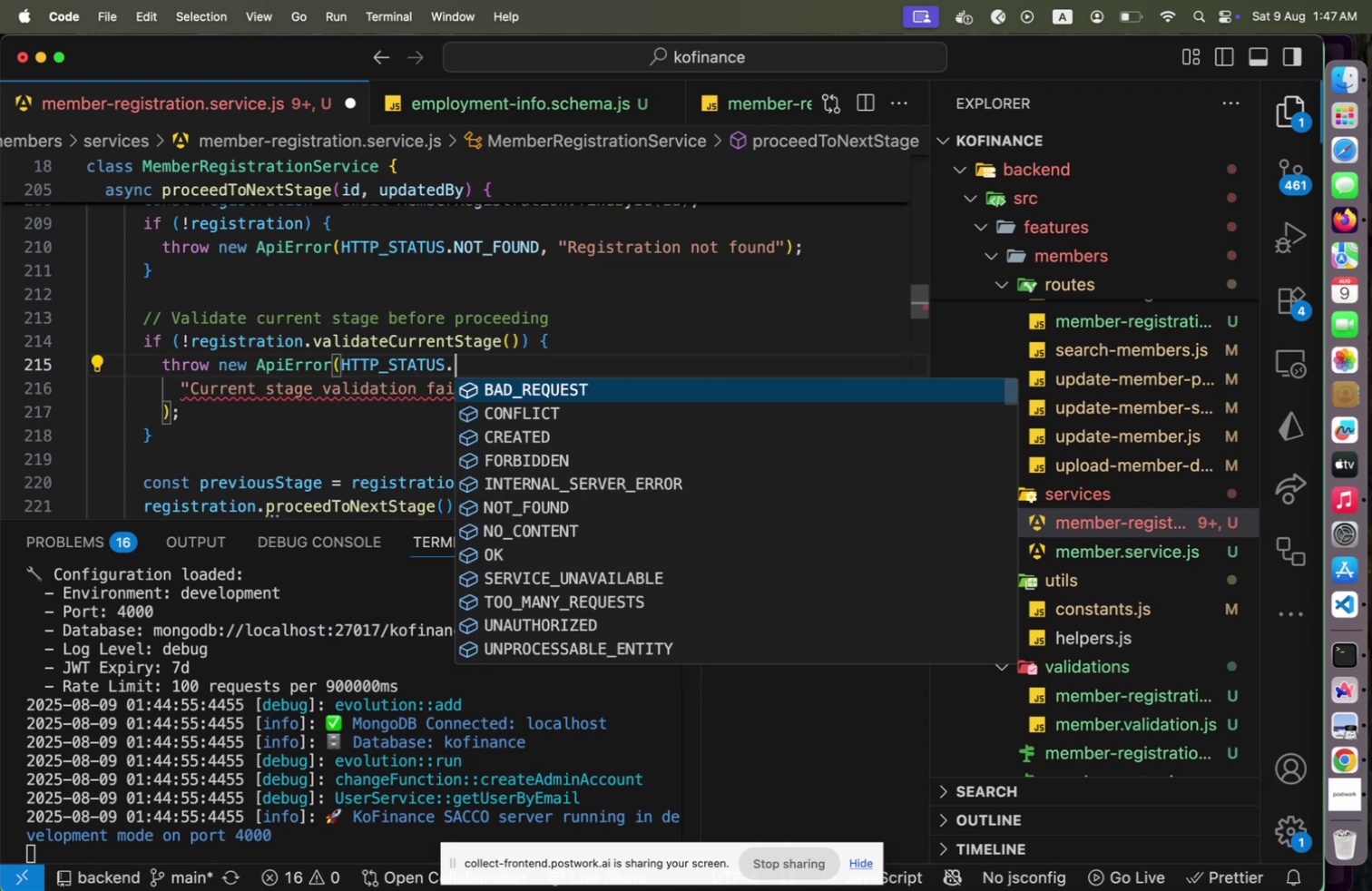 
key(Shift+ShiftLeft)
 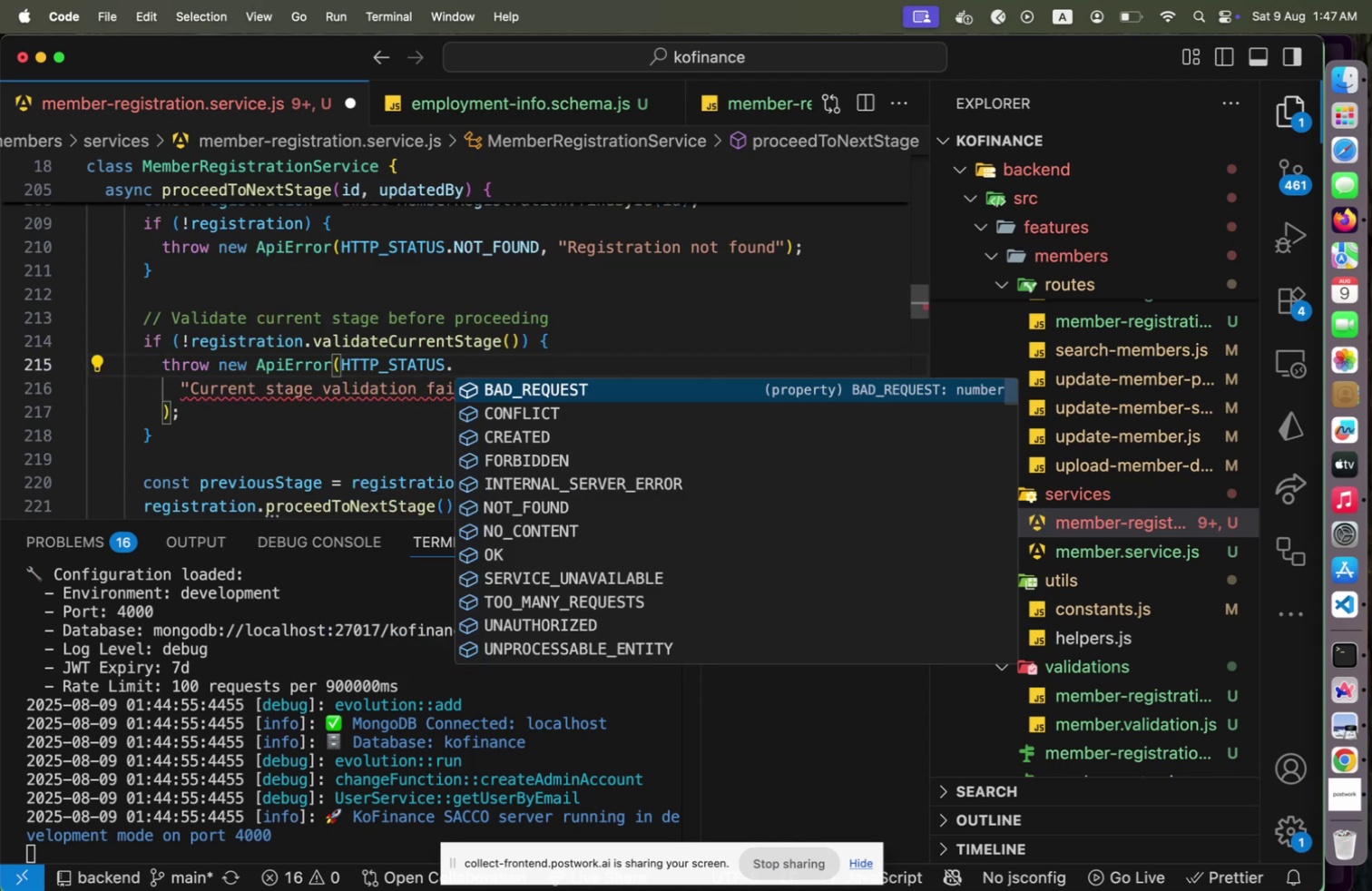 
key(Enter)
 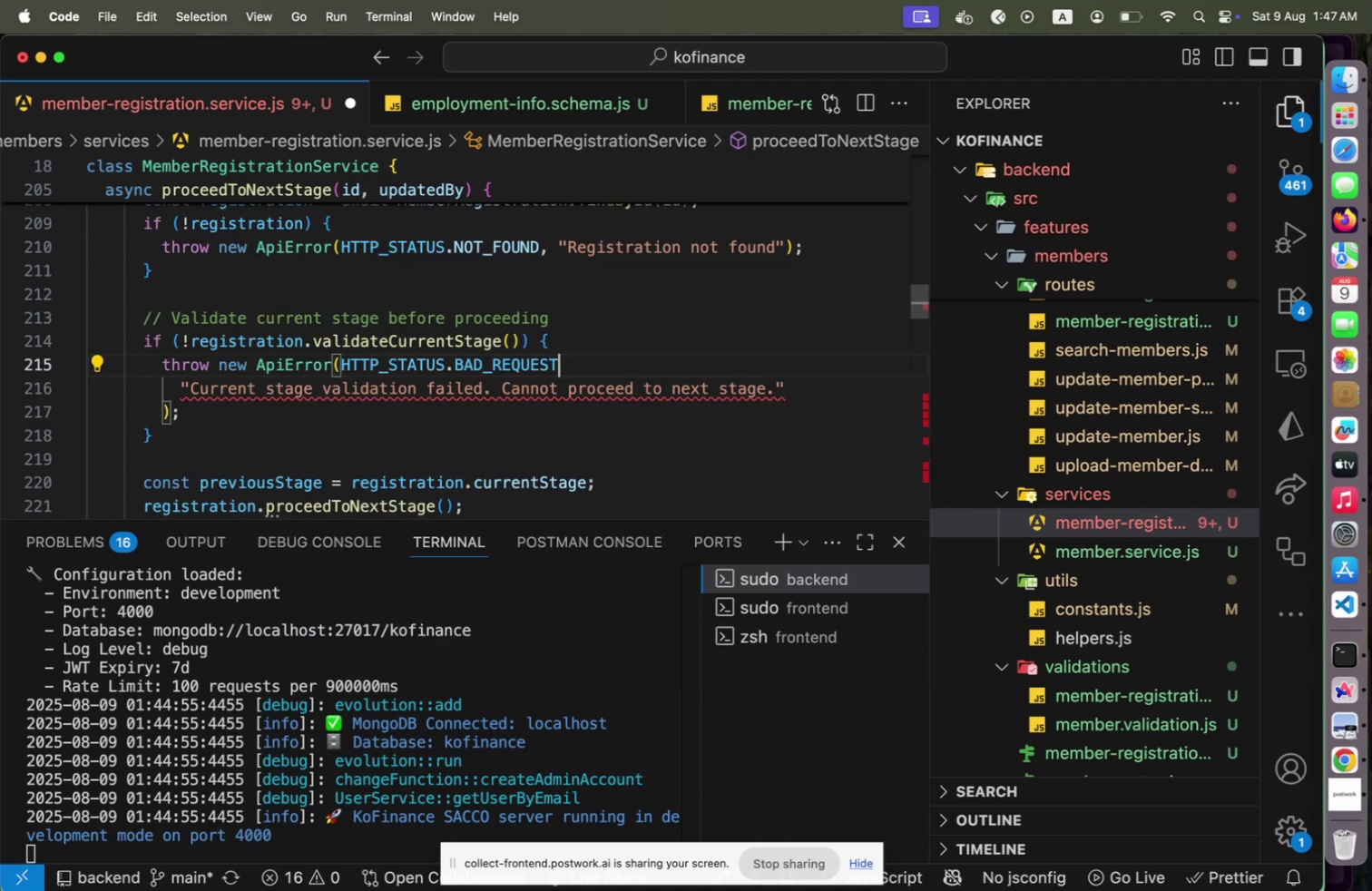 
key(Comma)
 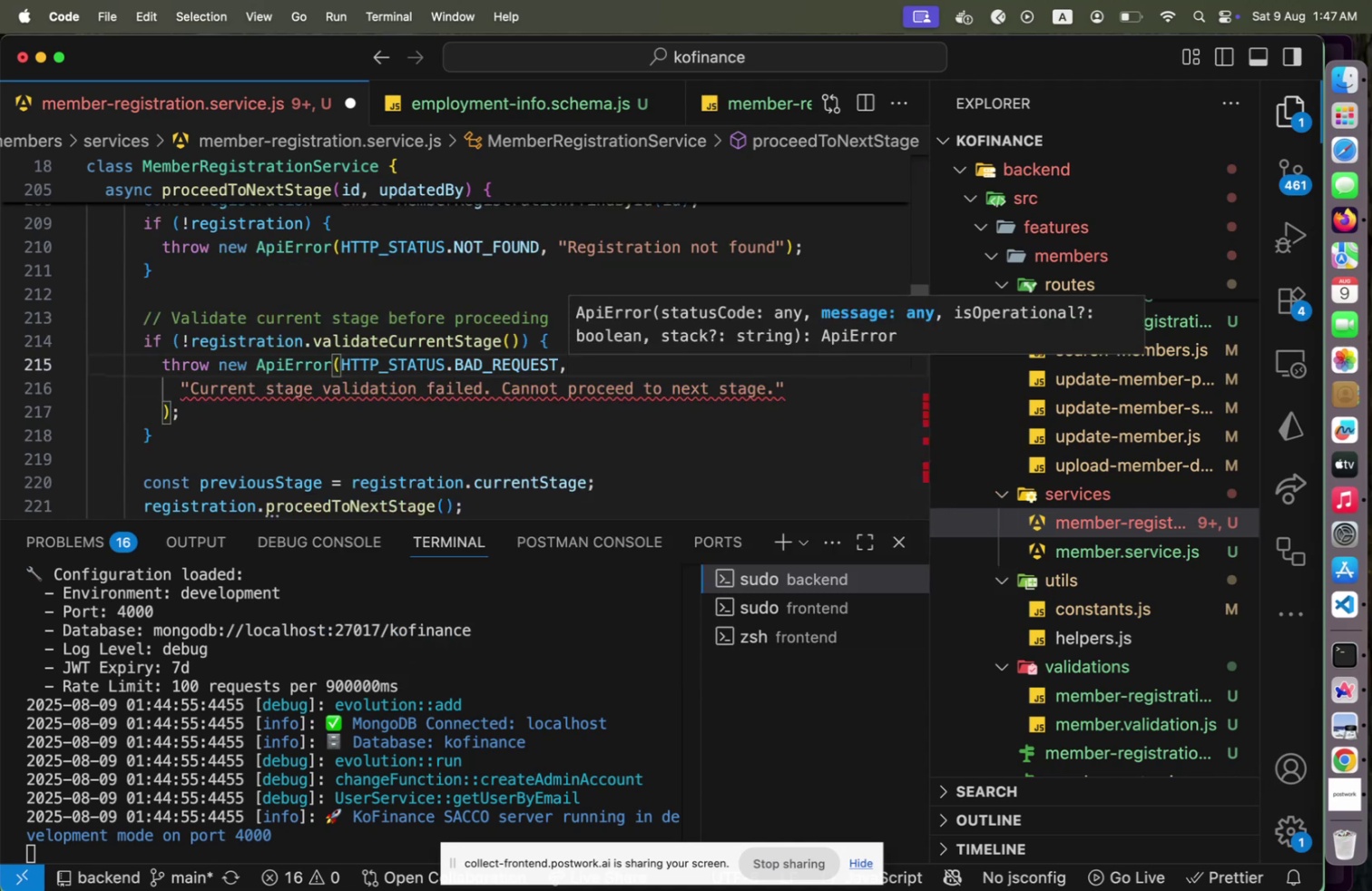 
key(ArrowDown)
 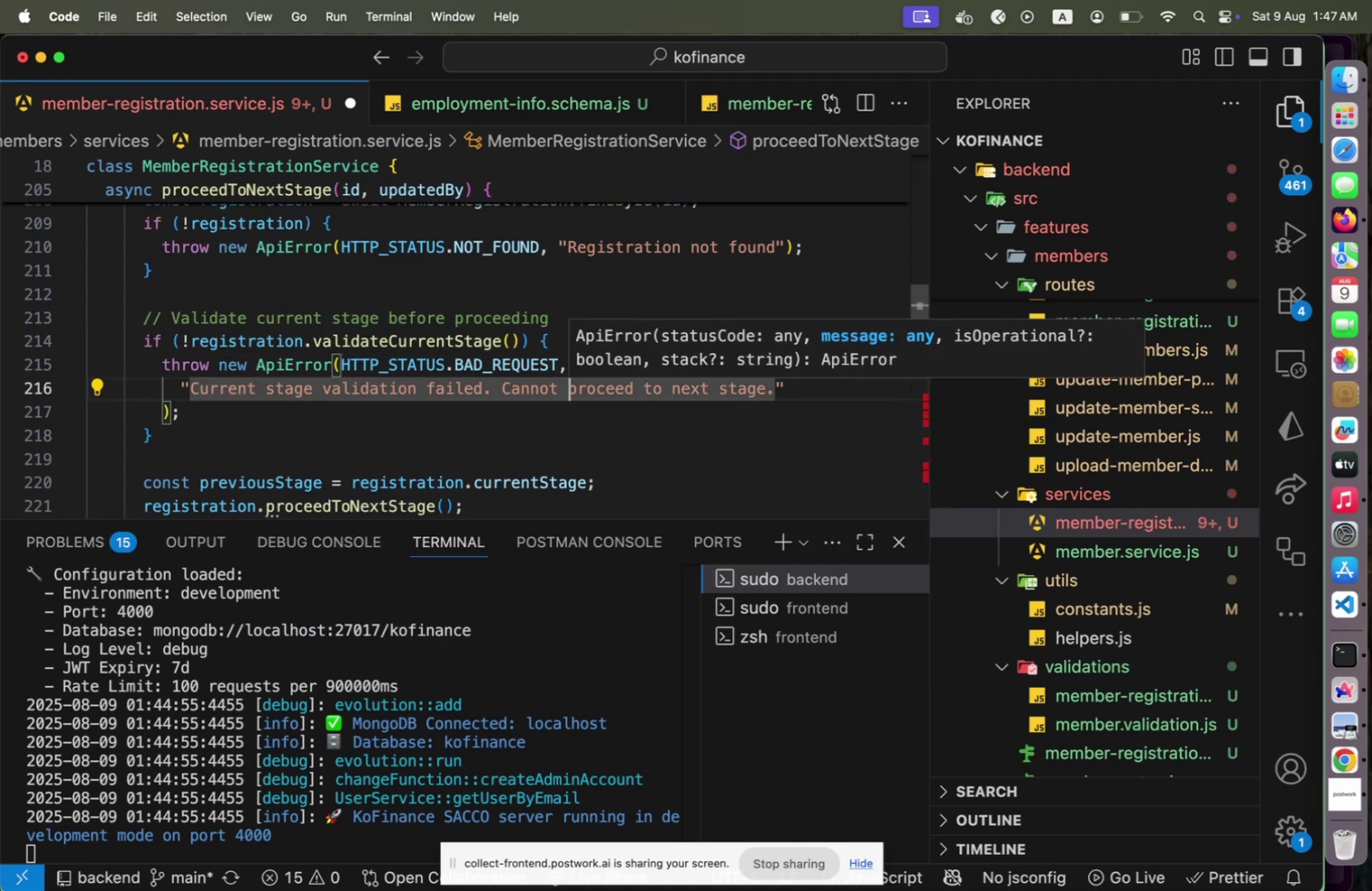 
key(ArrowDown)
 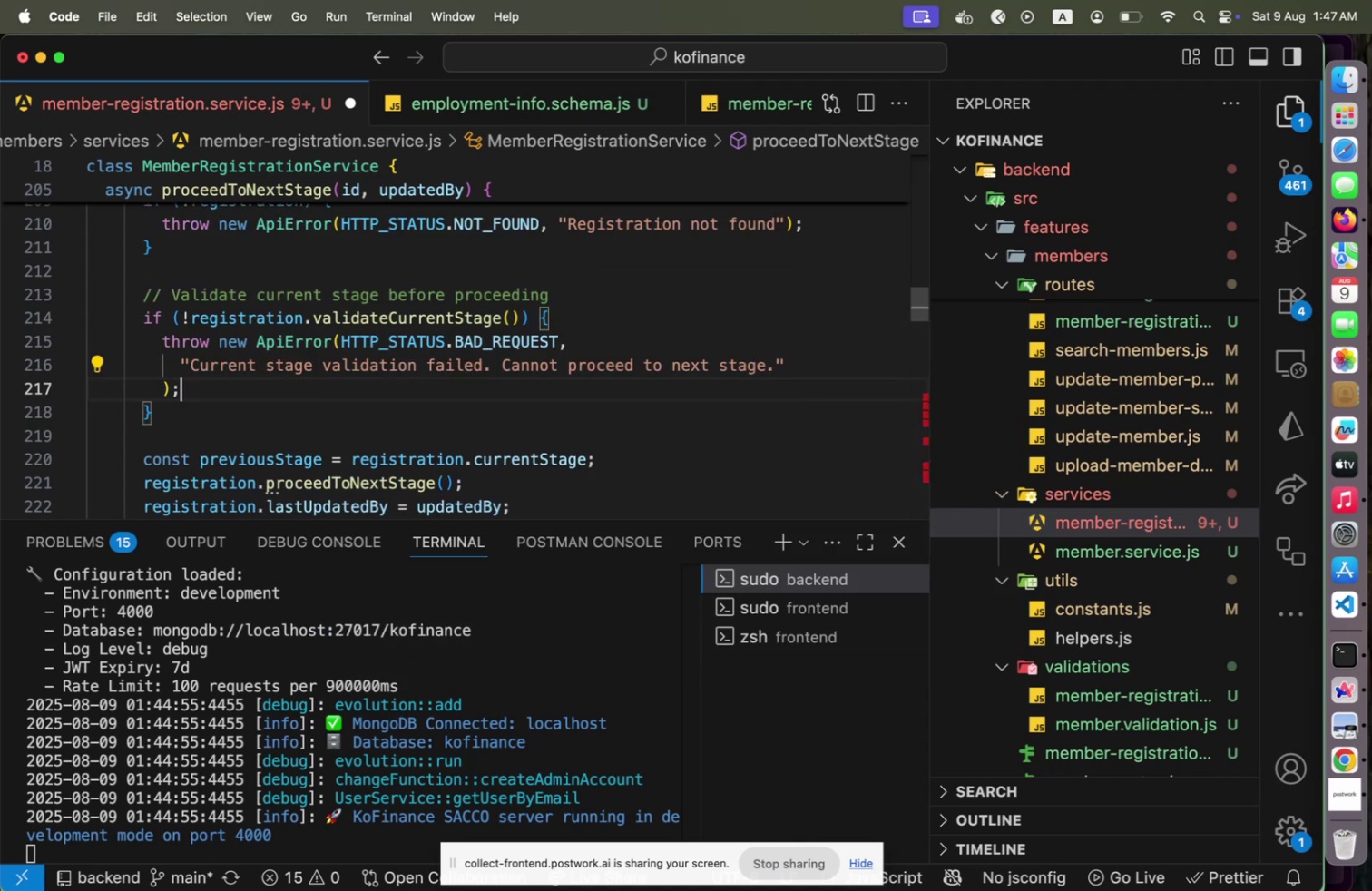 
key(ArrowDown)
 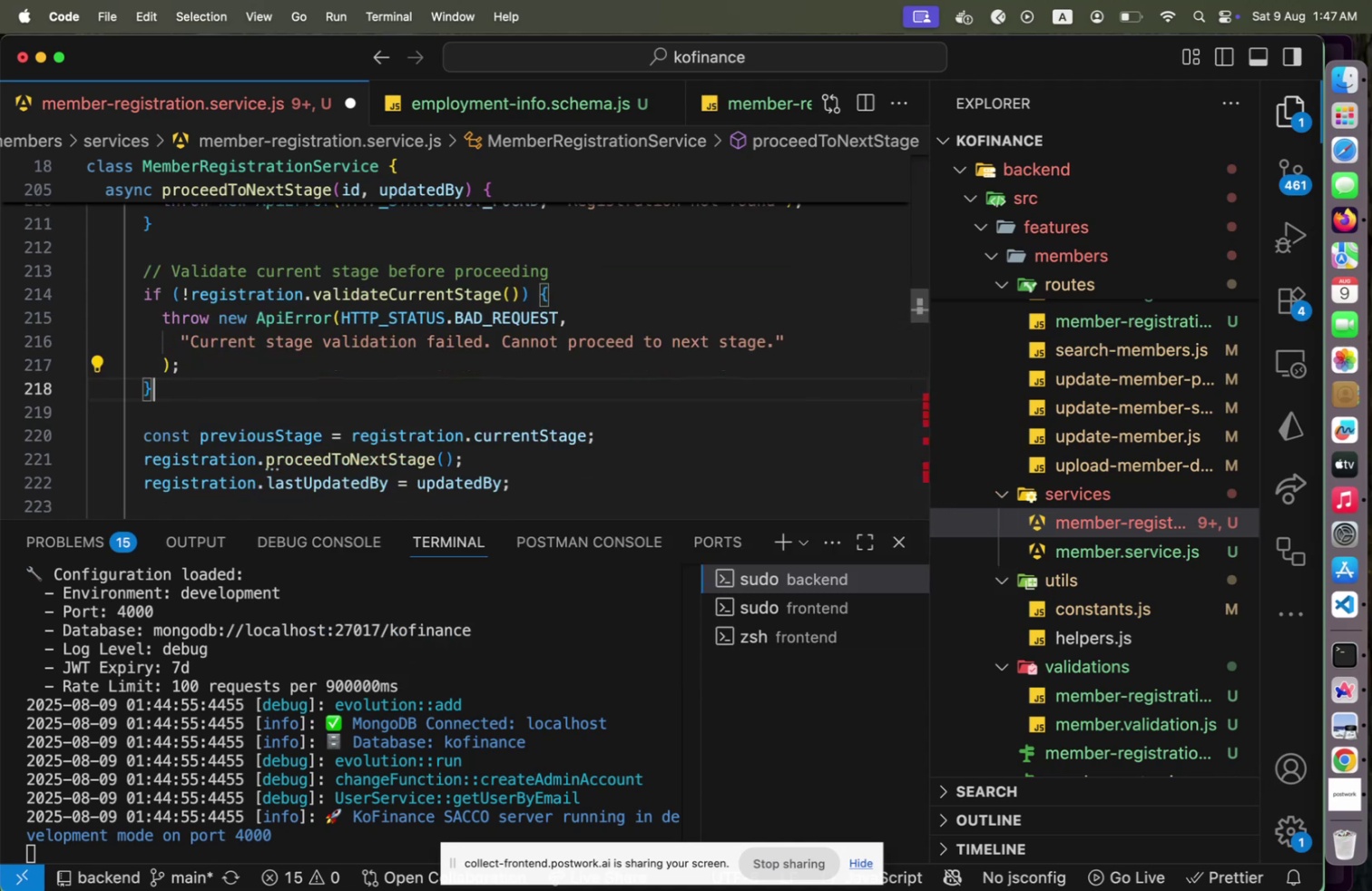 
key(ArrowDown)
 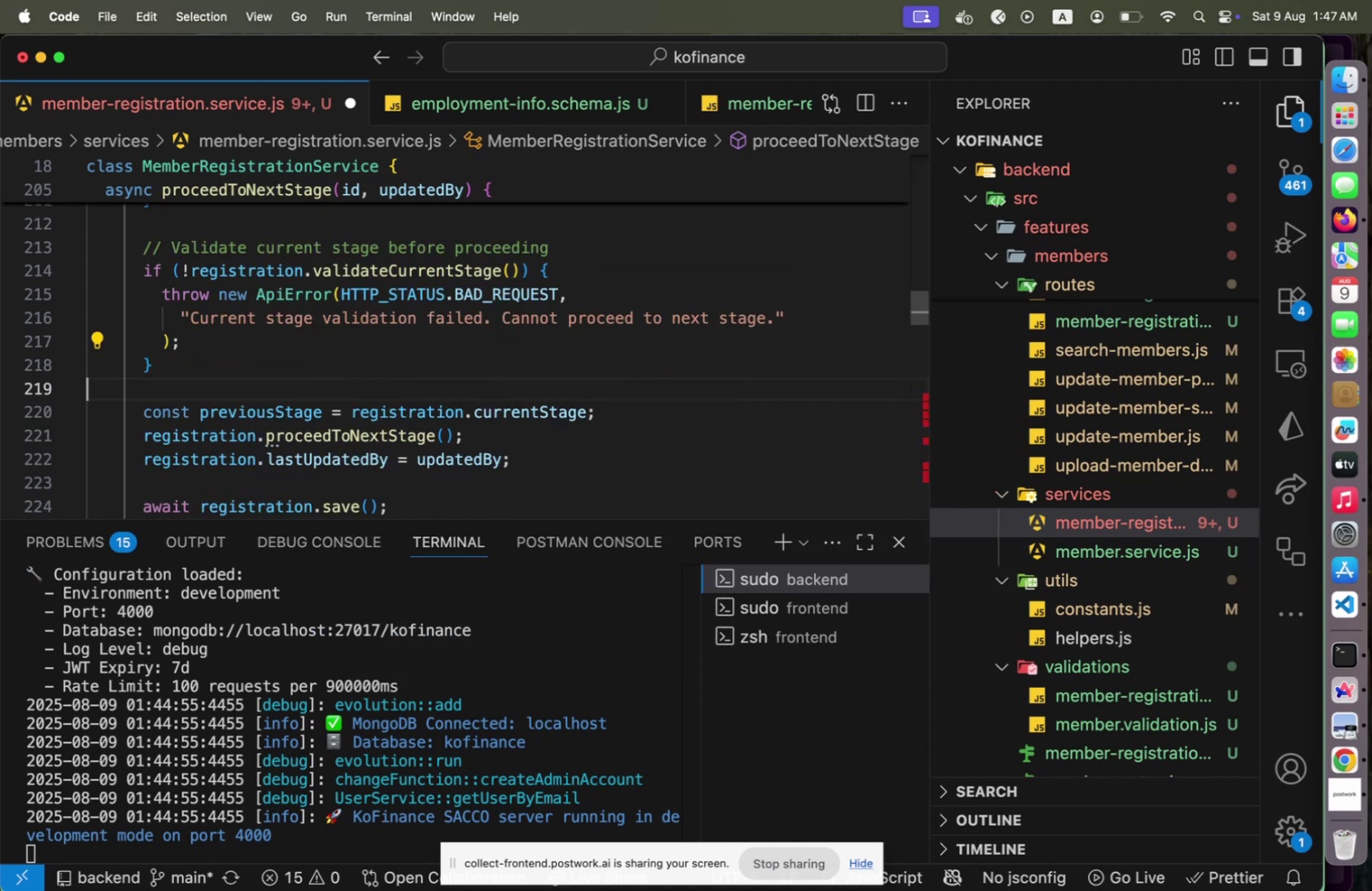 
key(ArrowDown)
 